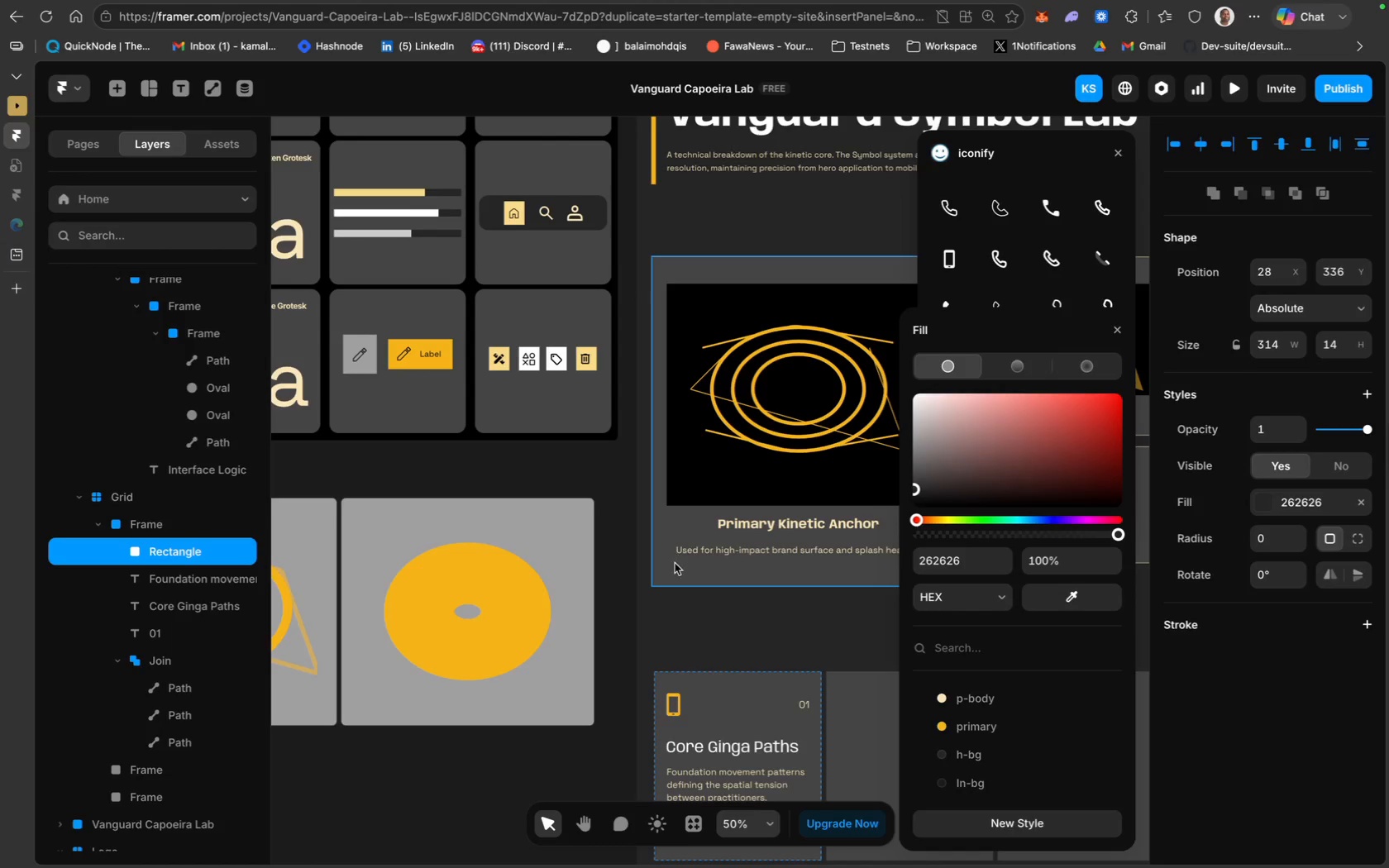 
scroll: coordinate [694, 625], scroll_direction: down, amount: 33.0
 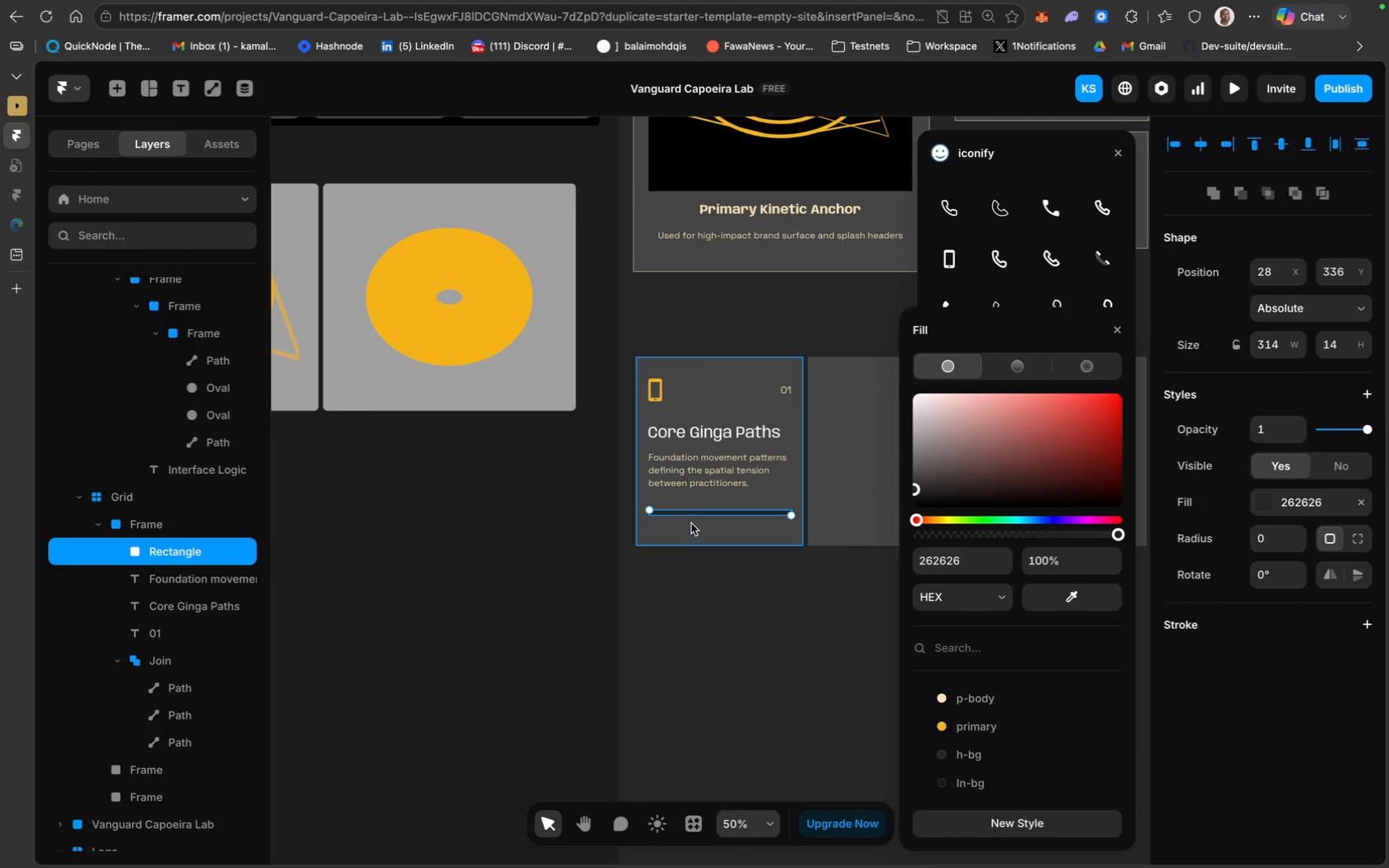 
key(Meta+D)
 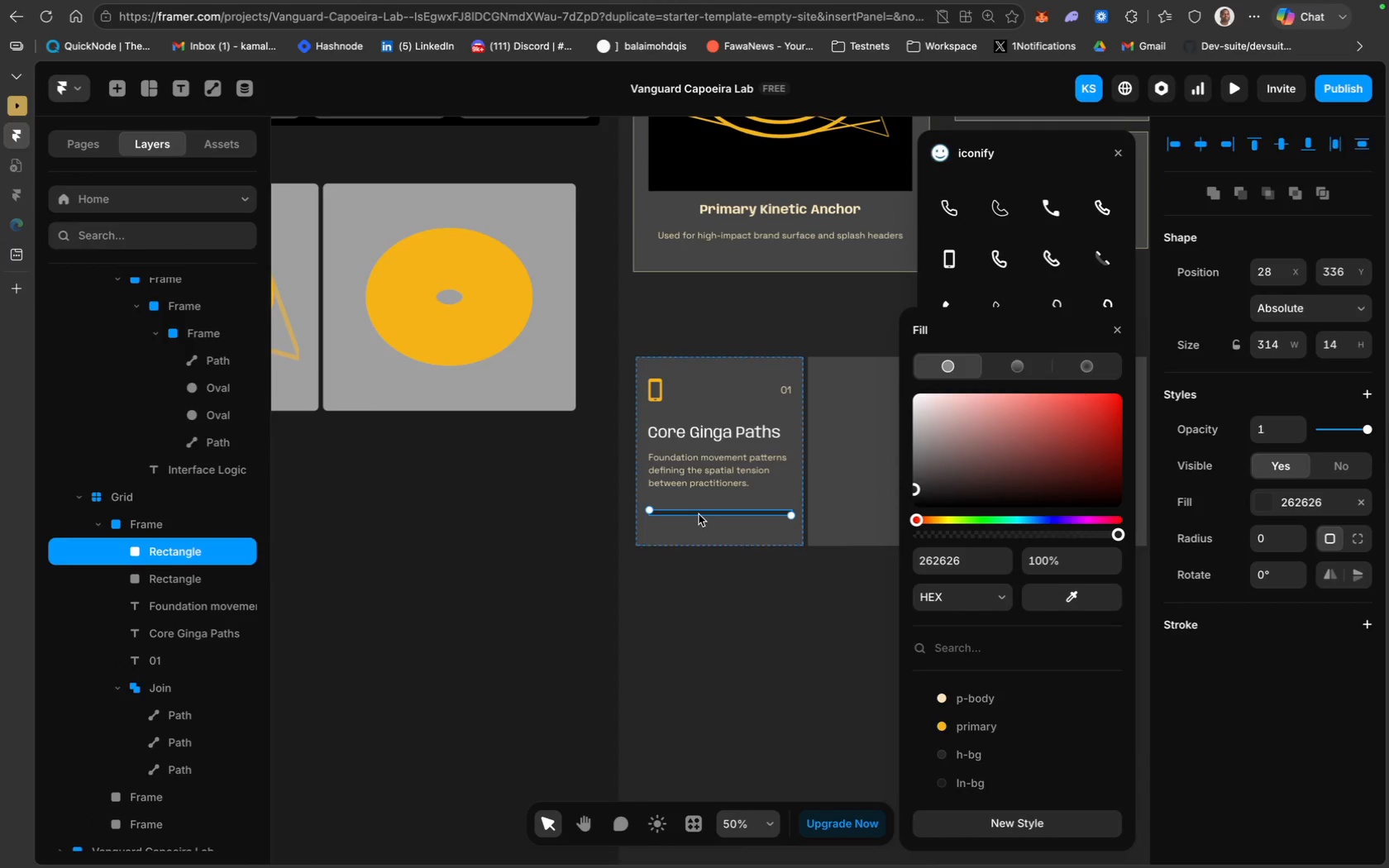 
left_click_drag(start_coordinate=[699, 513], to_coordinate=[699, 525])
 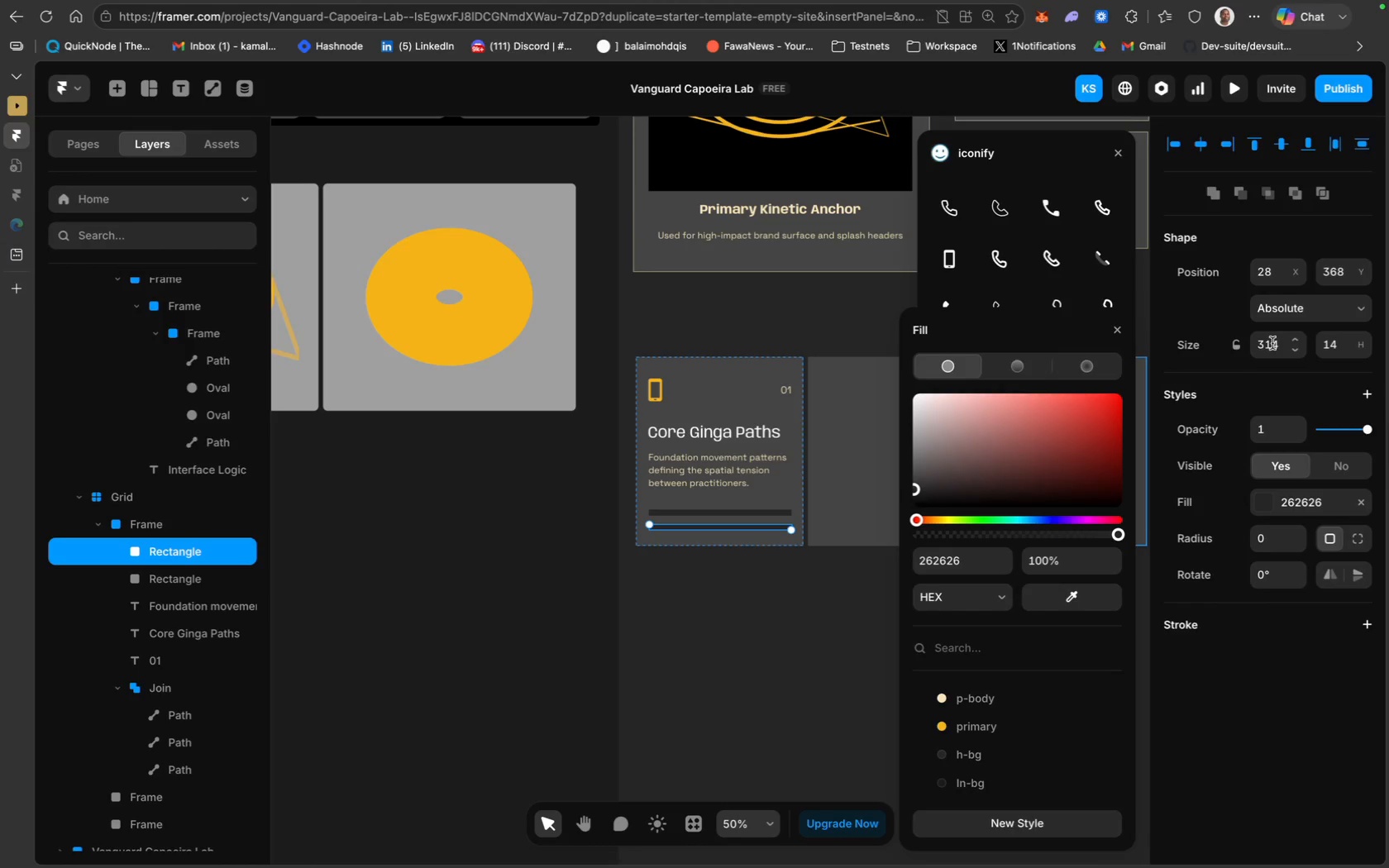 
left_click([1264, 342])
 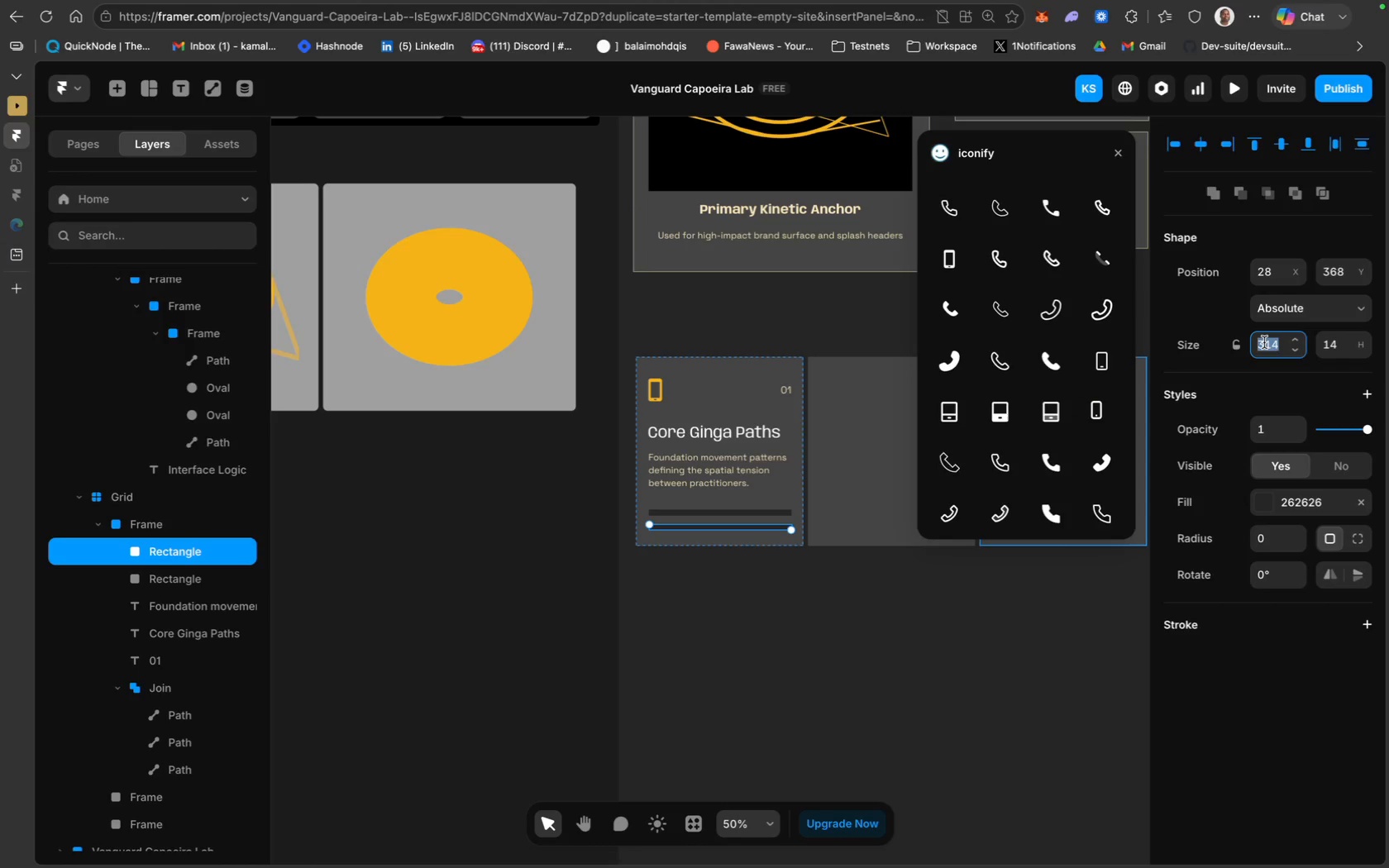 
type(250)
 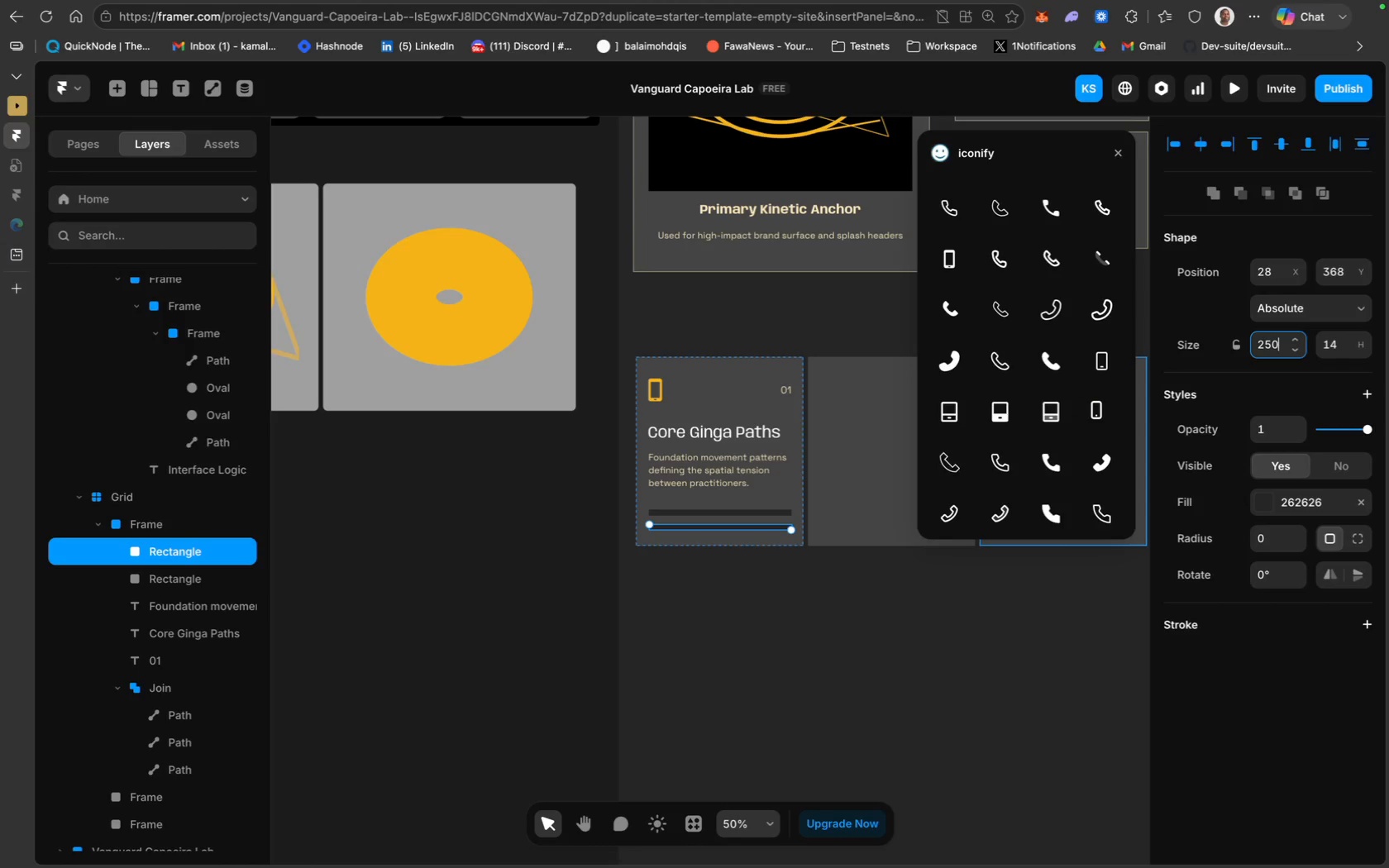 
key(Enter)
 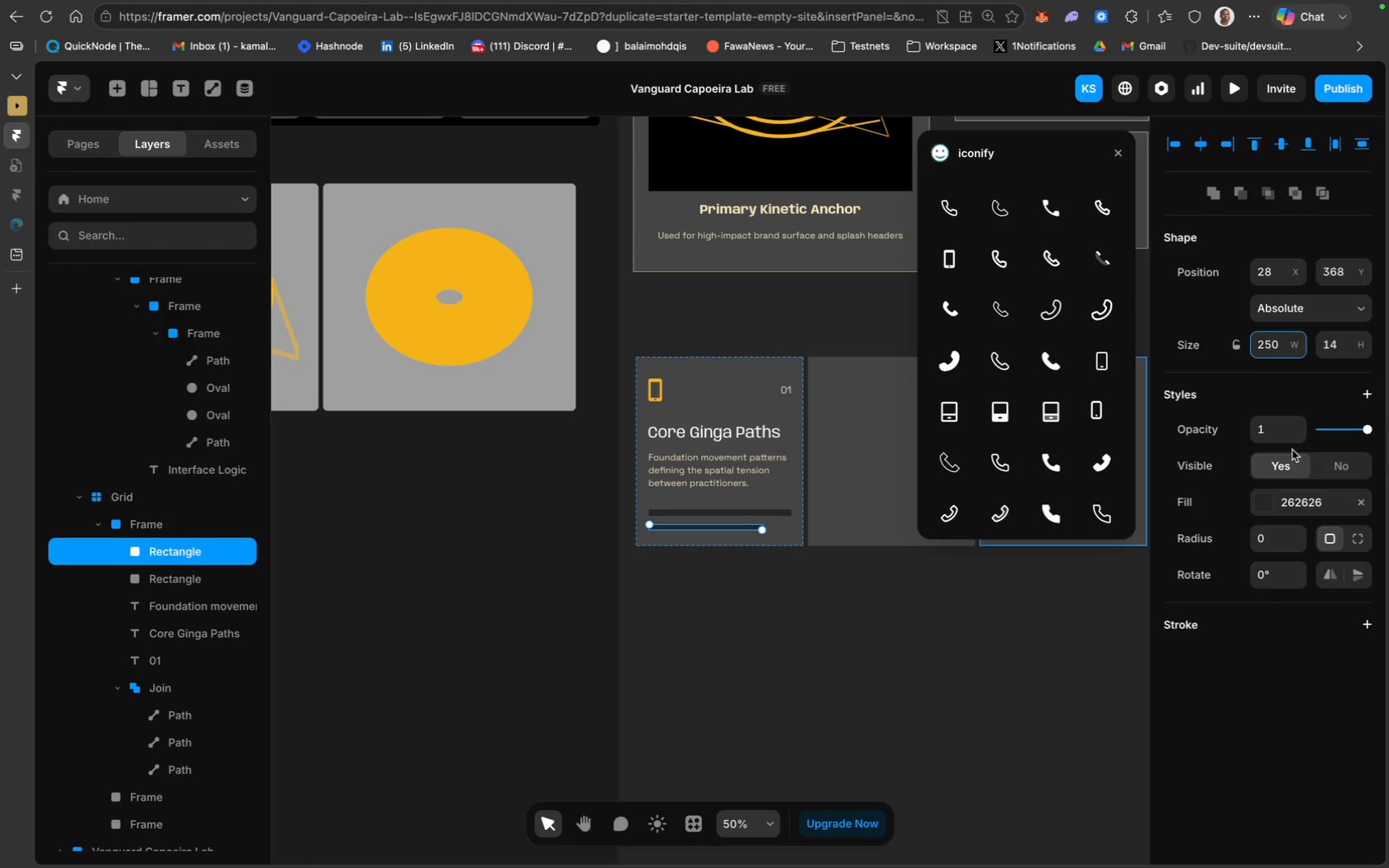 
left_click([1306, 494])
 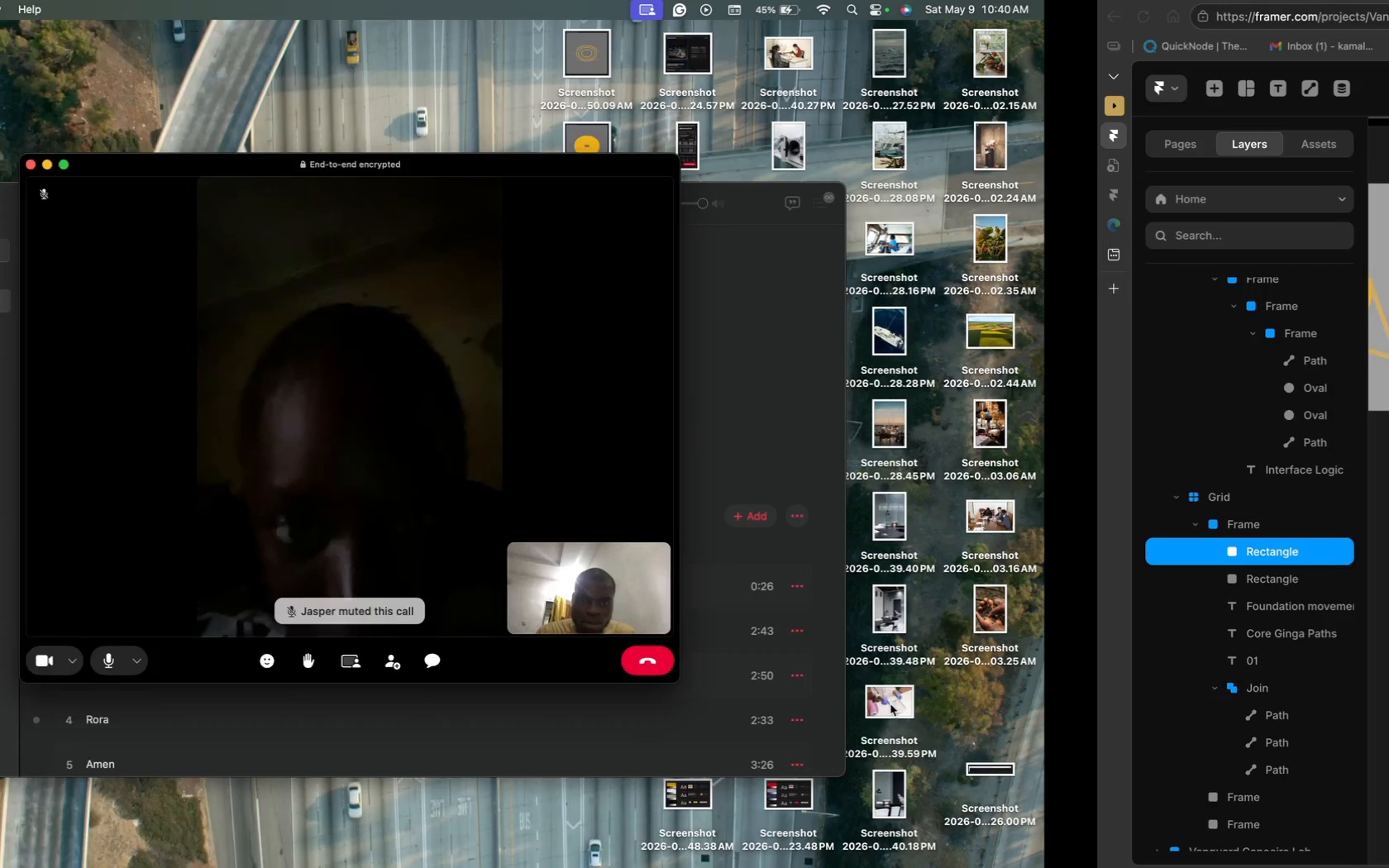 
wait(7.28)
 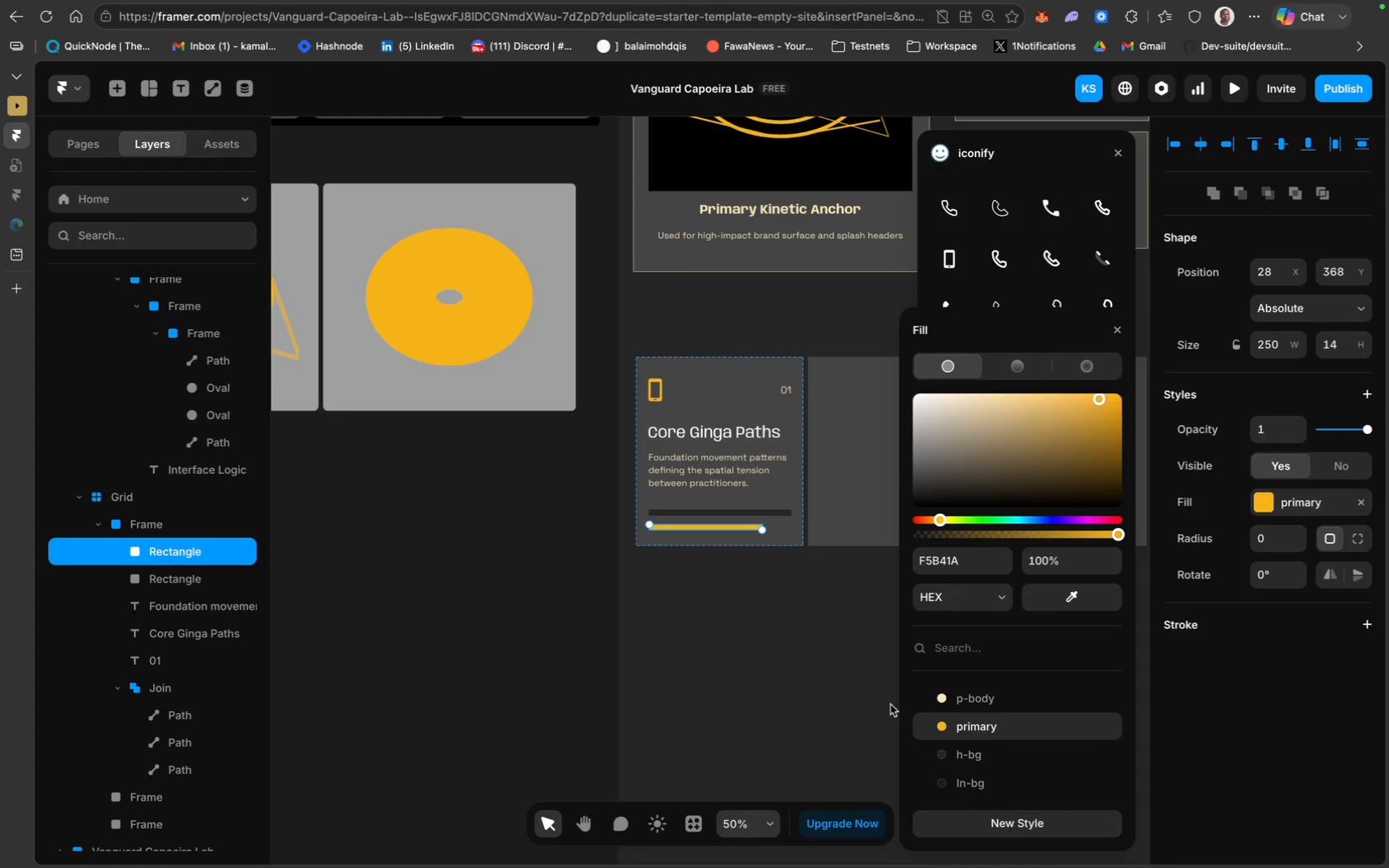 
left_click([765, 616])
 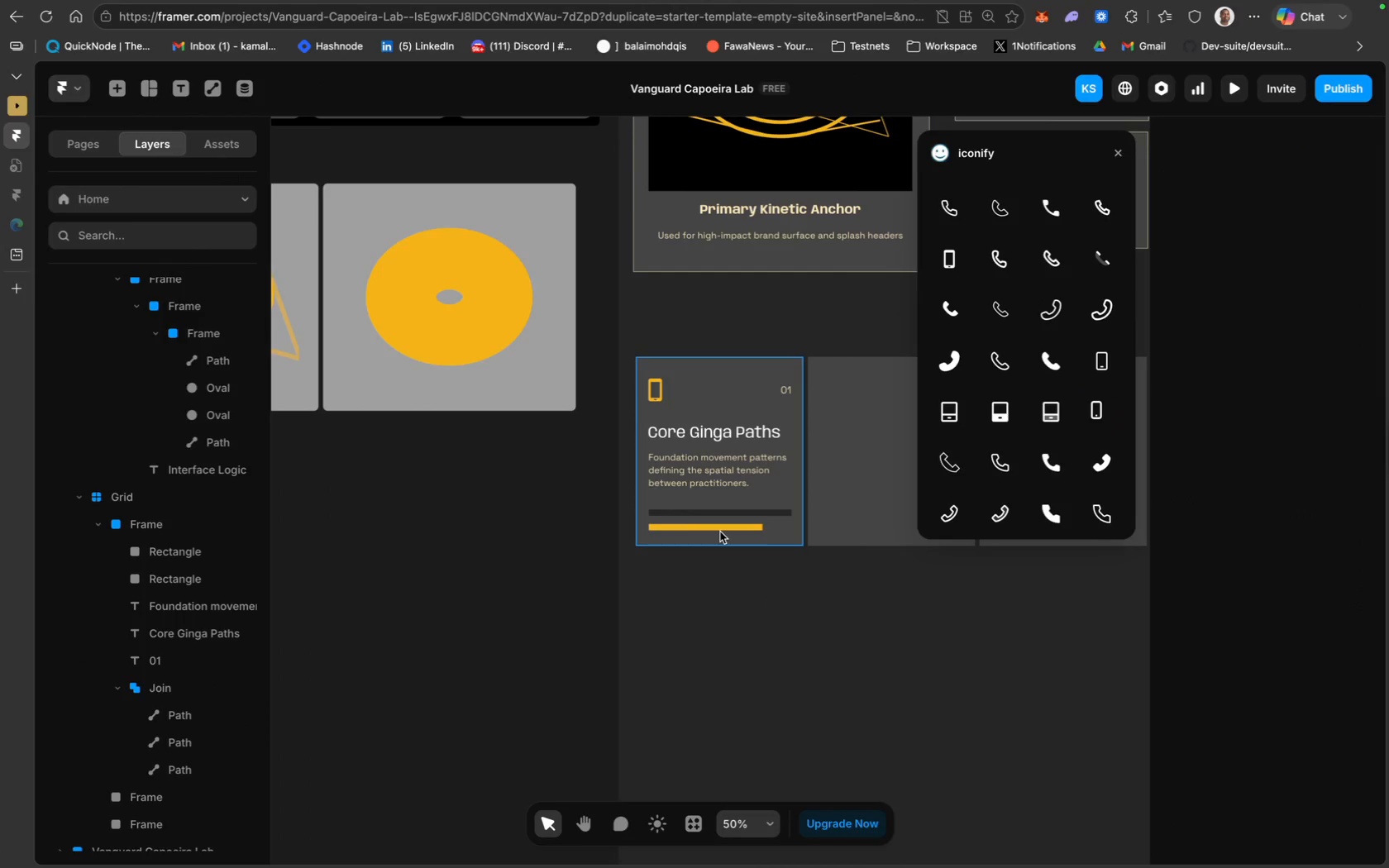 
left_click_drag(start_coordinate=[721, 529], to_coordinate=[721, 513])
 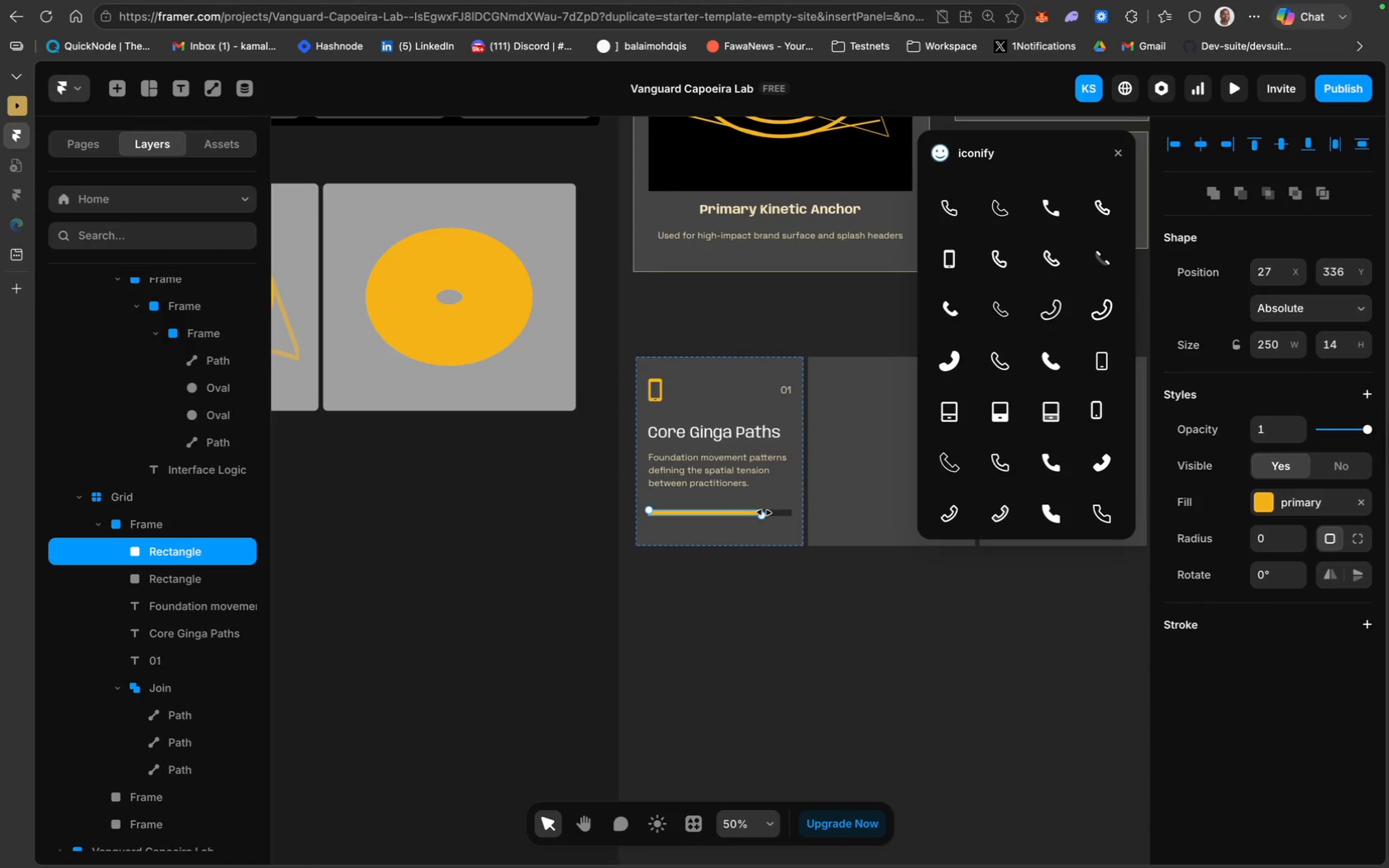 
hold_key(key=ShiftLeft, duration=0.57)
 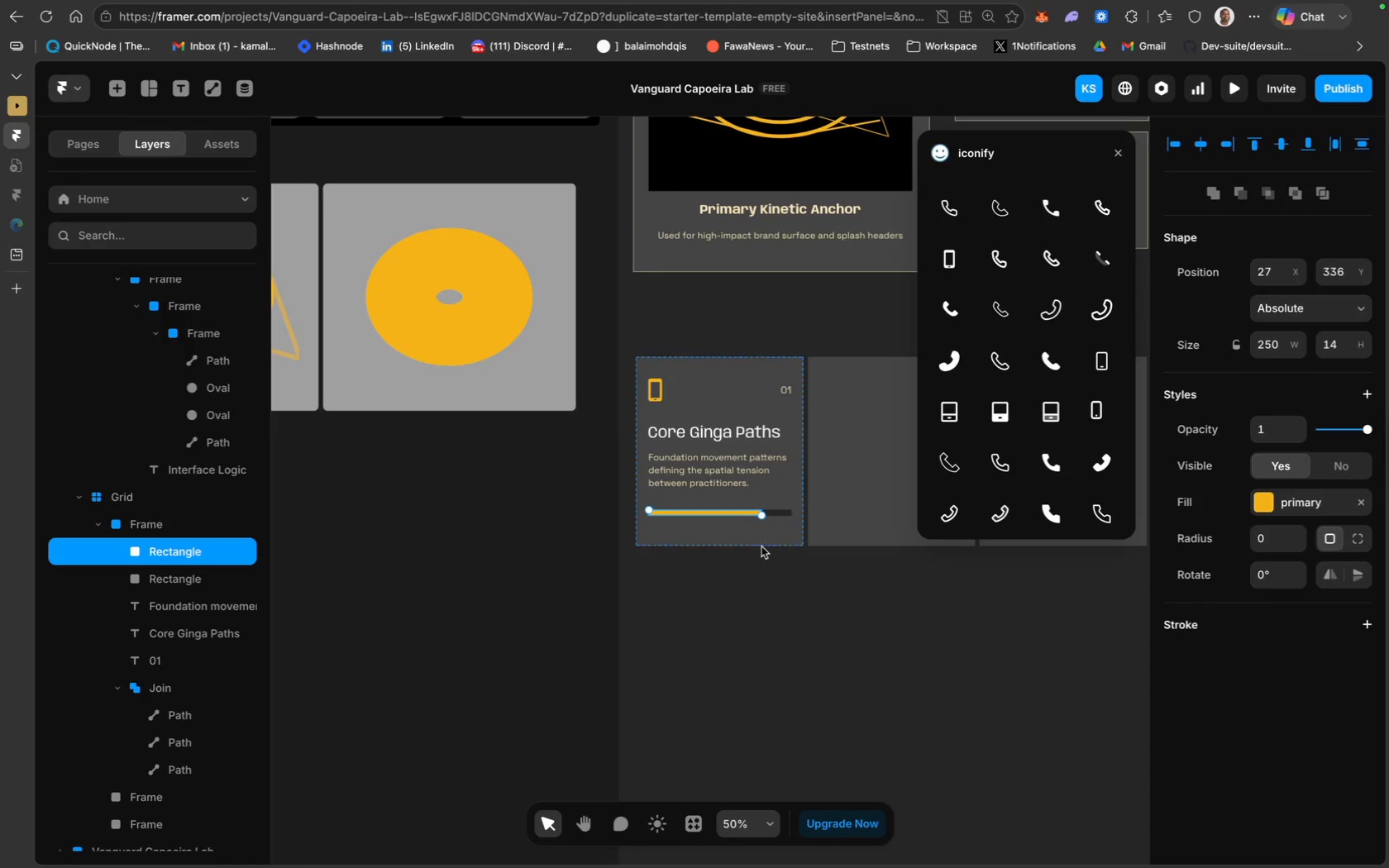 
scroll: coordinate [761, 546], scroll_direction: down, amount: 31.0
 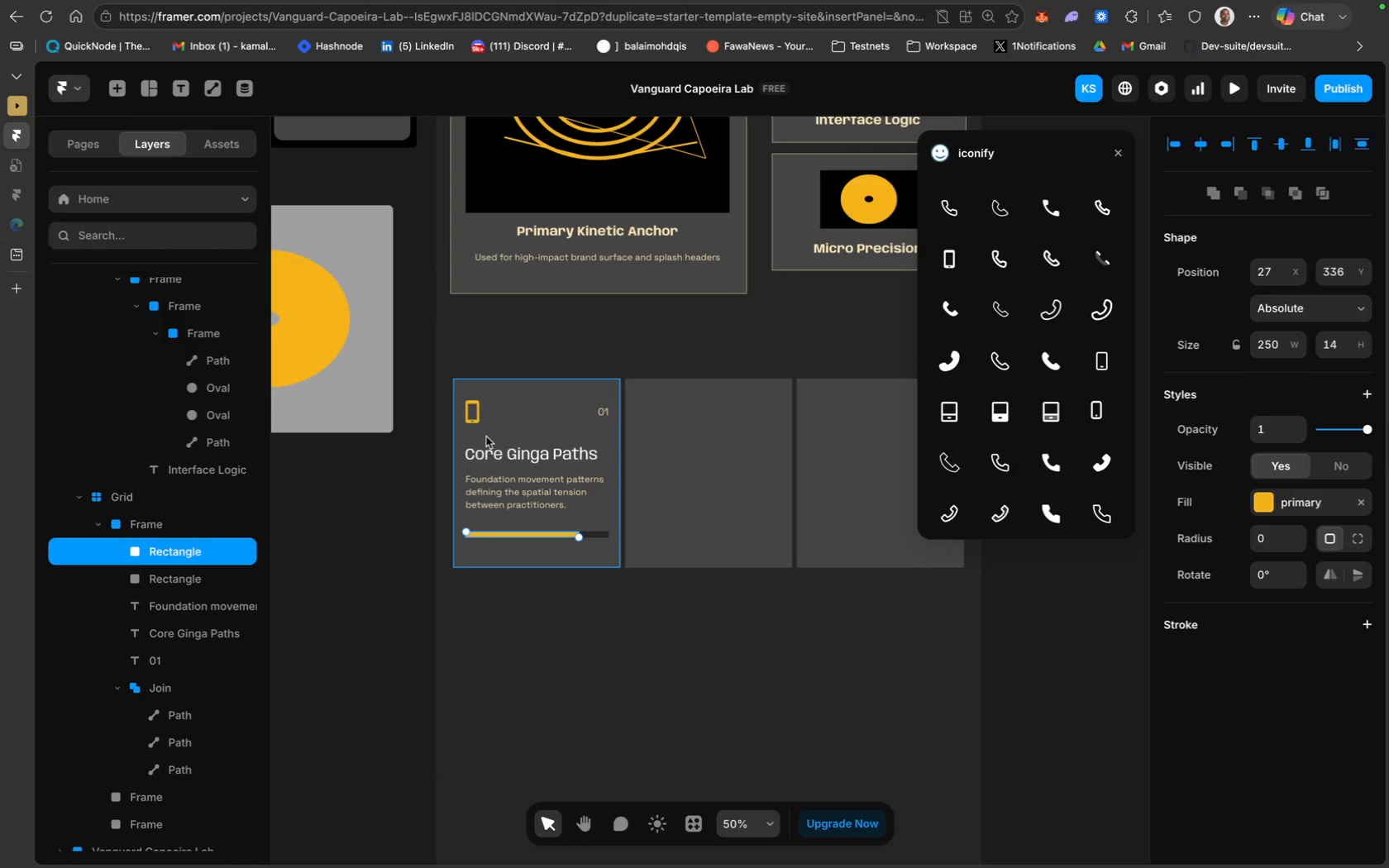 
hold_key(key=ShiftLeft, duration=0.34)
 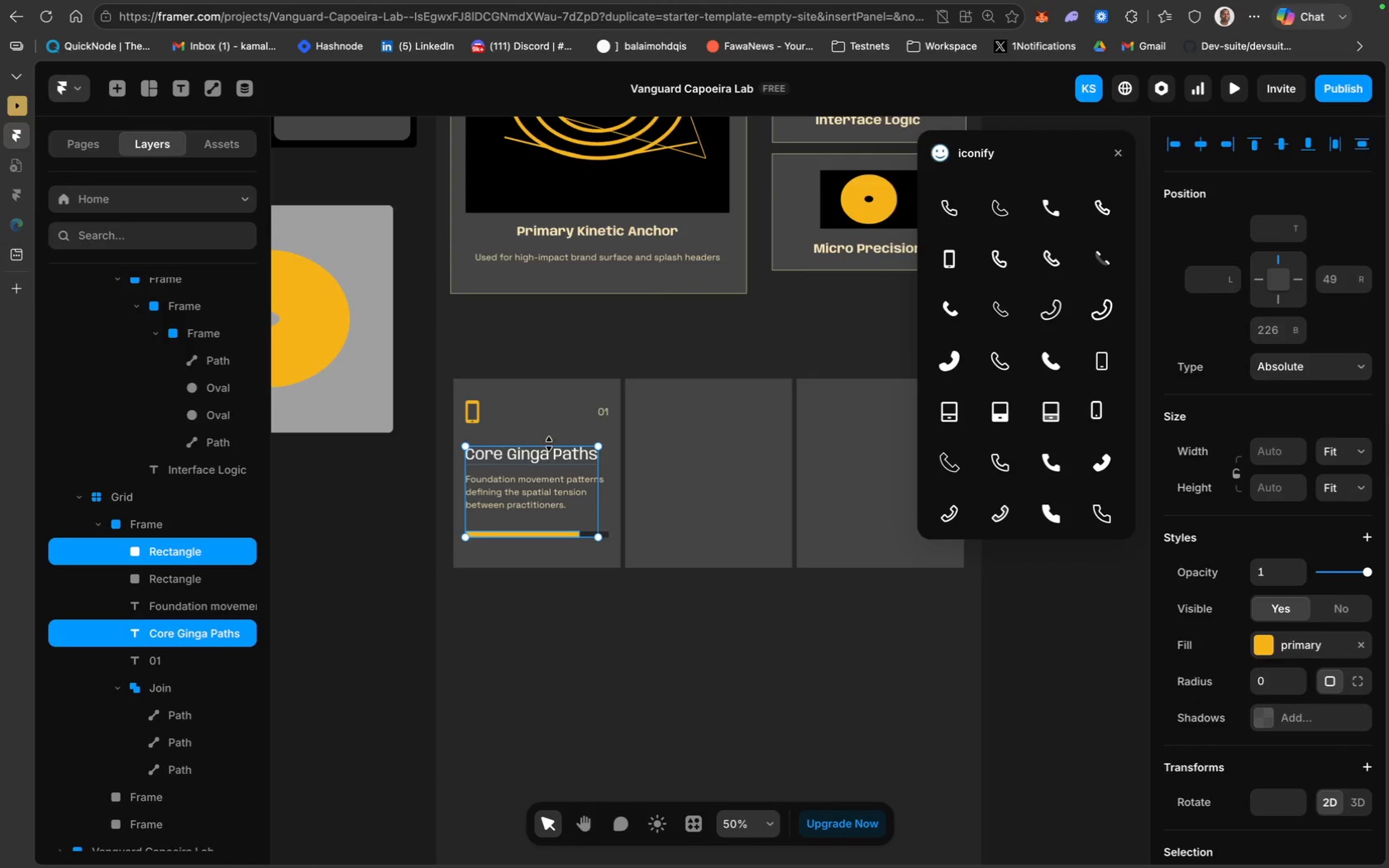 
hold_key(key=ShiftLeft, duration=1.27)
left_click([606, 413])
 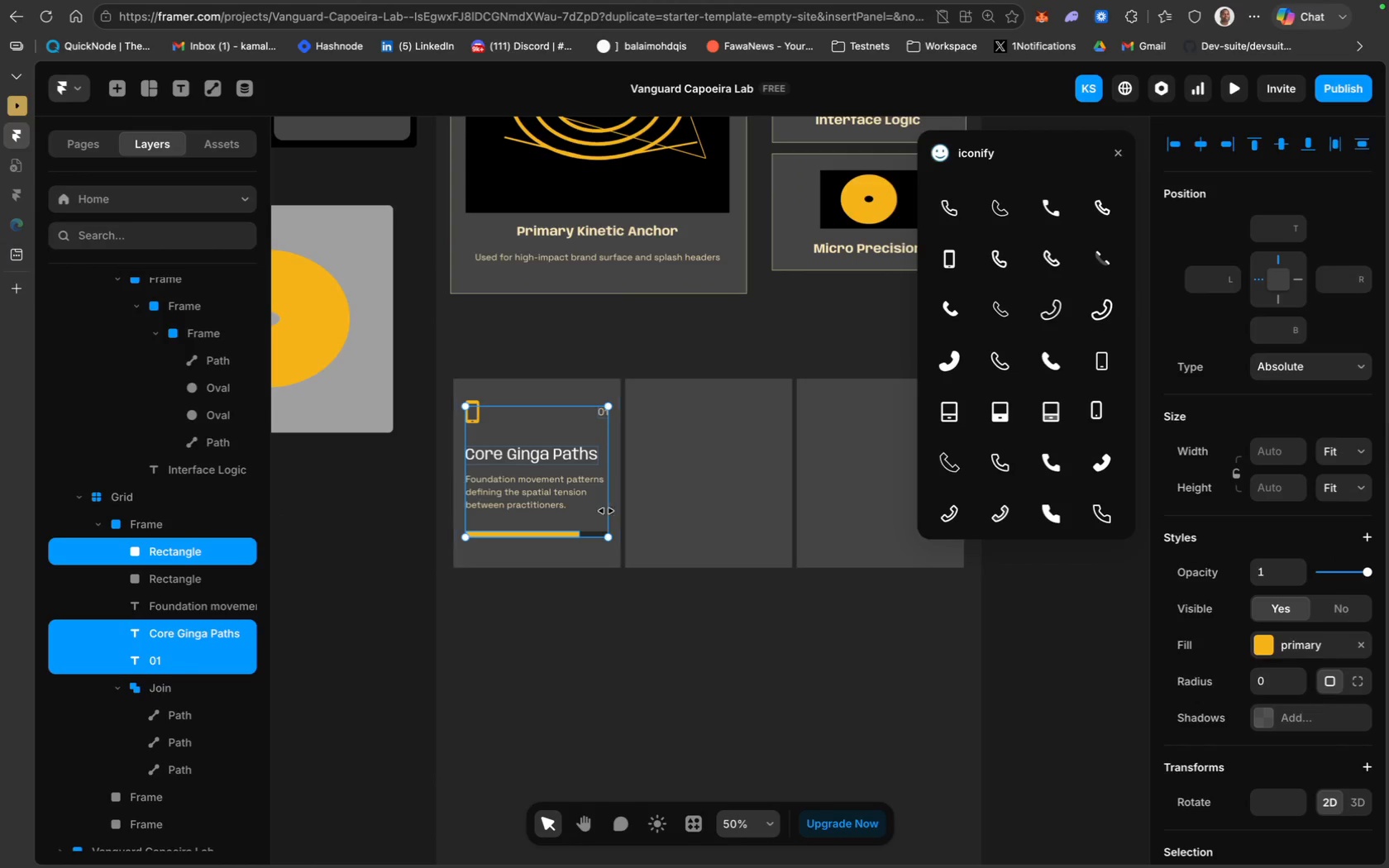 
hold_key(key=ShiftLeft, duration=1.02)
 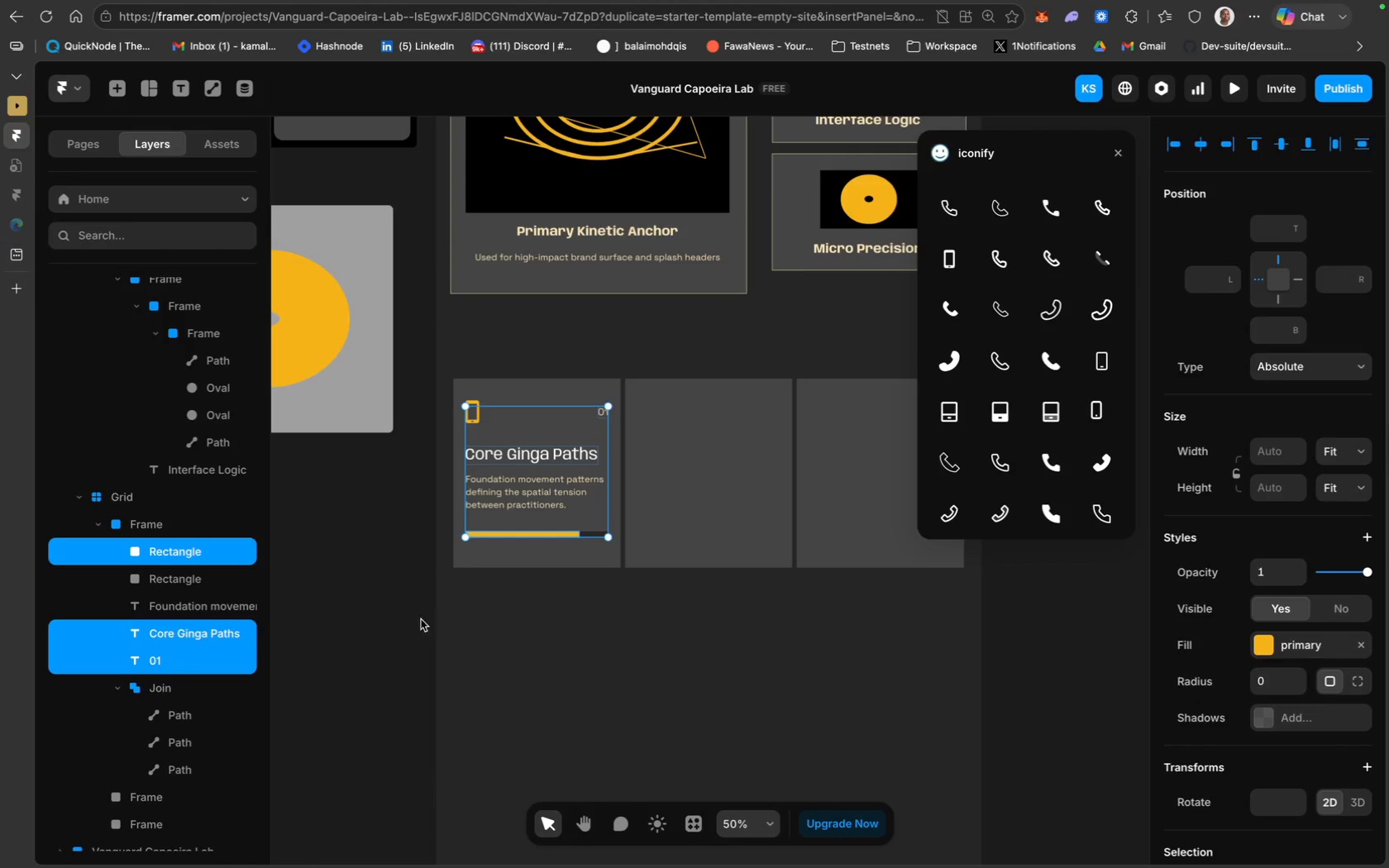 
hold_key(key=ShiftLeft, duration=1.65)
 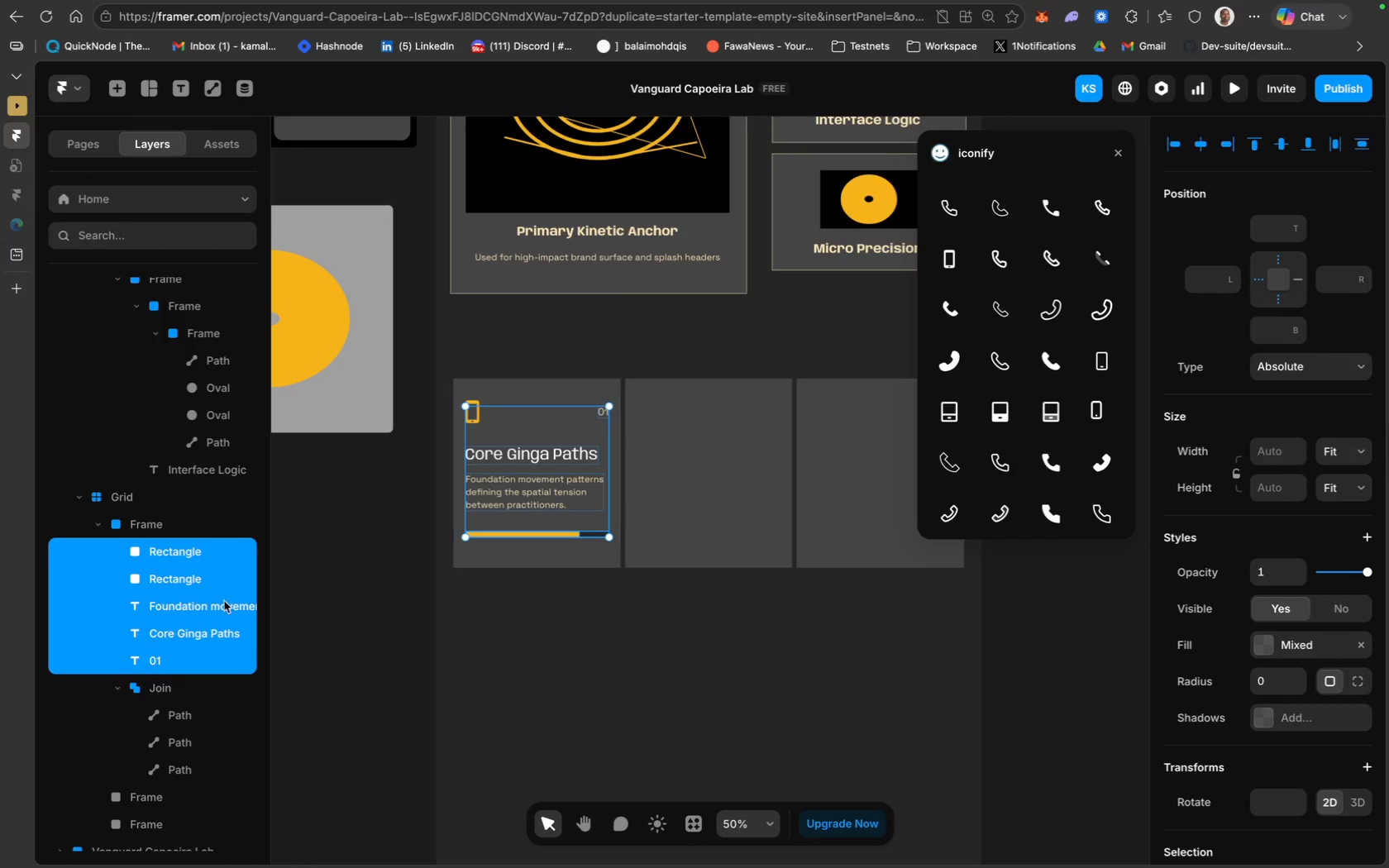 
hold_key(key=ShiftLeft, duration=0.85)
 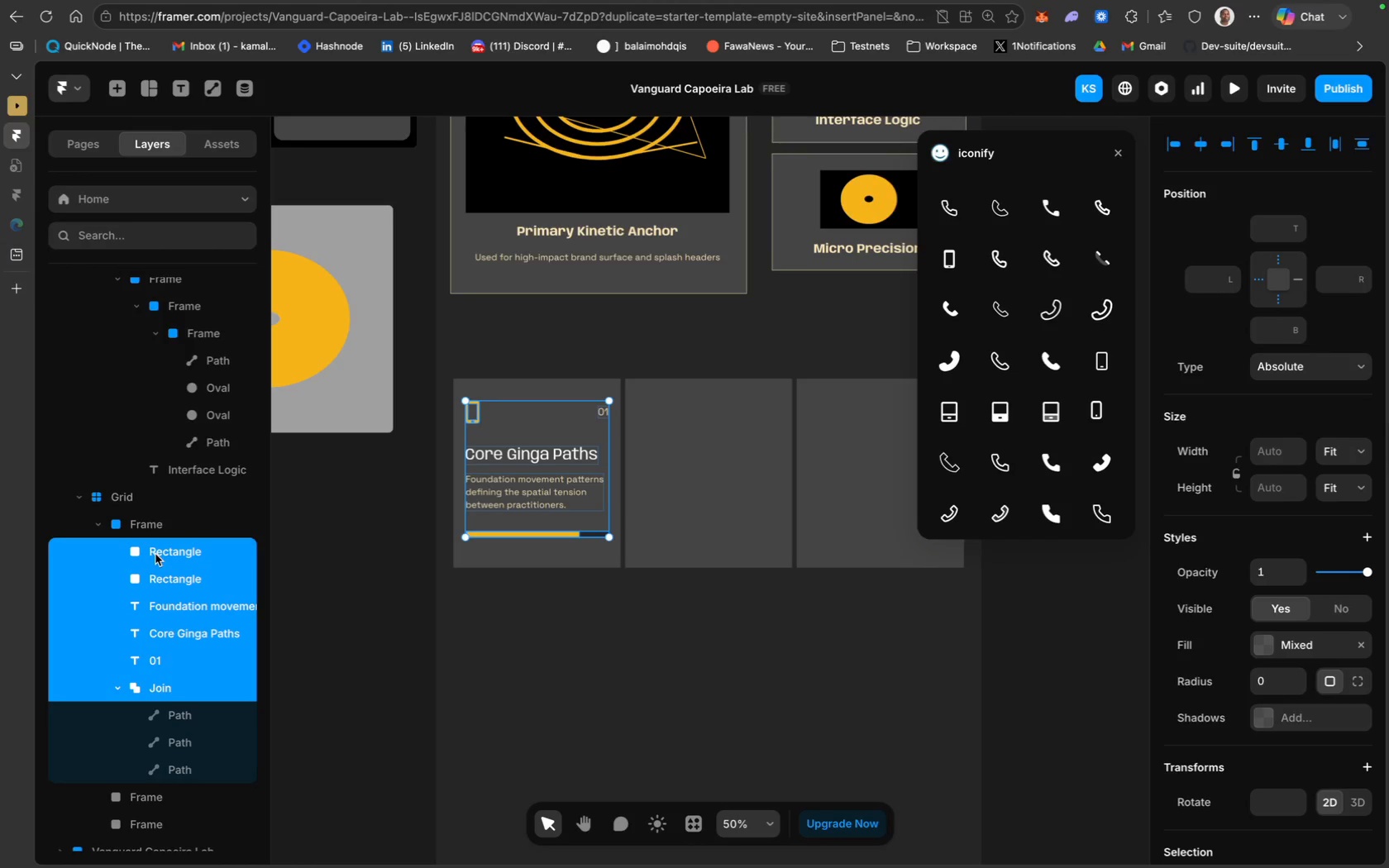 
right_click([155, 554])
 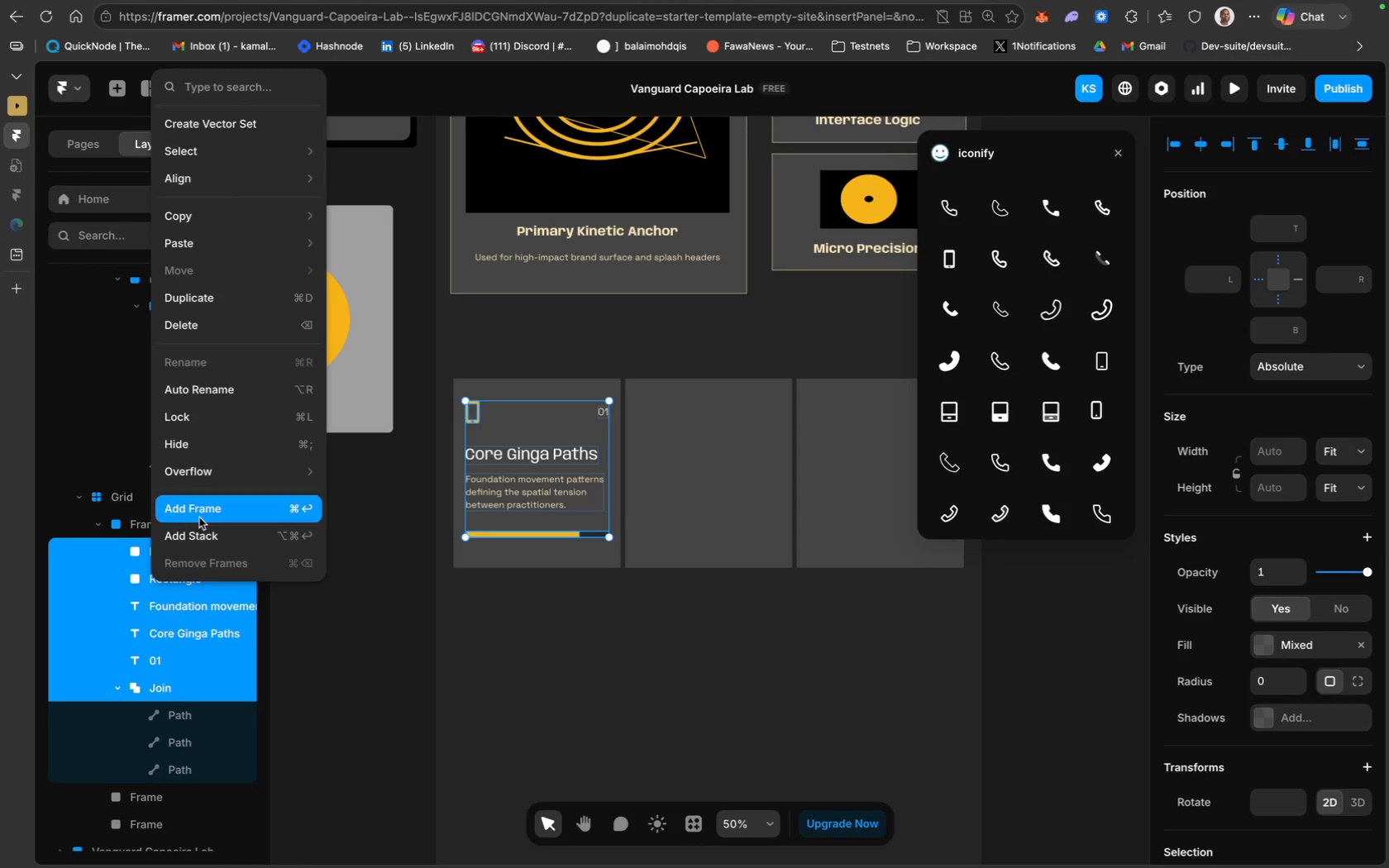 
left_click([203, 515])
 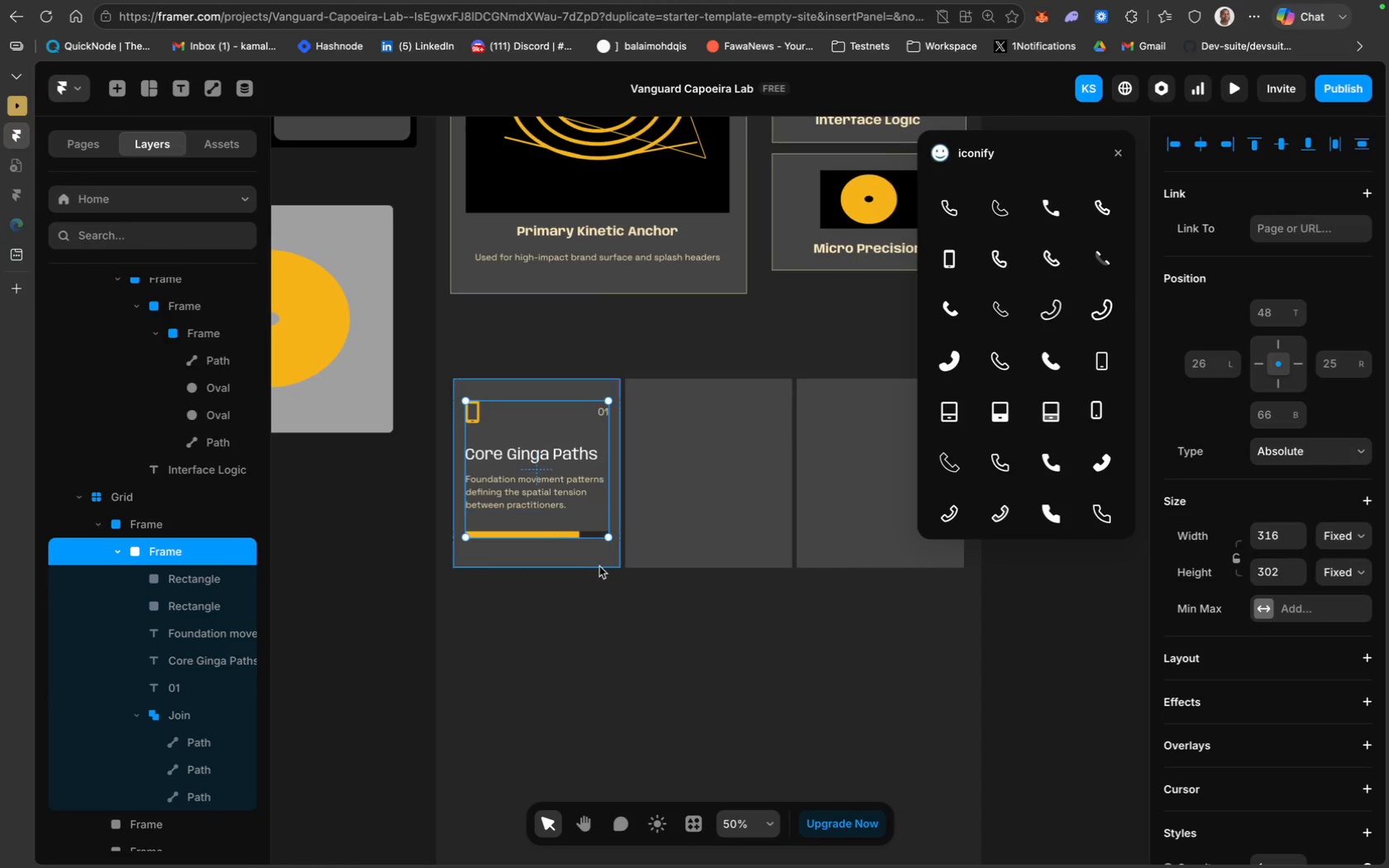 
key(Meta+D)
 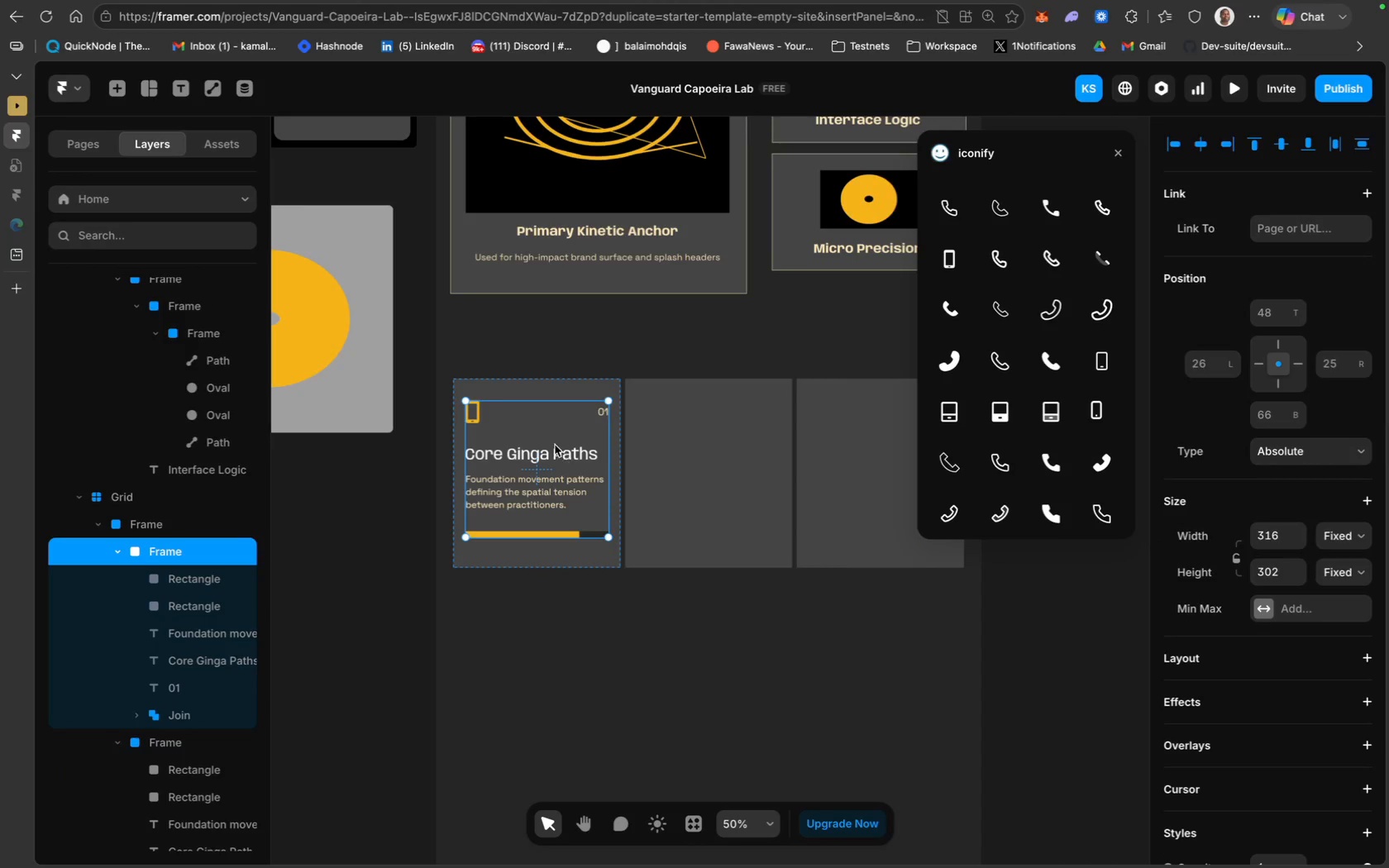 
left_click_drag(start_coordinate=[544, 430], to_coordinate=[712, 432])
 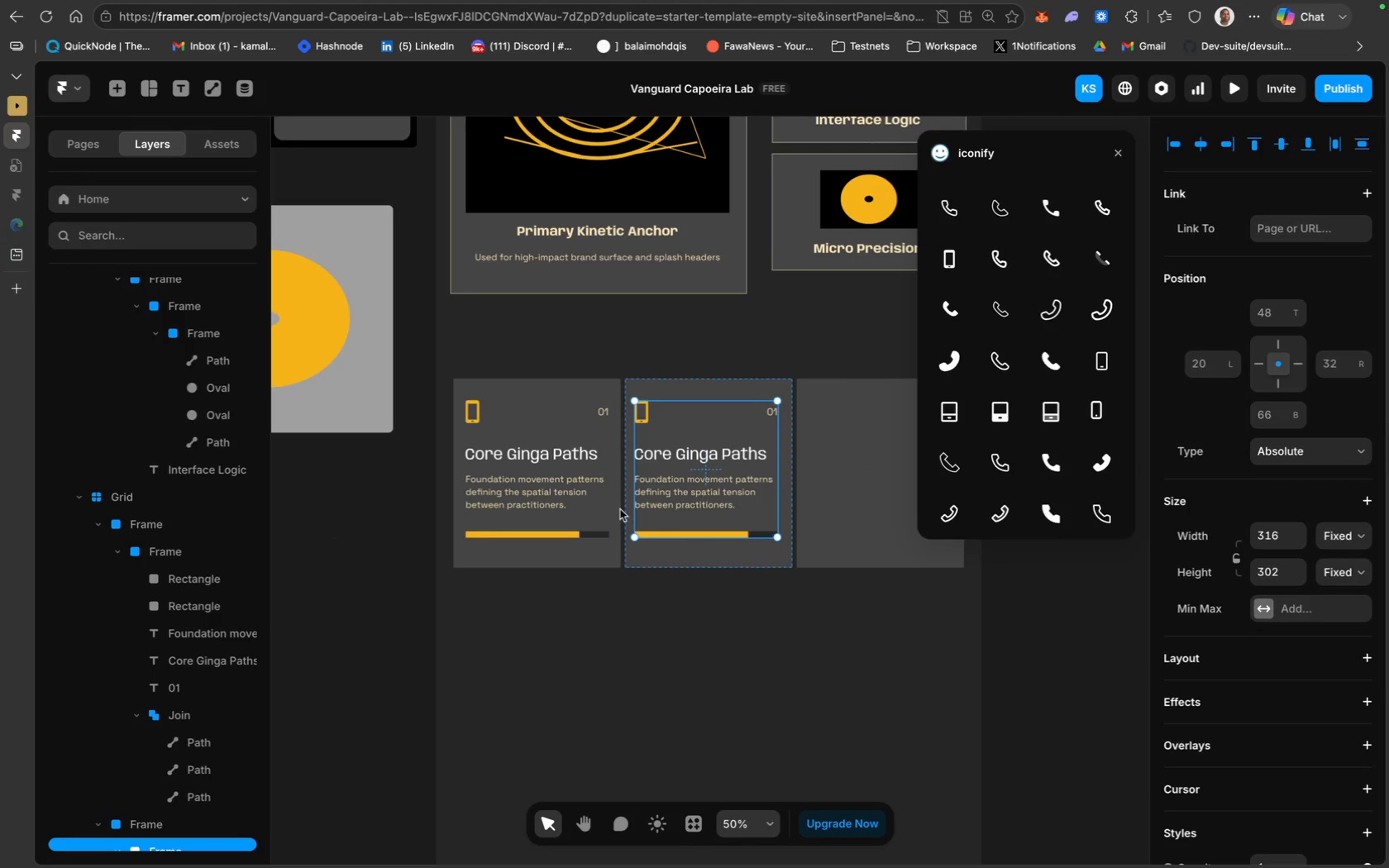 
left_click_drag(start_coordinate=[675, 421], to_coordinate=[679, 422])
 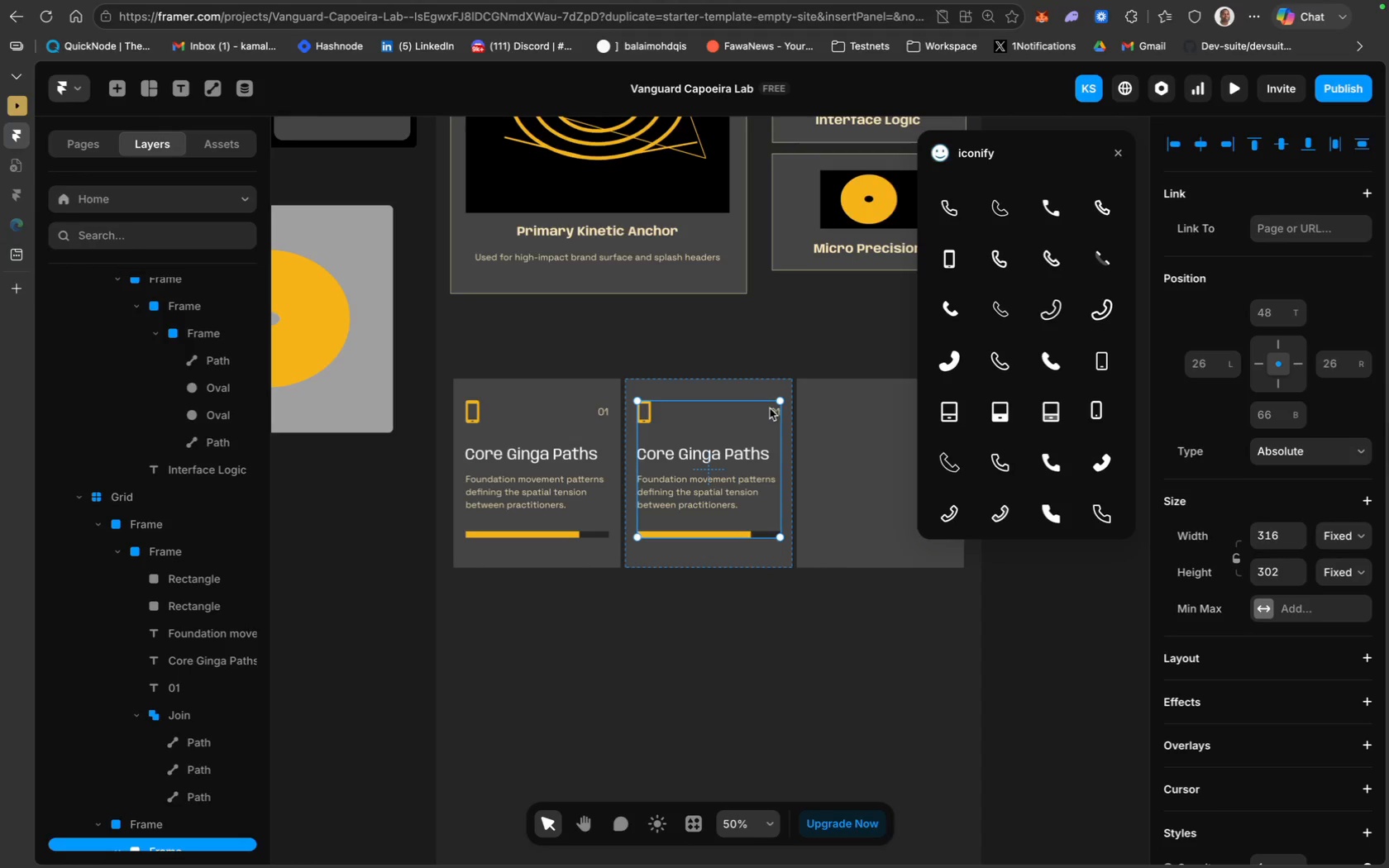 
double_click([772, 409])
 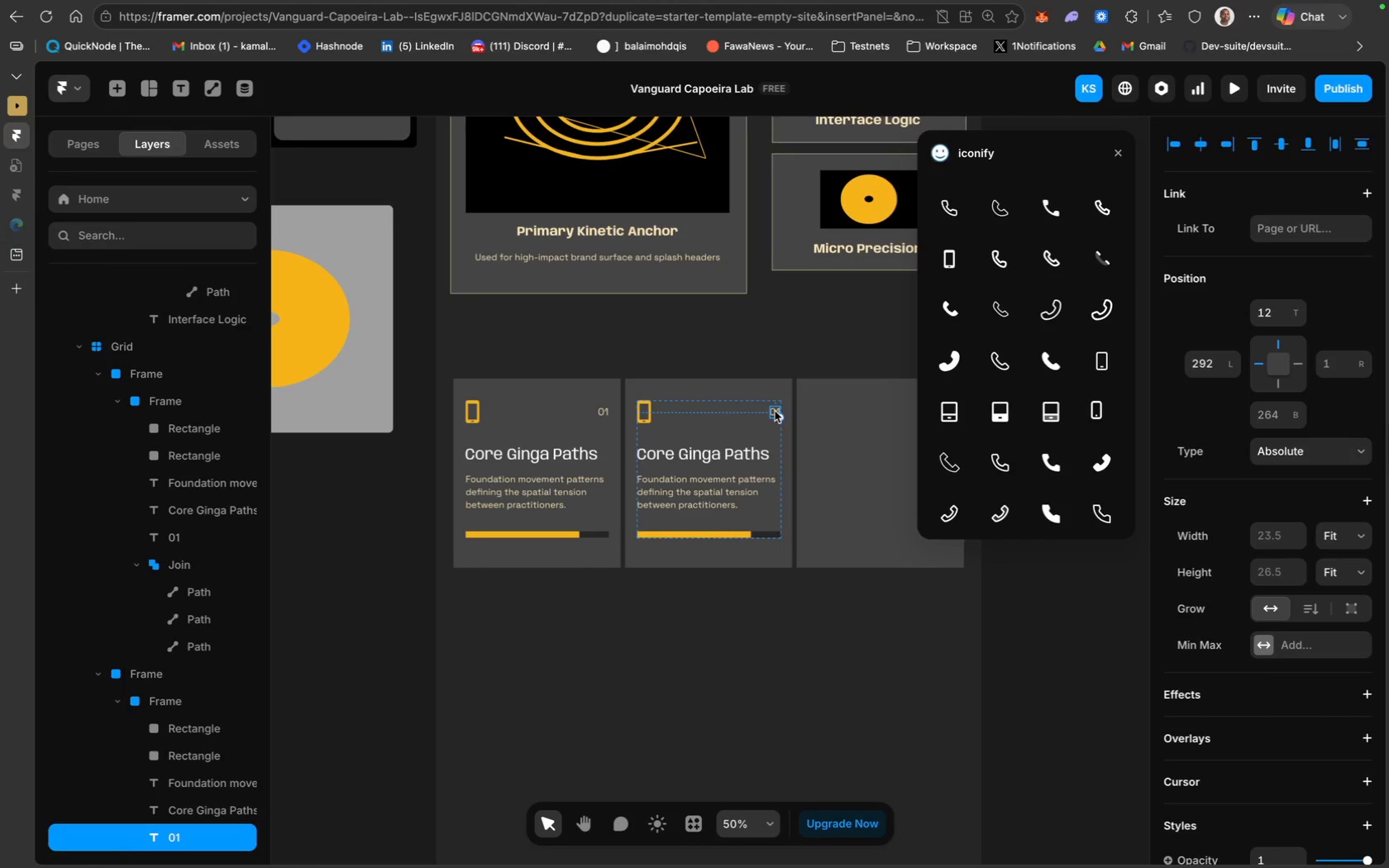 
double_click([774, 411])
 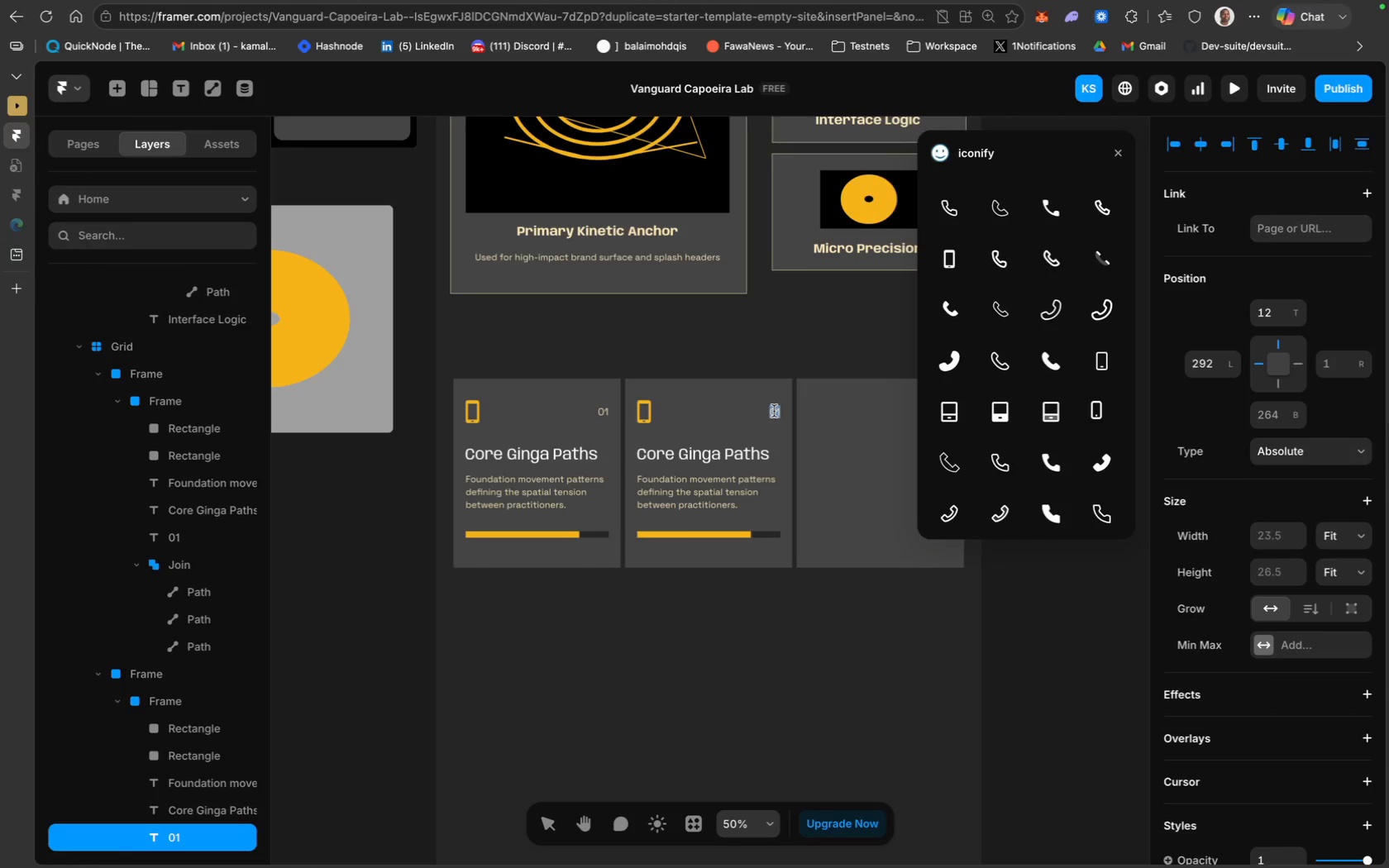 
left_click([774, 411])
 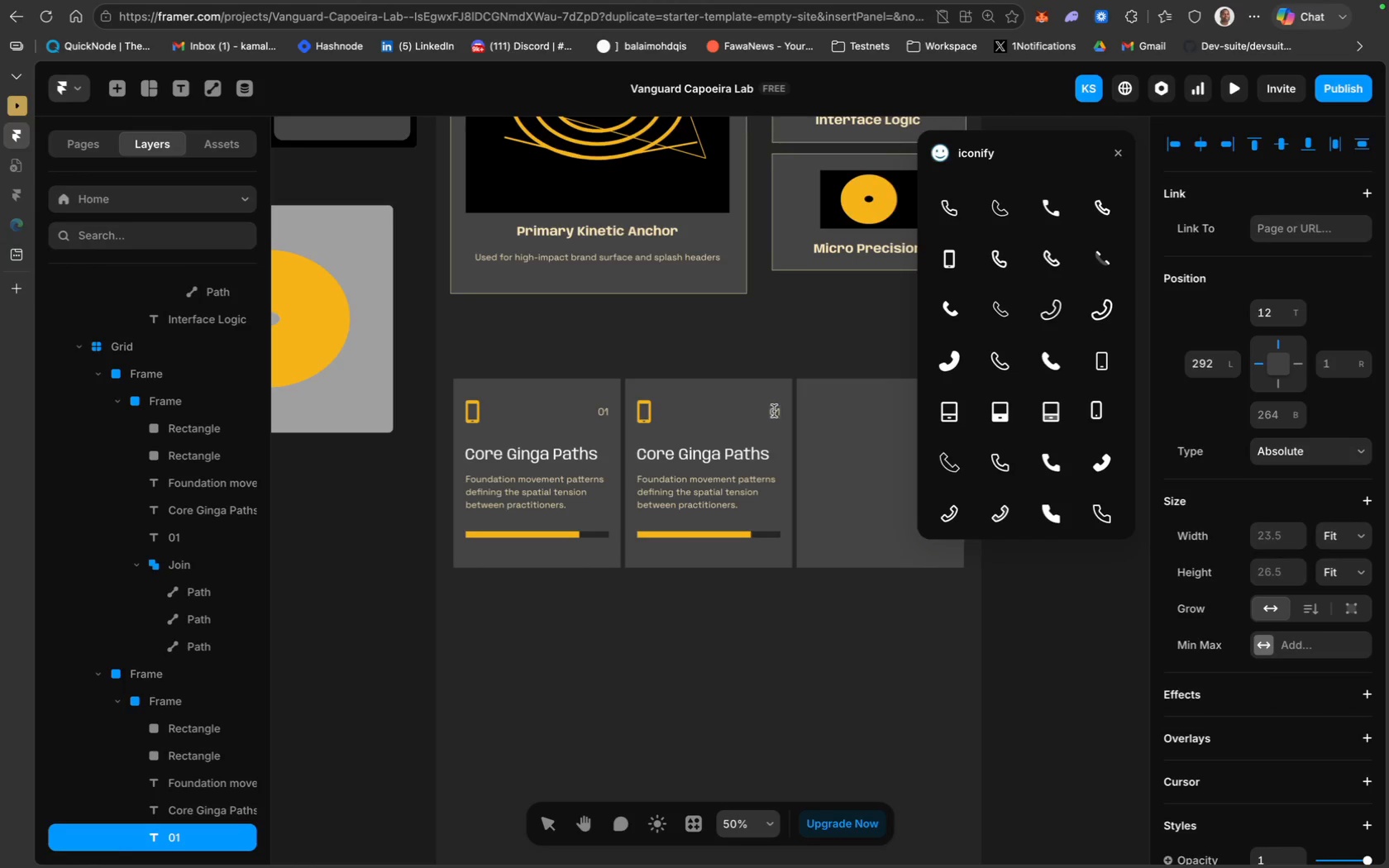 
key(CapsLock)
 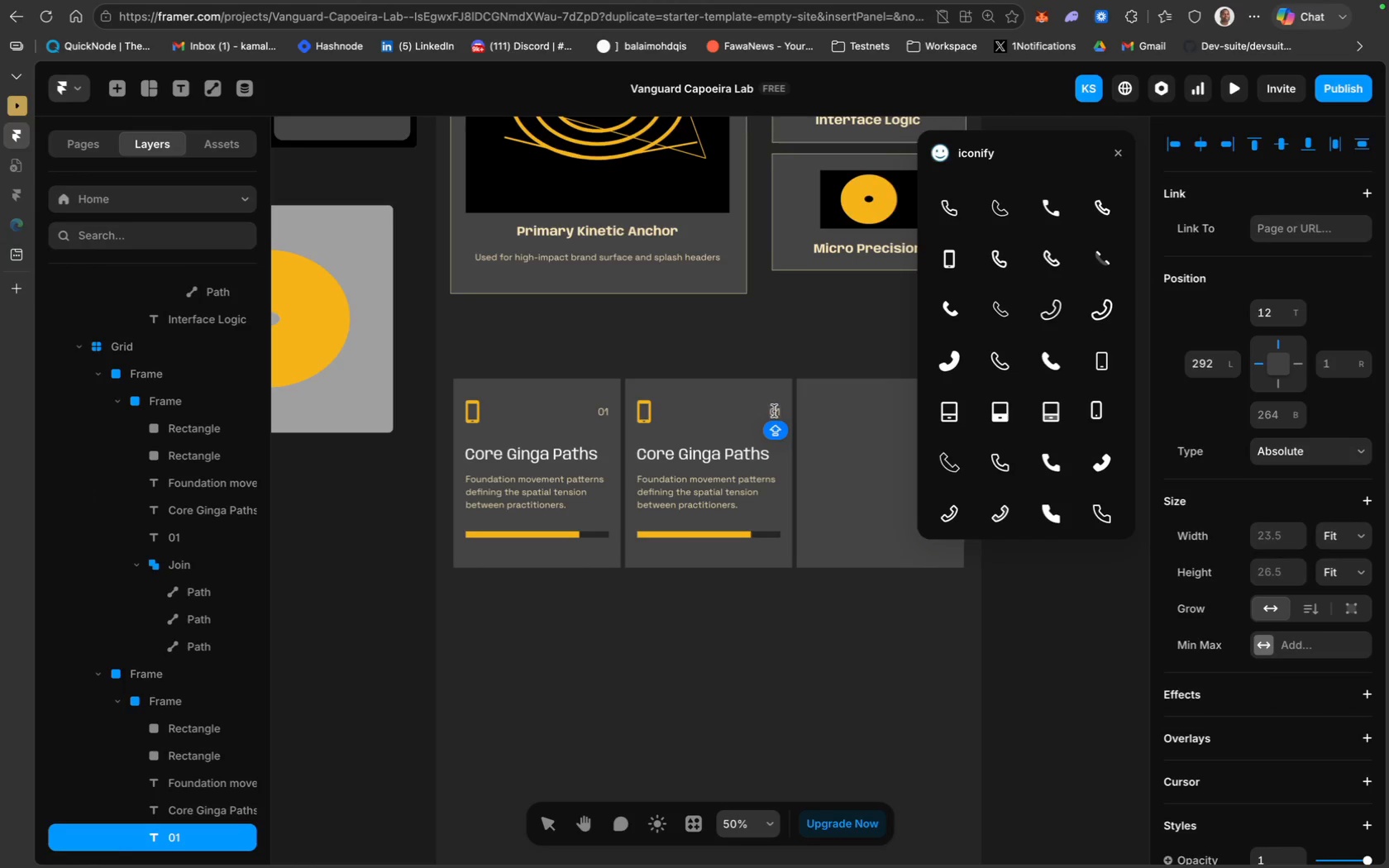 
key(ArrowRight)
 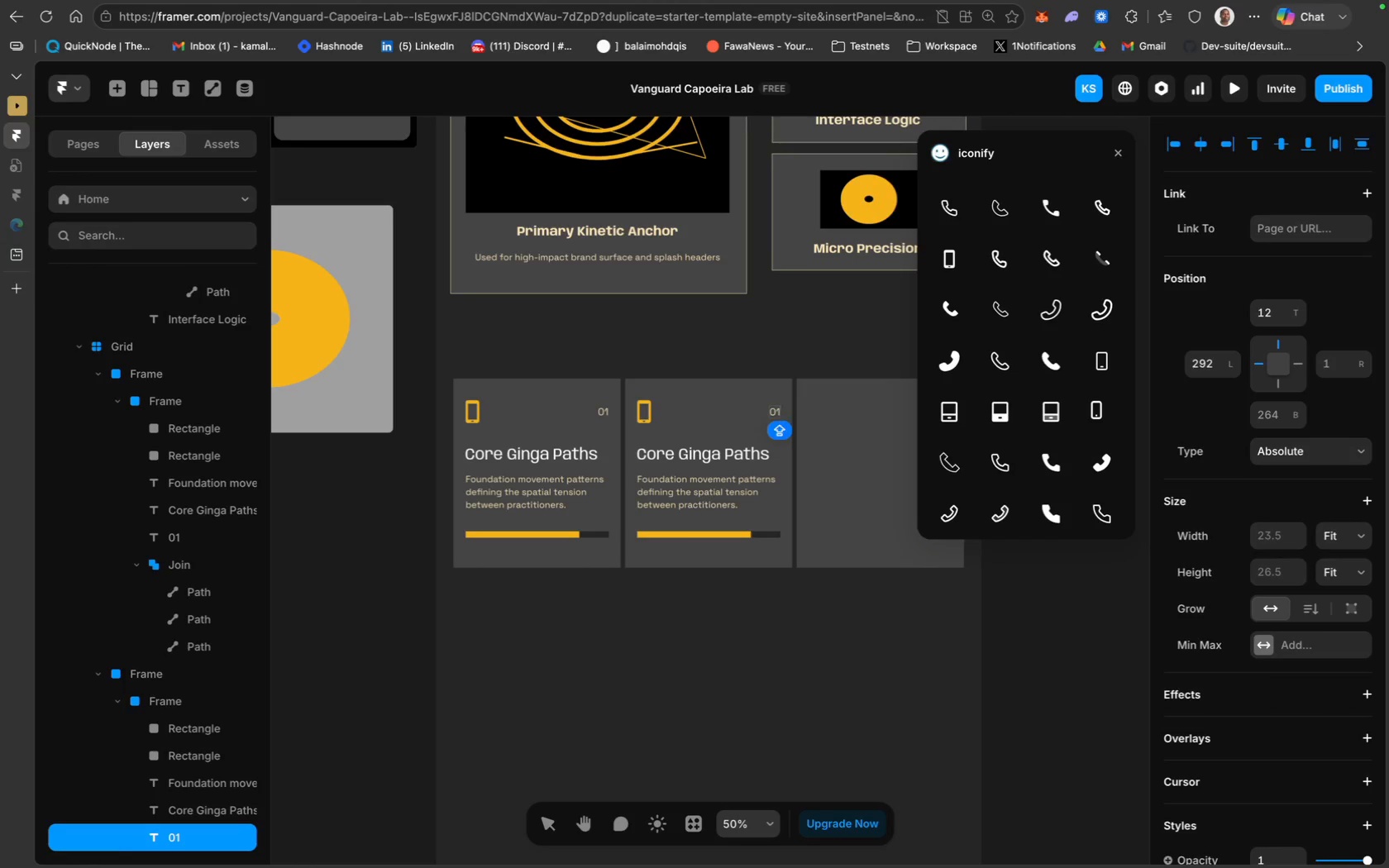 
key(Backspace)
 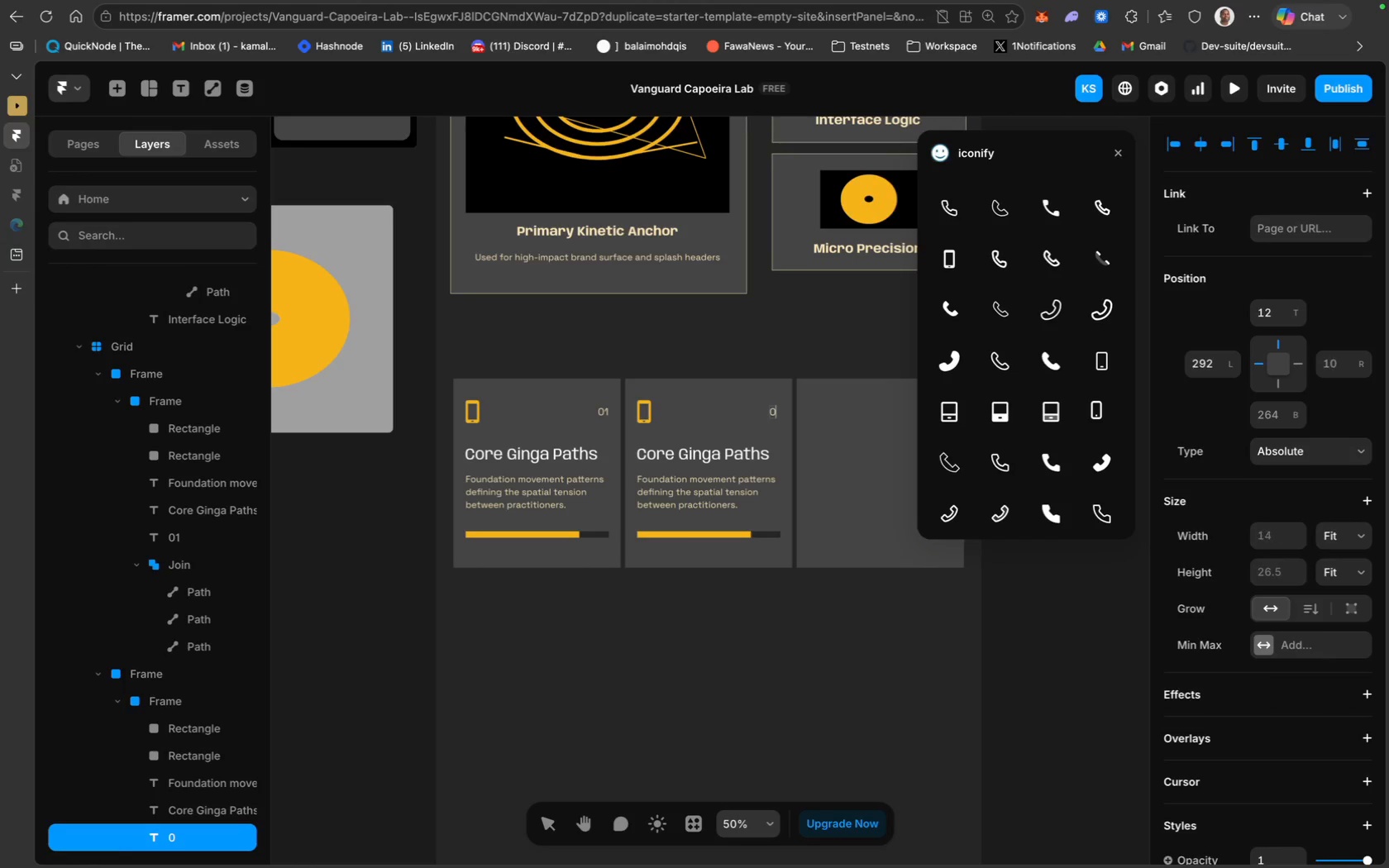 
key(2)
 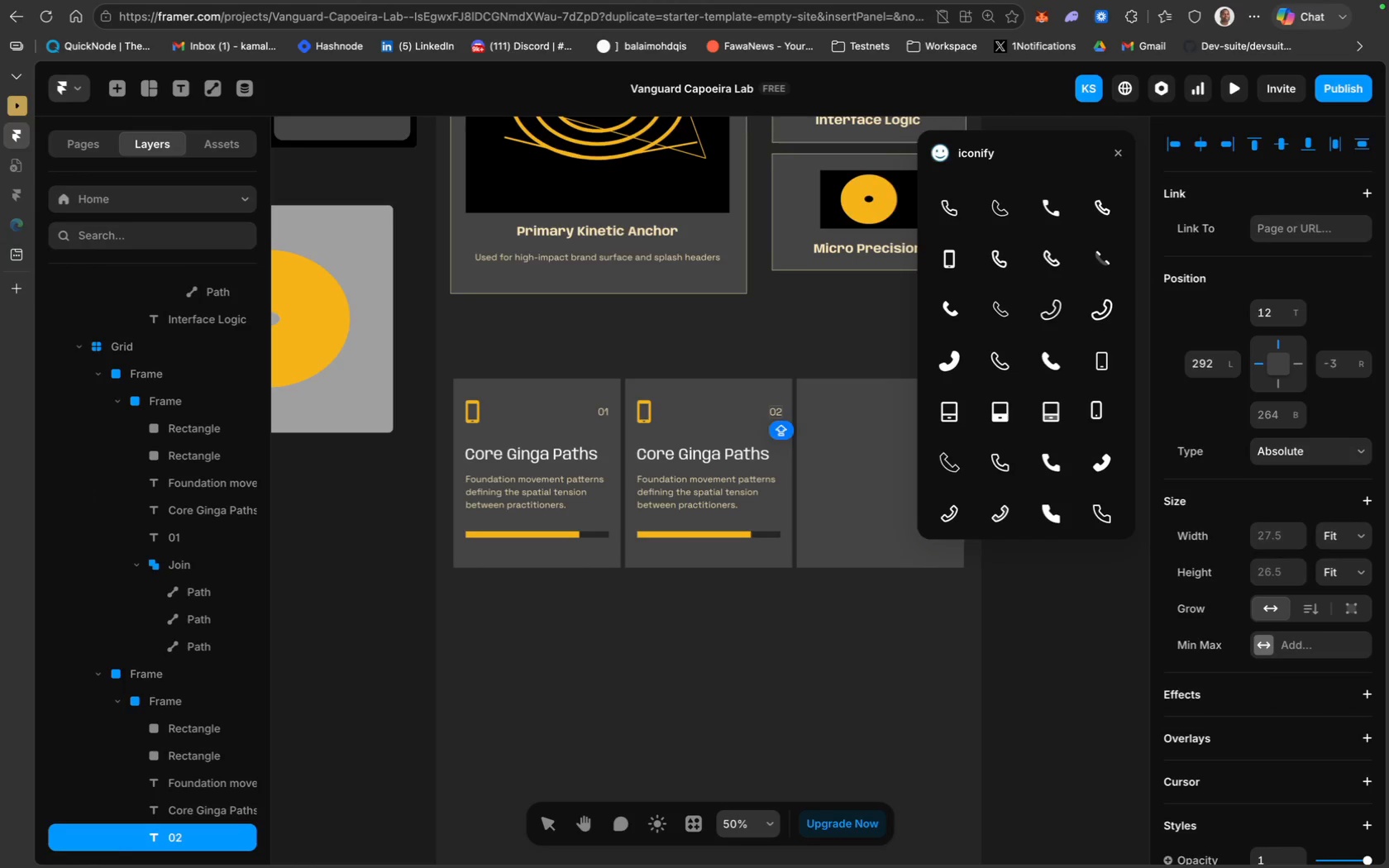 
key(CapsLock)
 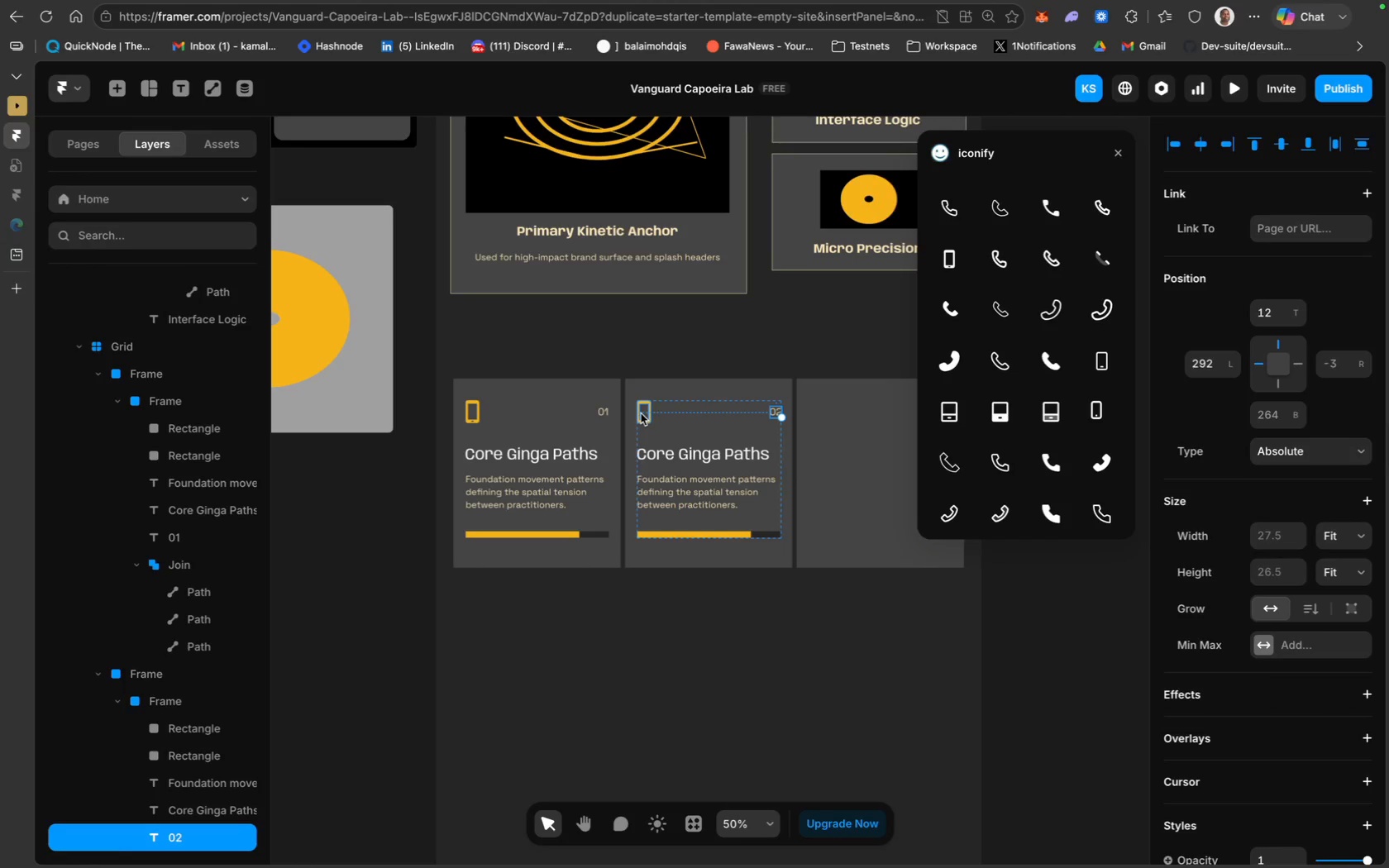 
left_click([643, 417])
 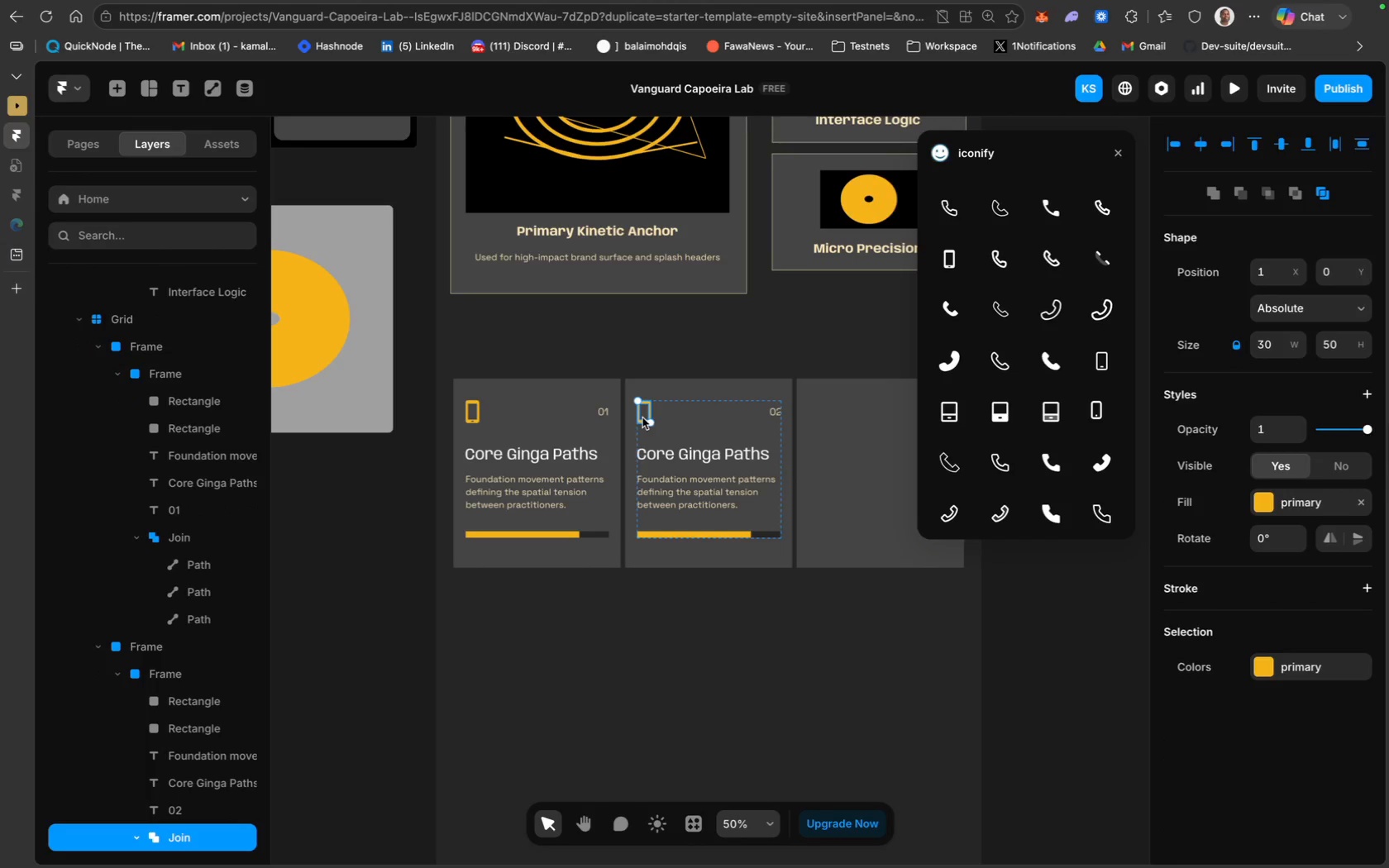 
right_click([642, 417])
 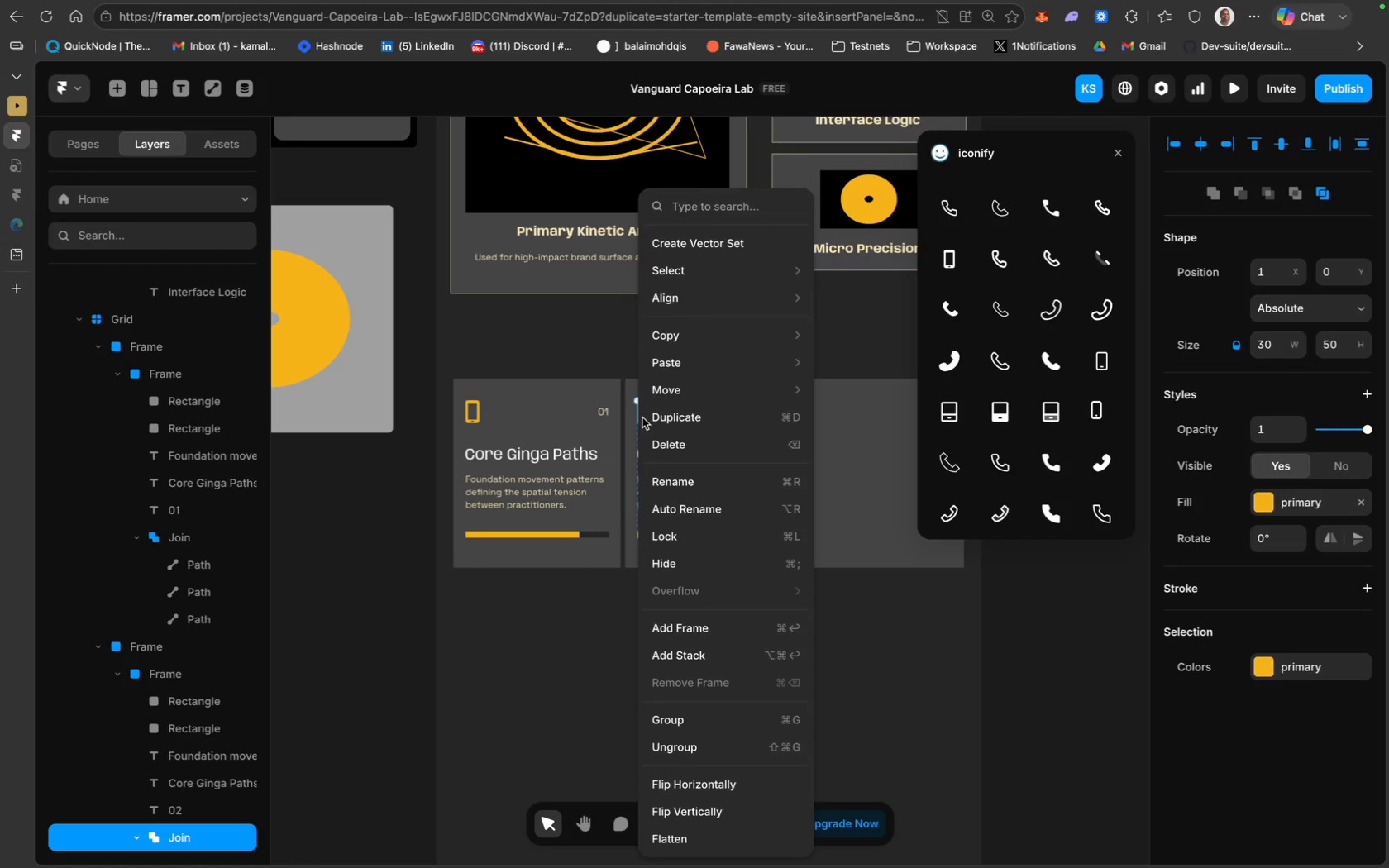 
left_click([586, 686])
 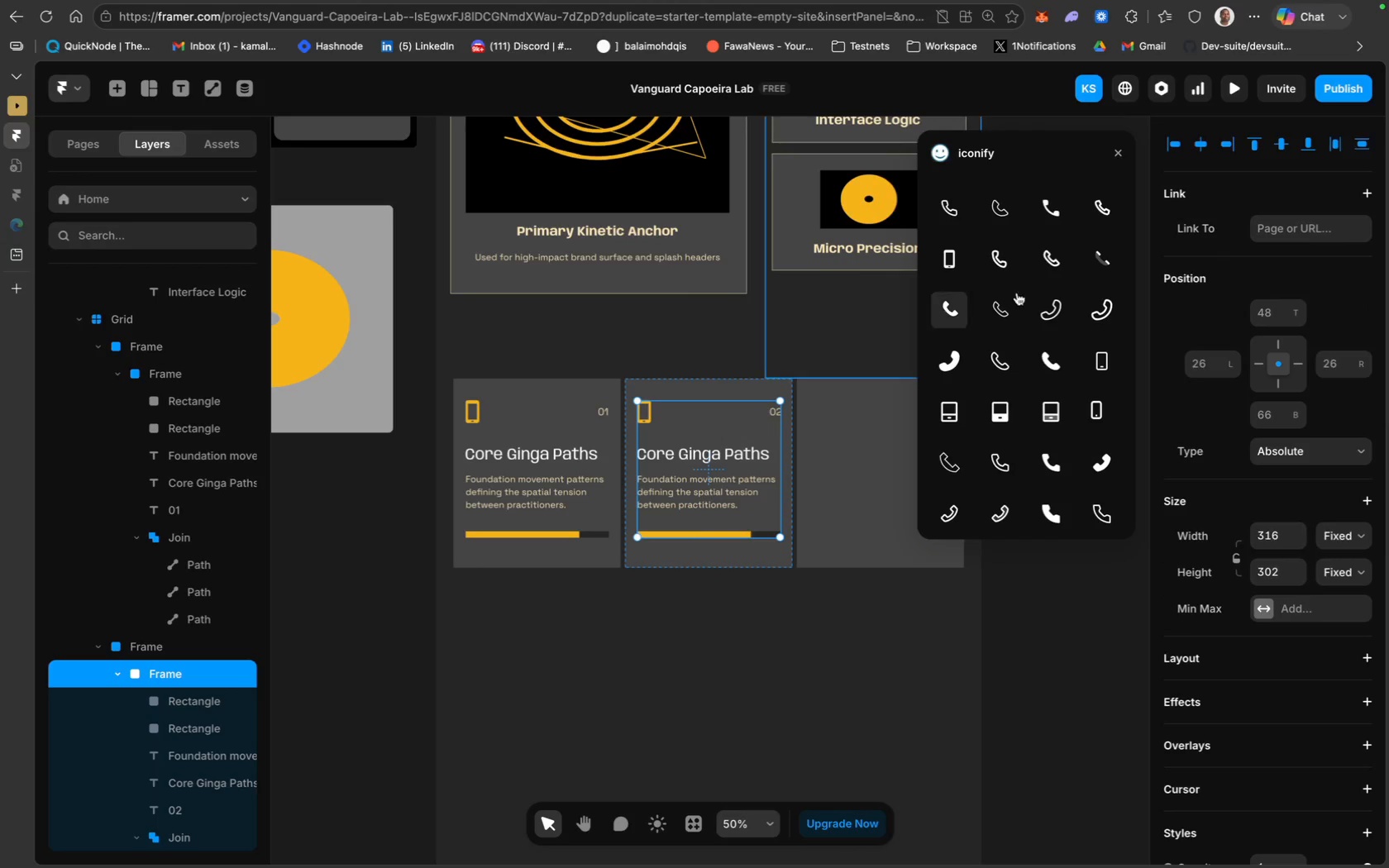 
scroll: coordinate [1062, 262], scroll_direction: up, amount: 280.0
 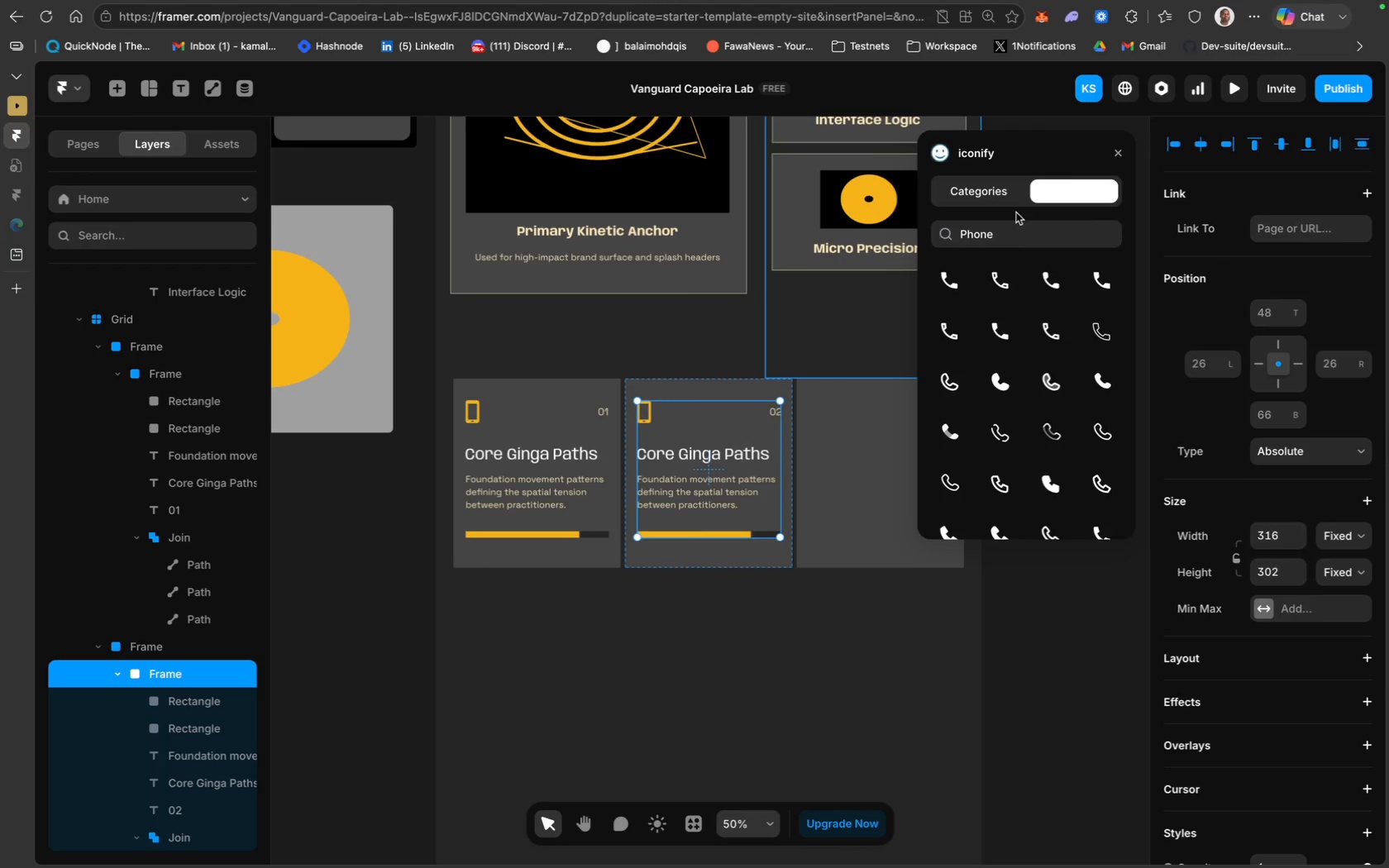 
key(Meta+CommandLeft)
 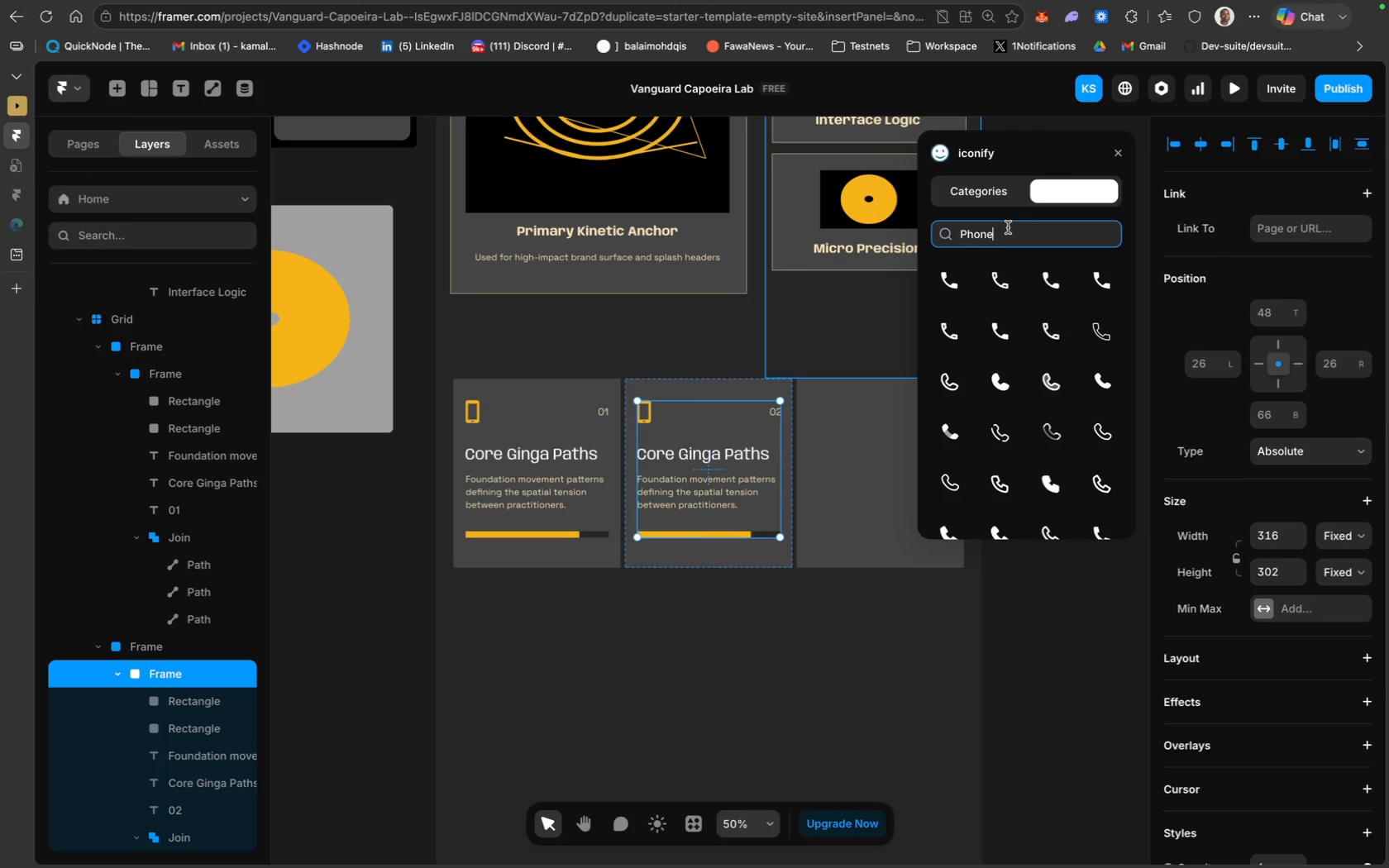 
key(Meta+A)
 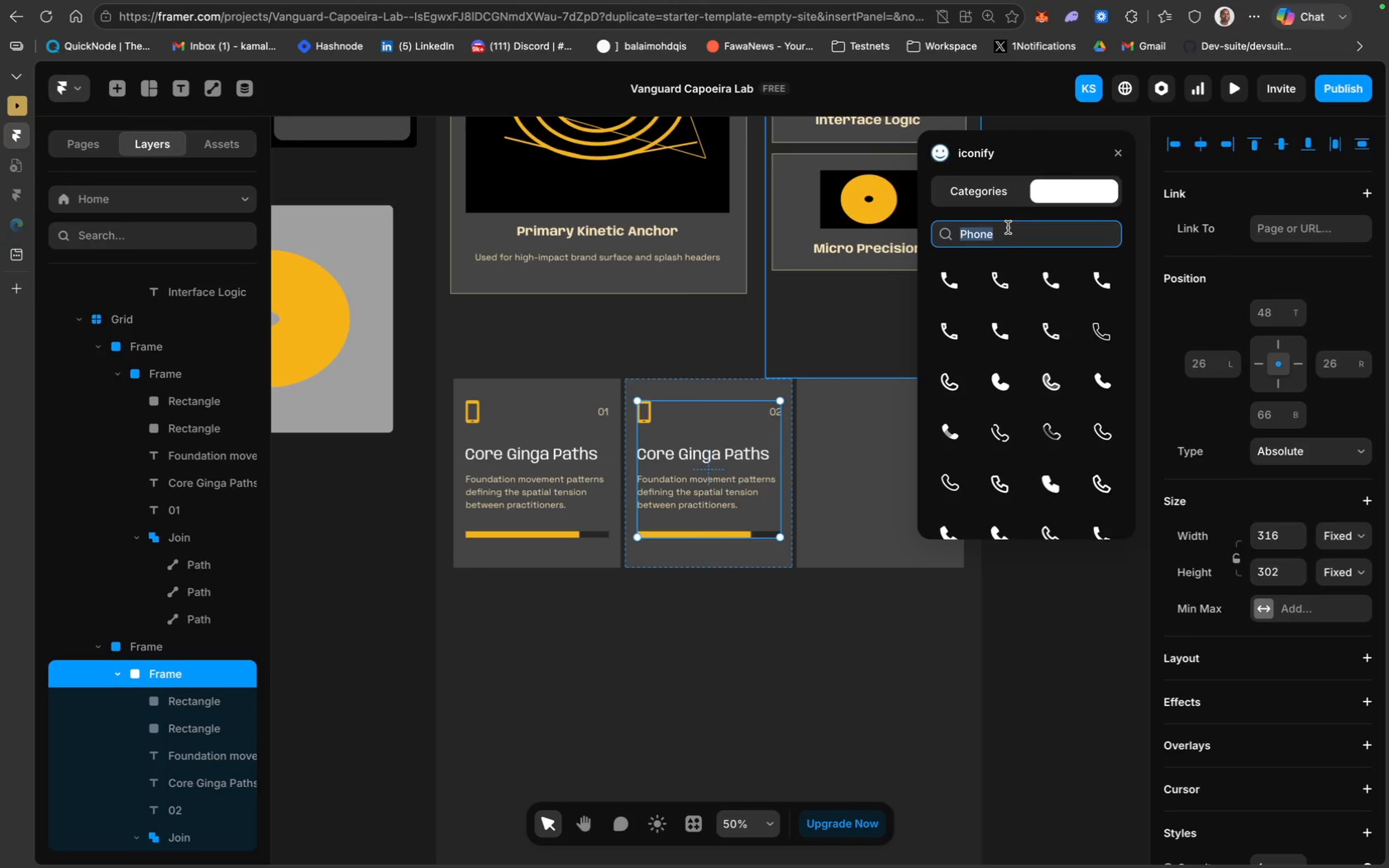 
type(design)
 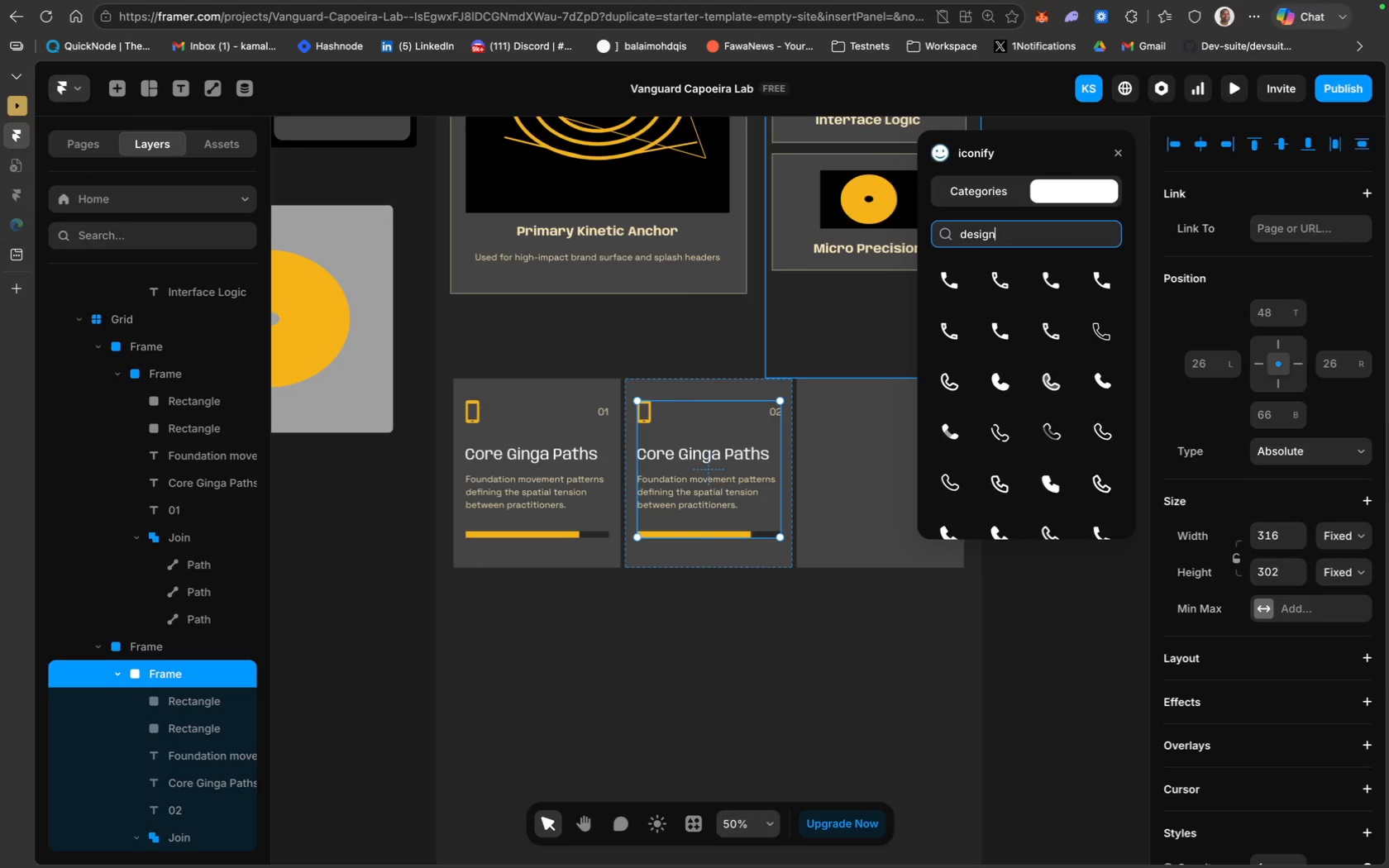 
key(Enter)
 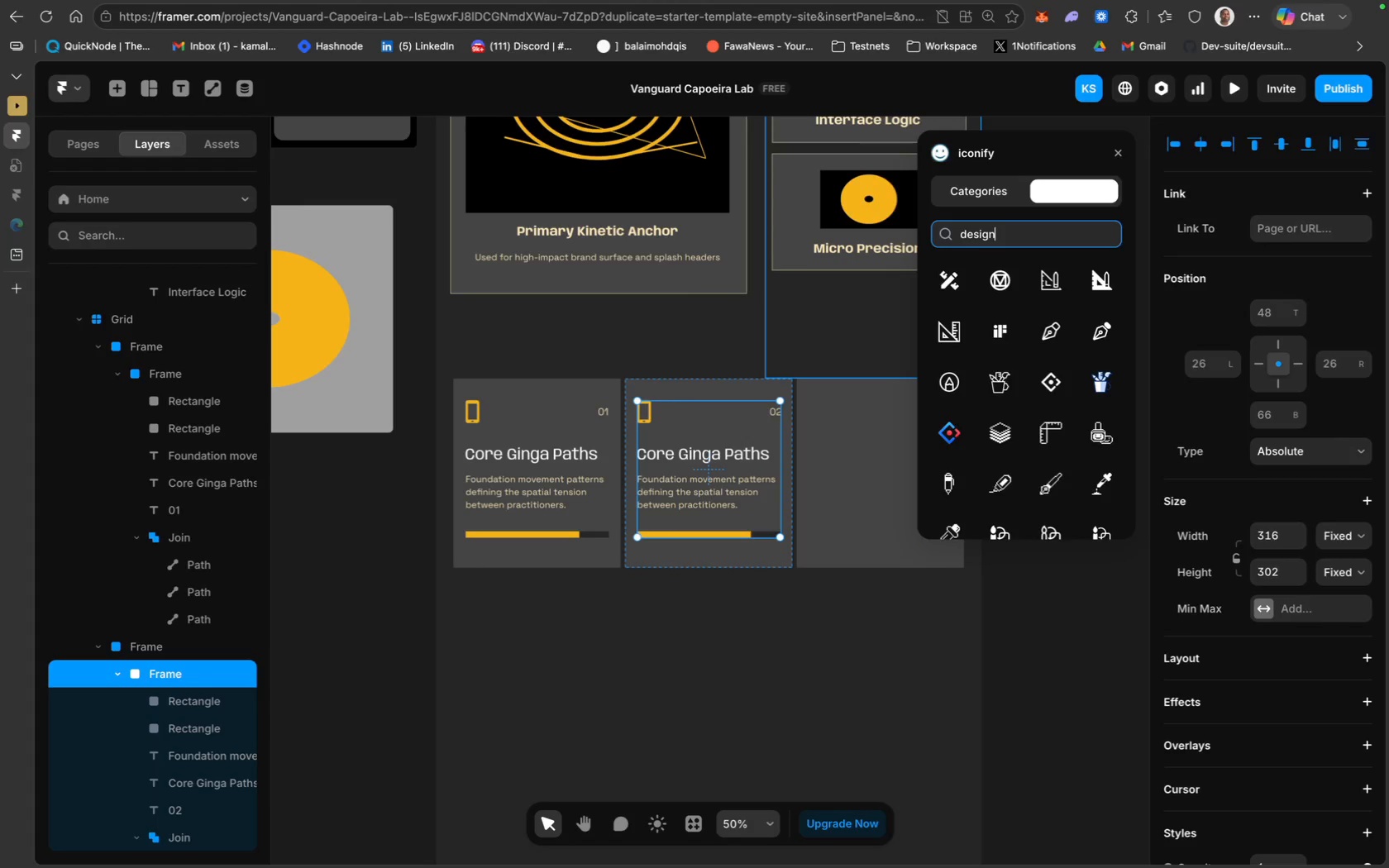 
scroll: coordinate [1004, 345], scroll_direction: up, amount: 40.0
 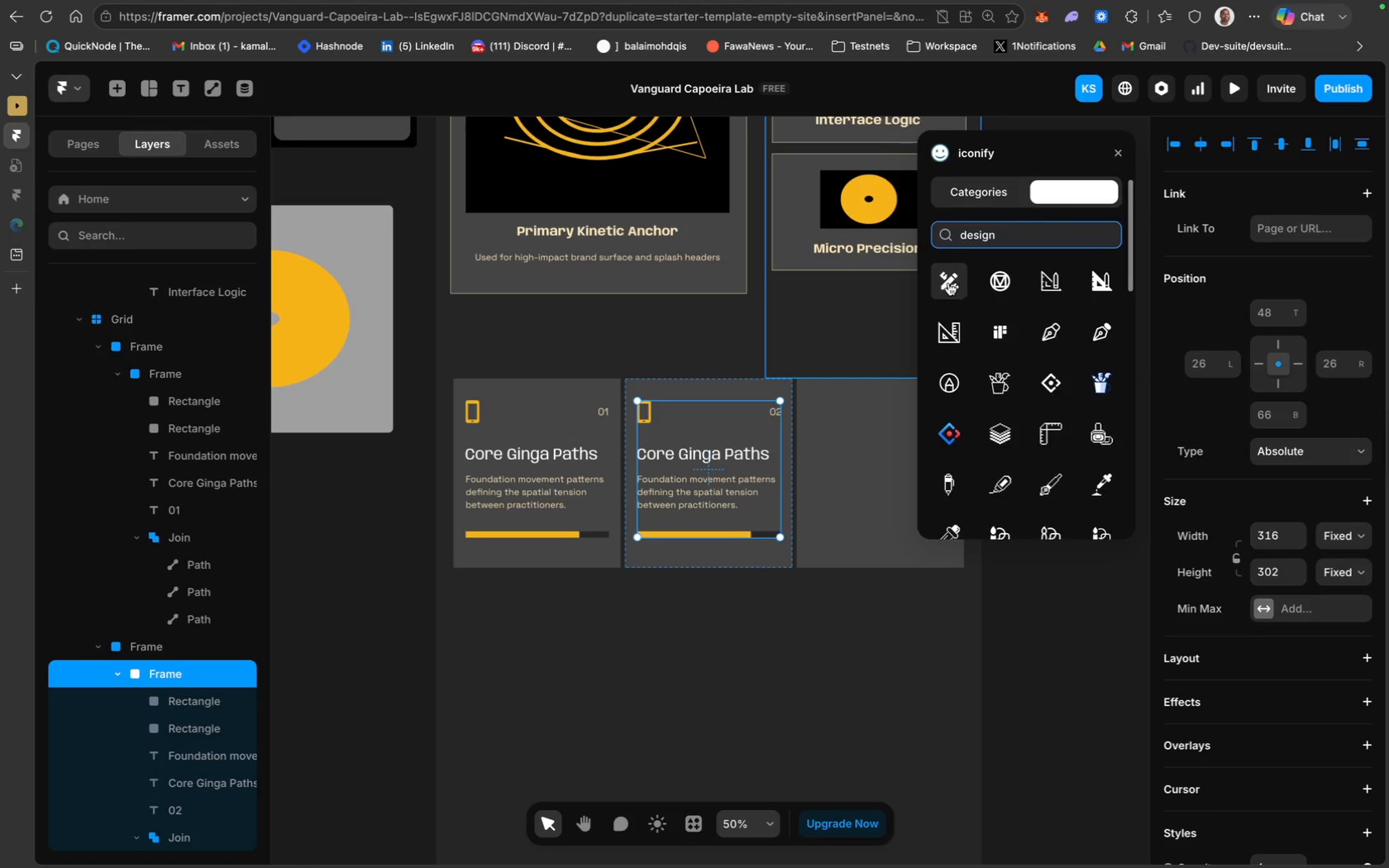 
left_click([947, 284])
 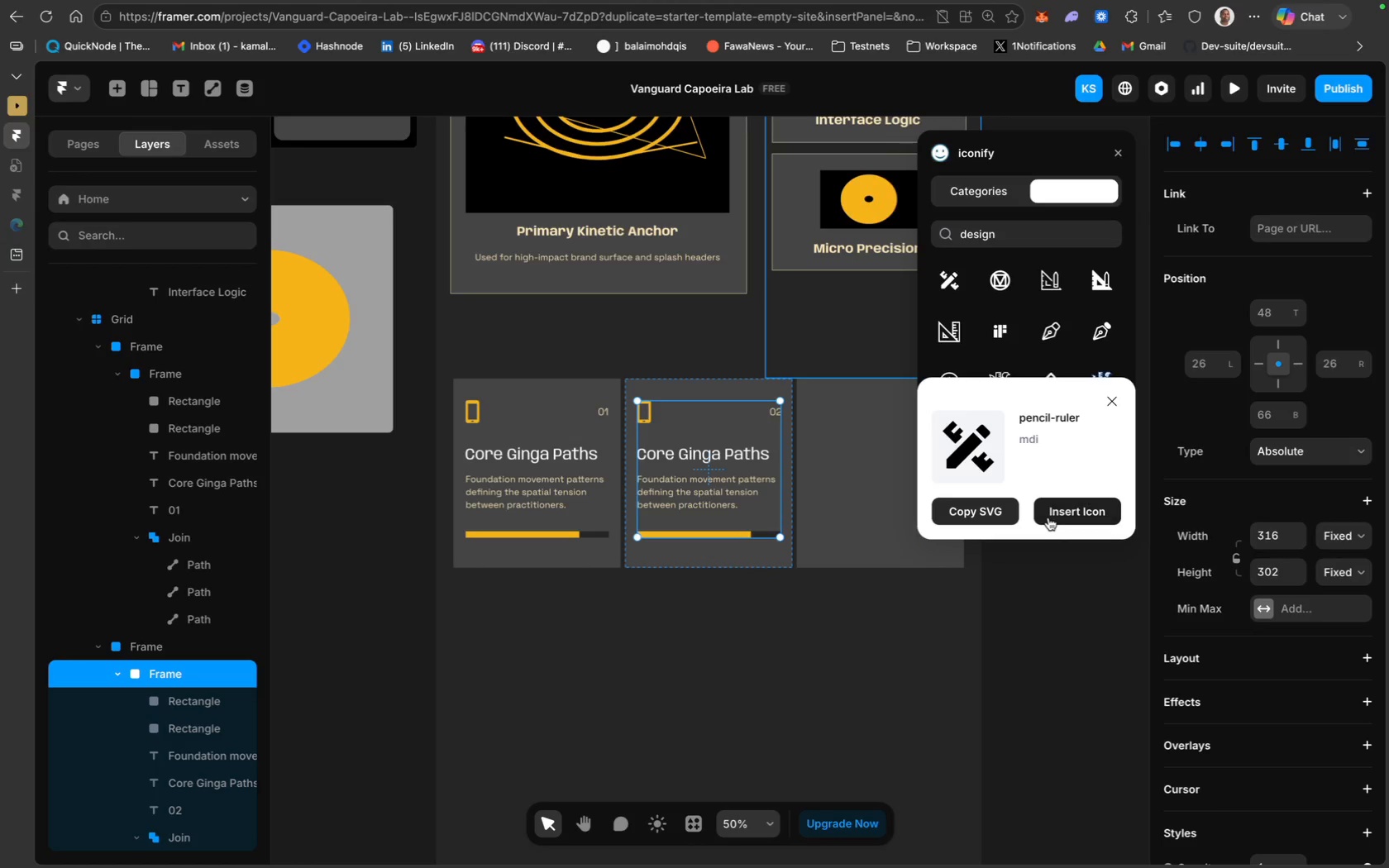 
left_click([1056, 513])
 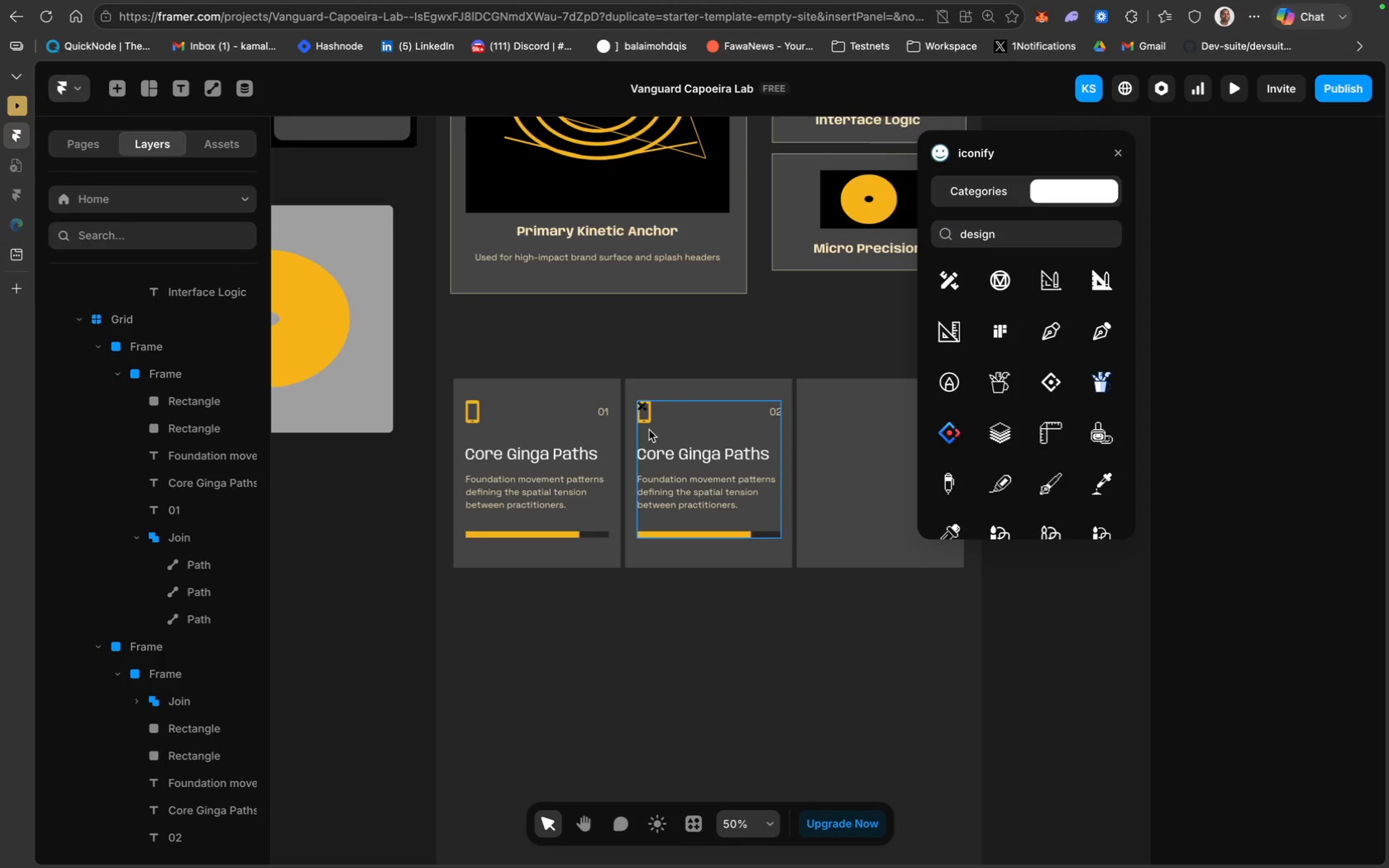 
left_click([649, 419])
 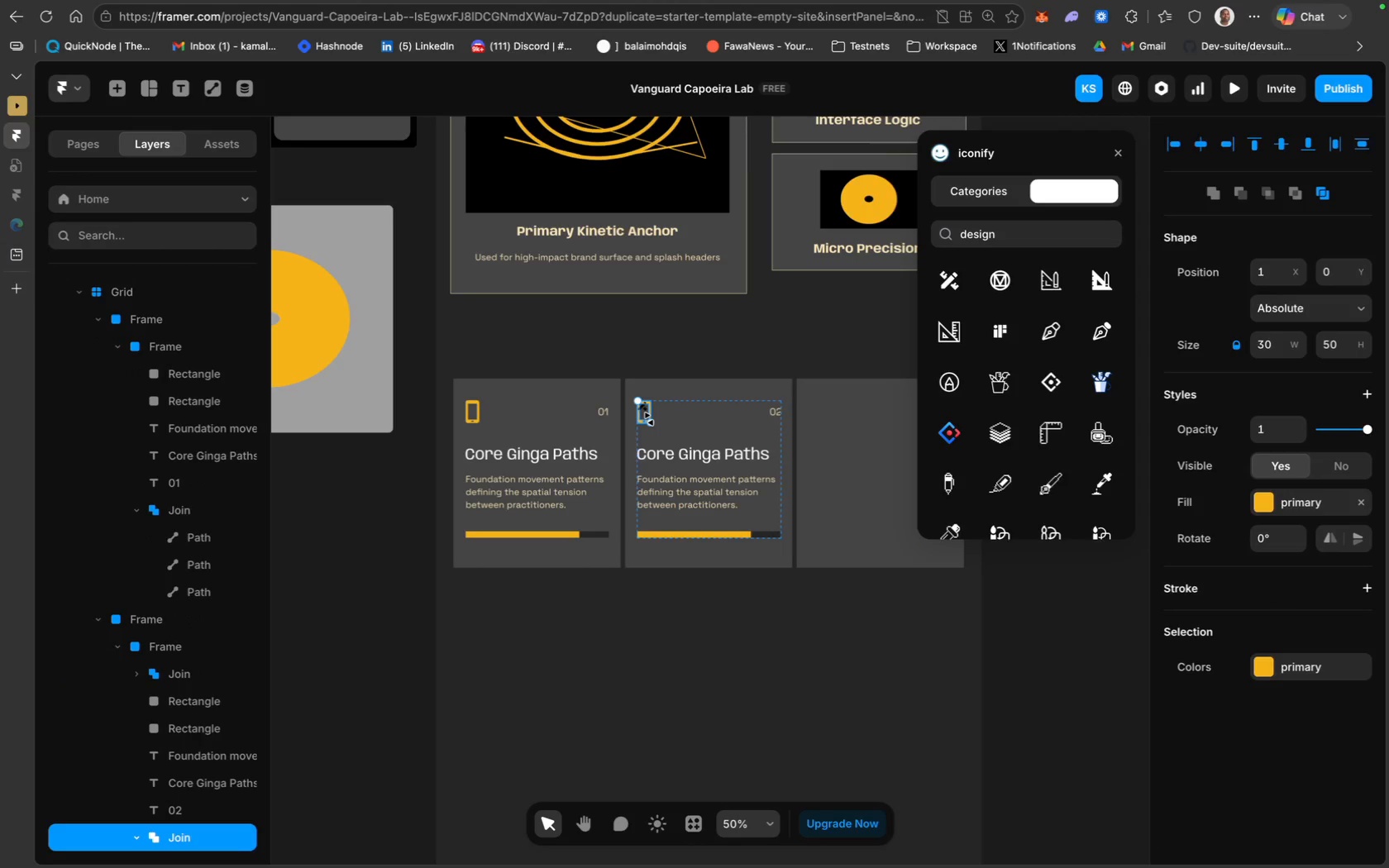 
key(Backspace)
 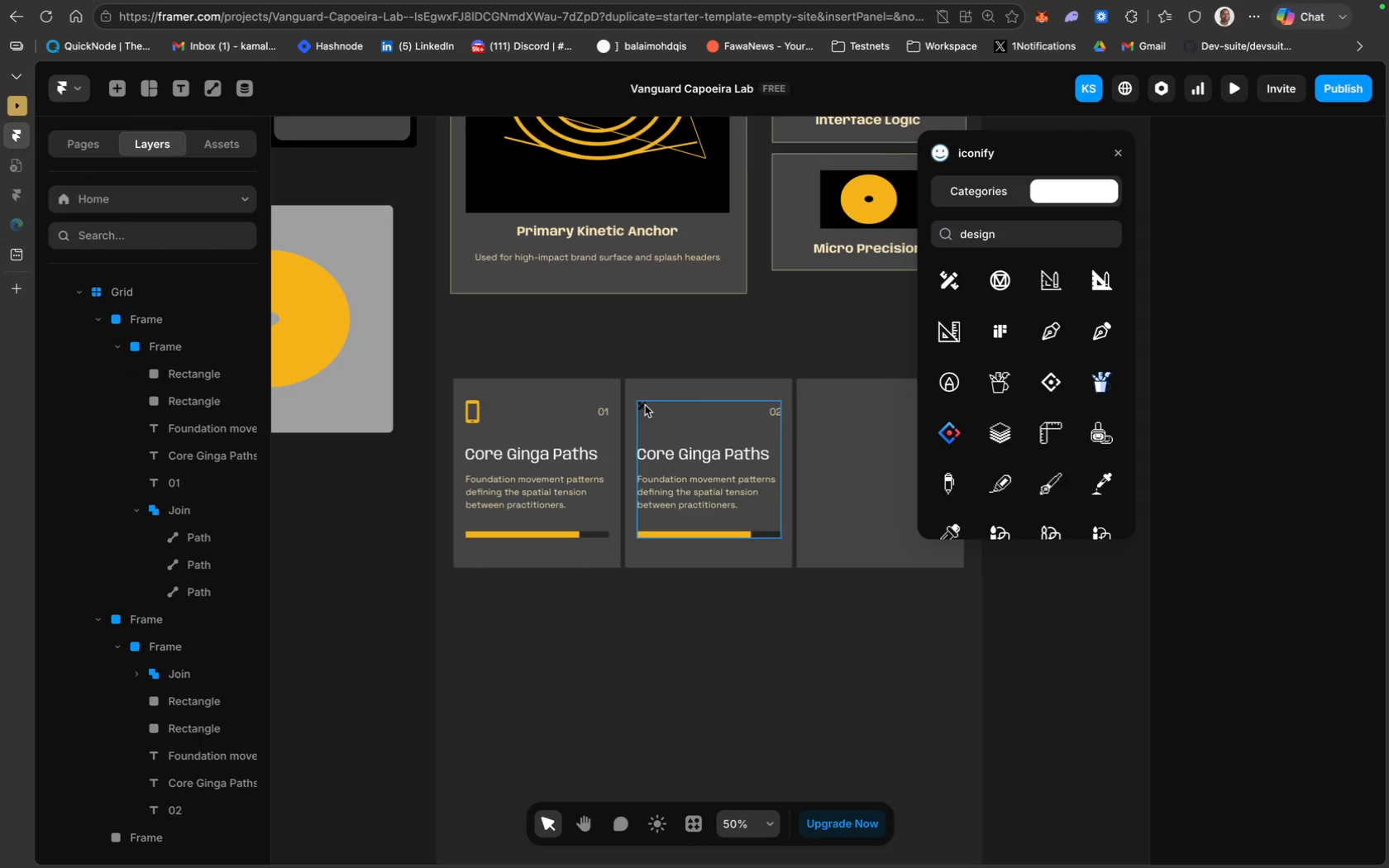 
left_click([643, 405])
 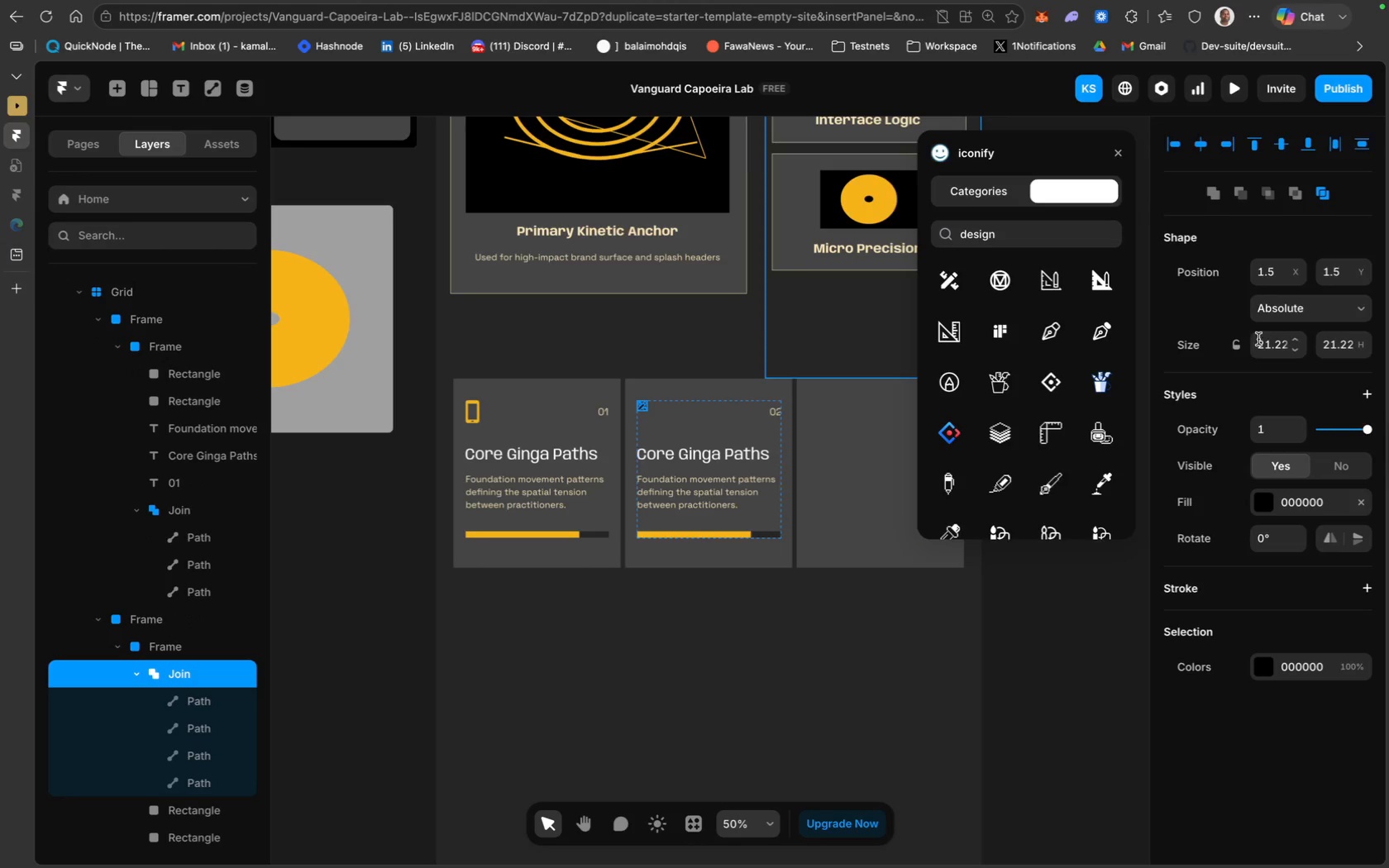 
left_click([1243, 346])
 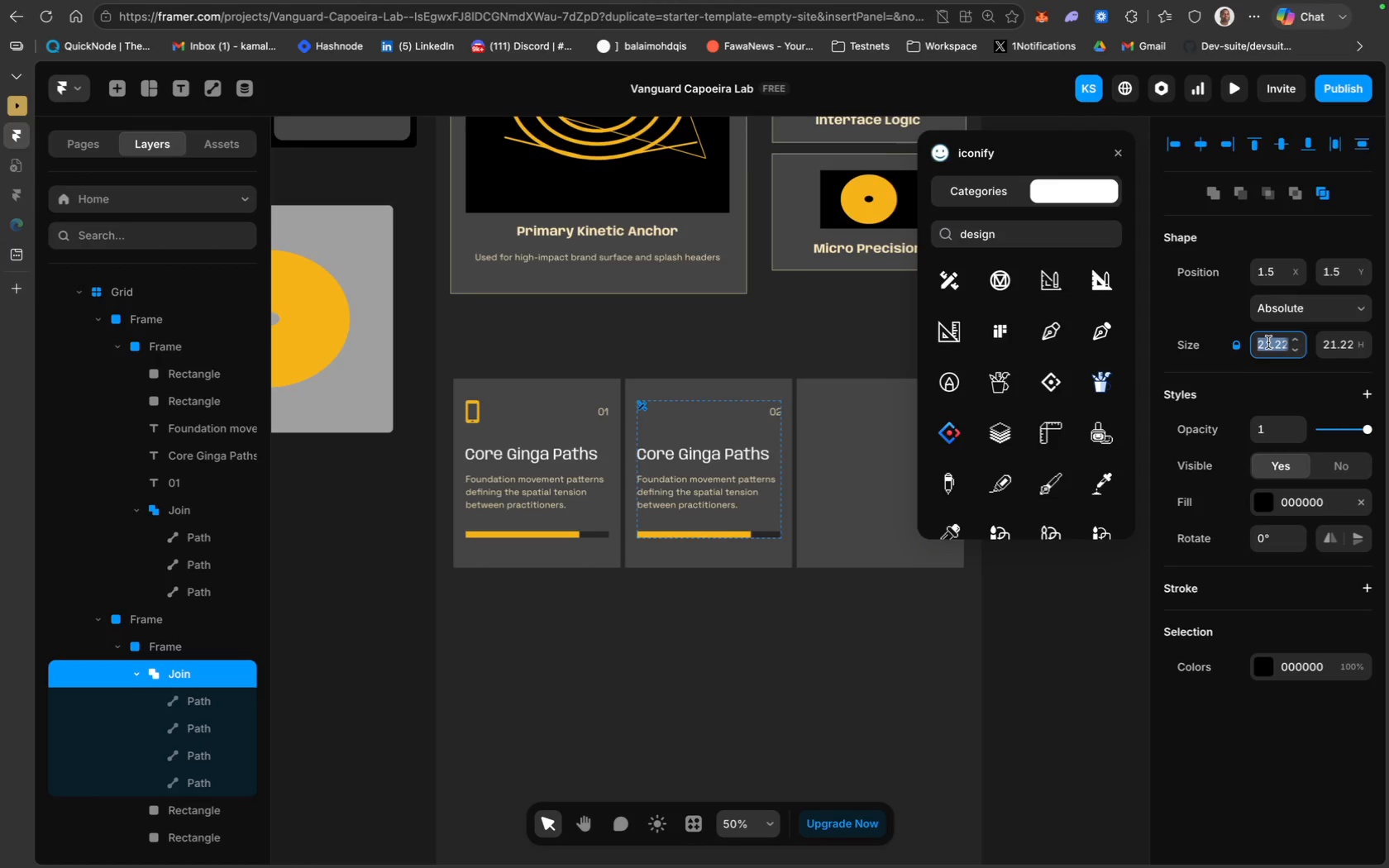 
type(30)
 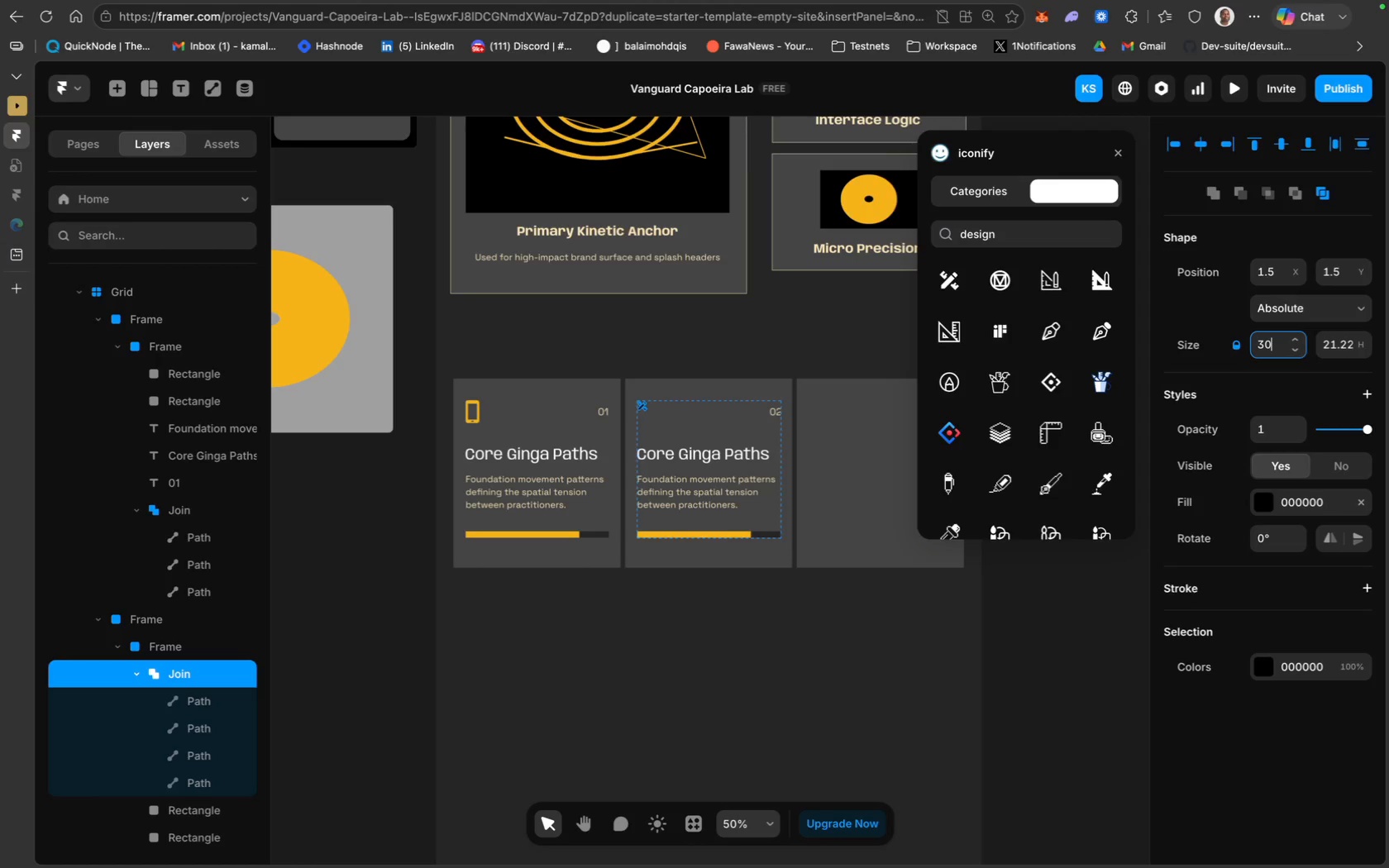 
key(Enter)
 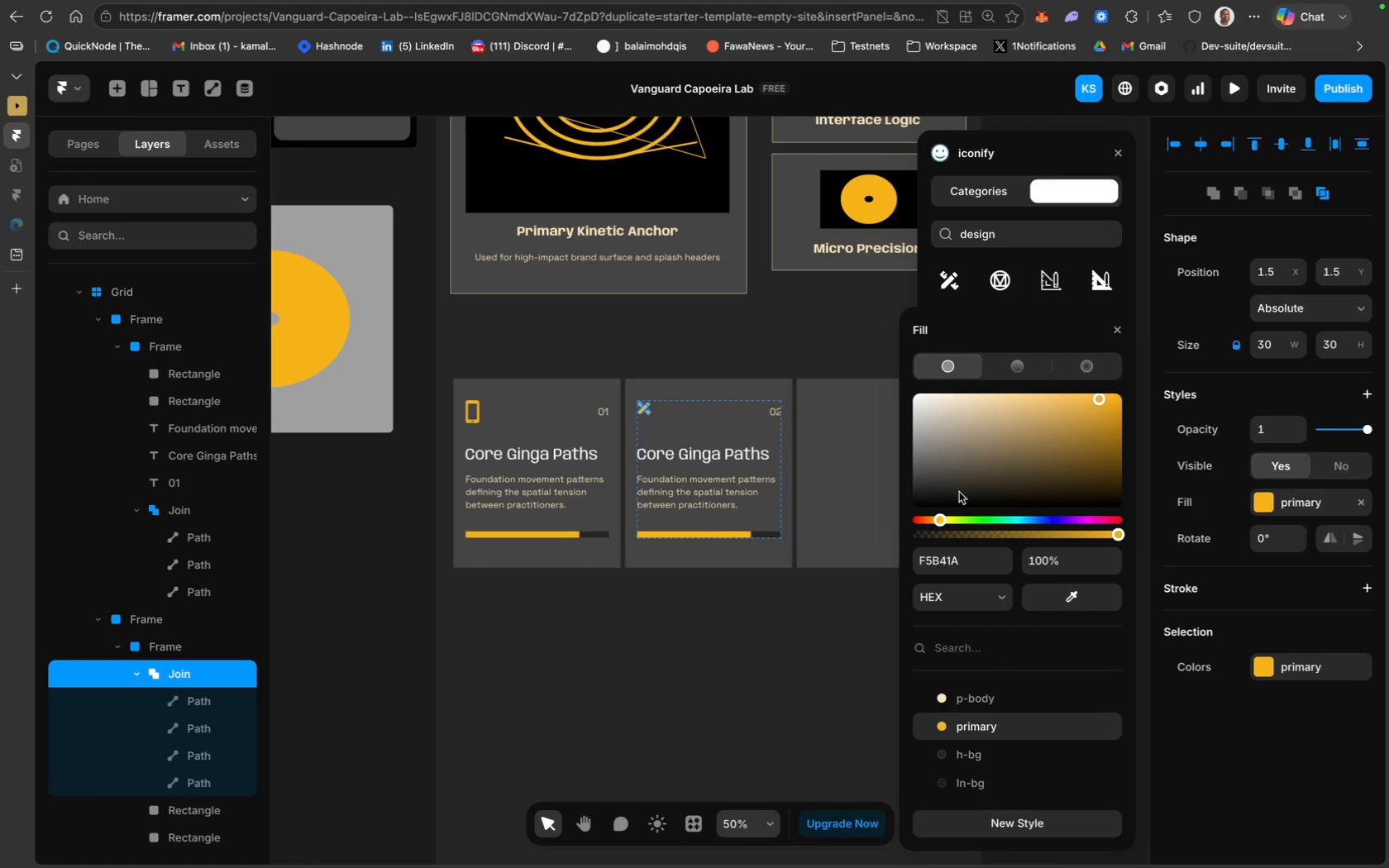 
left_click([1263, 346])
 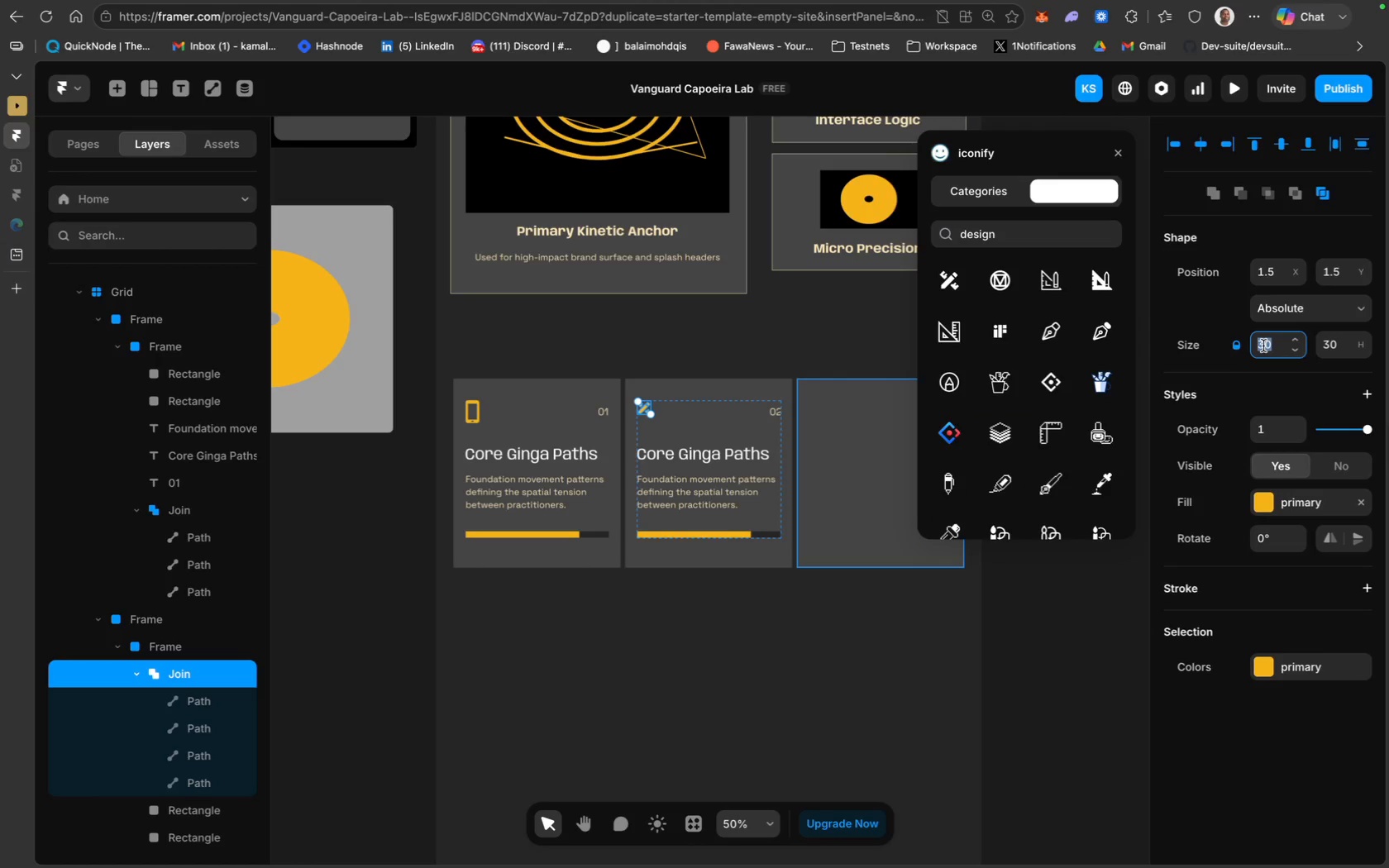 
type(40)
 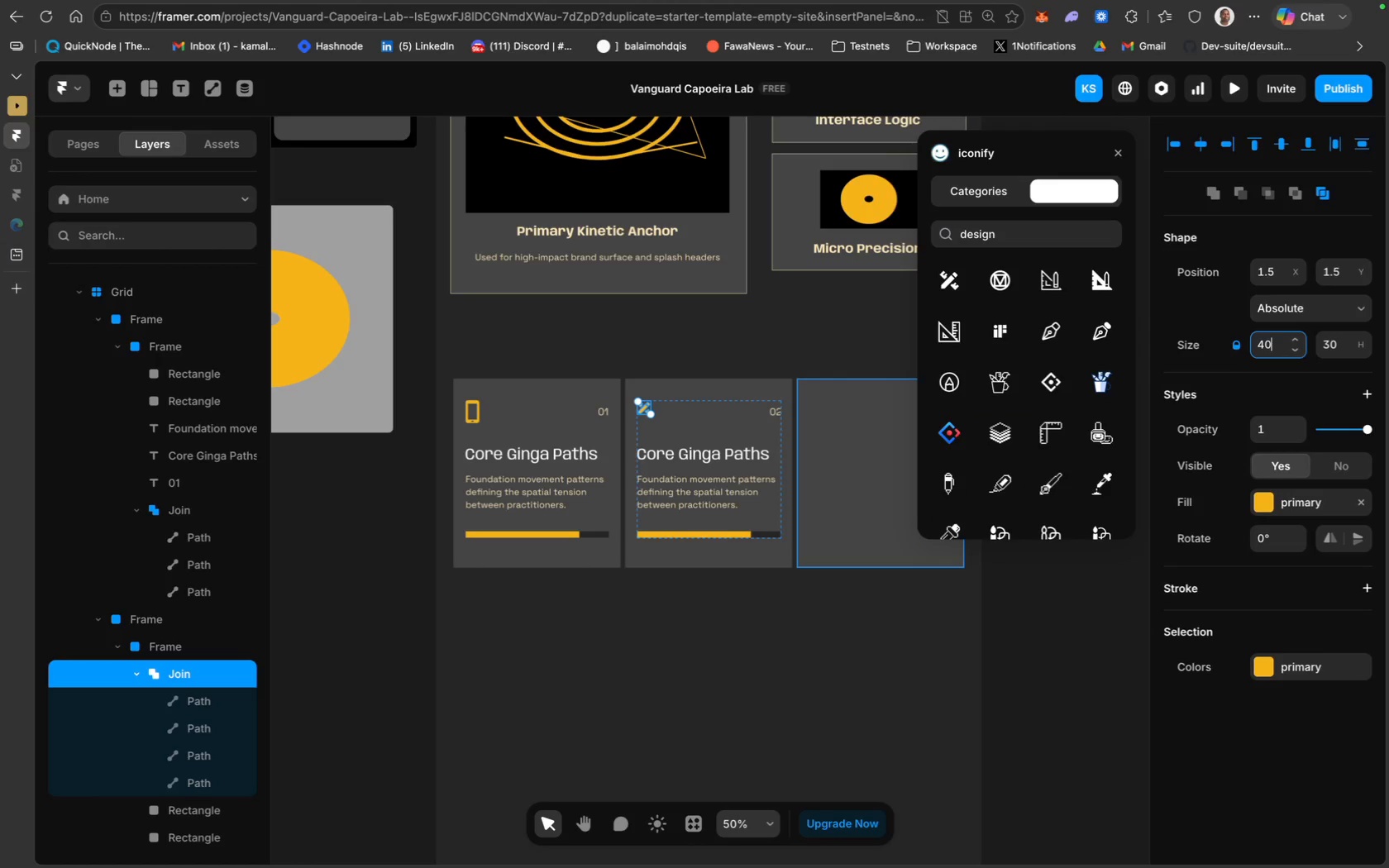 
key(Enter)
 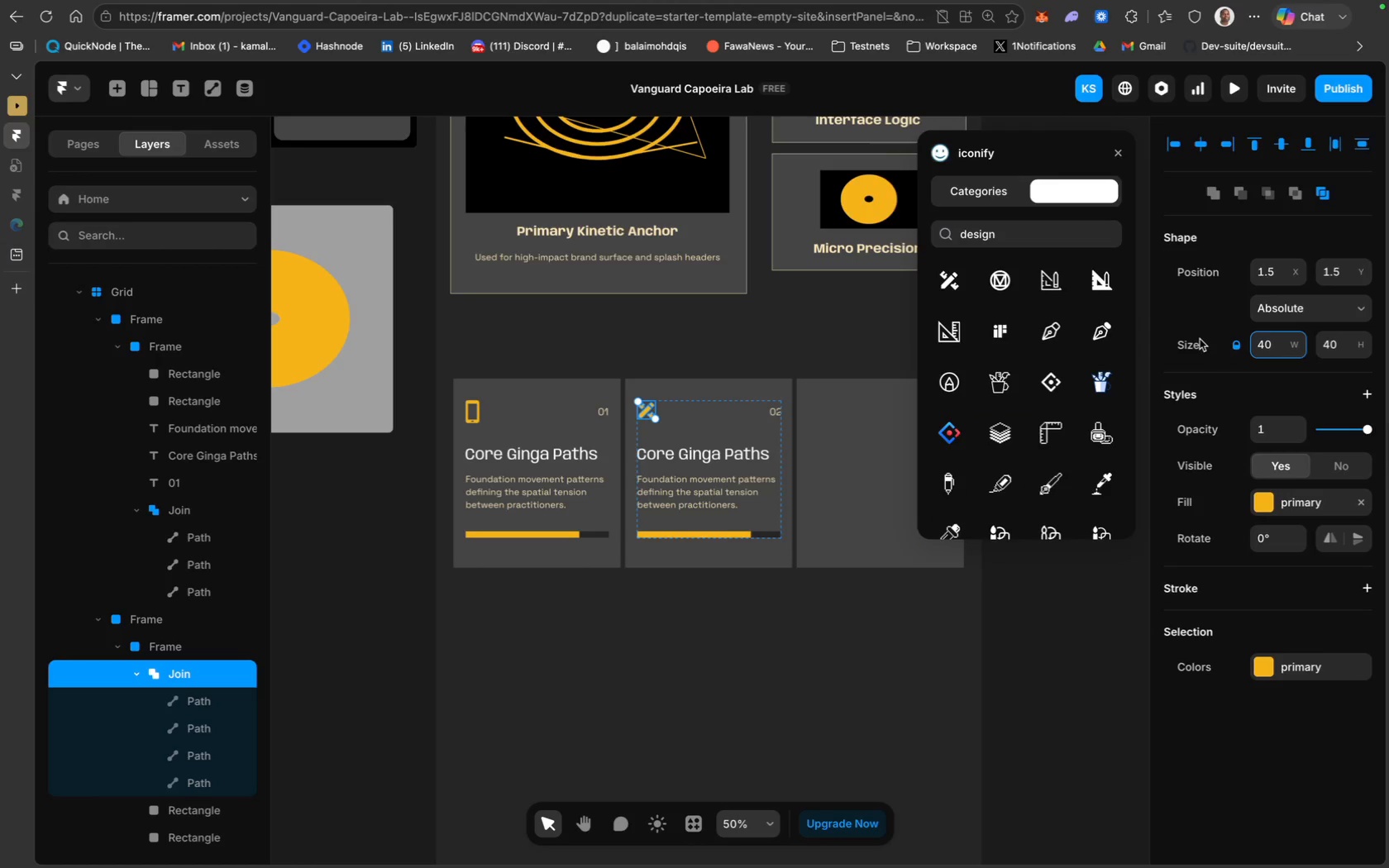 
key(Backspace)
key(Backspace)
type(50)
 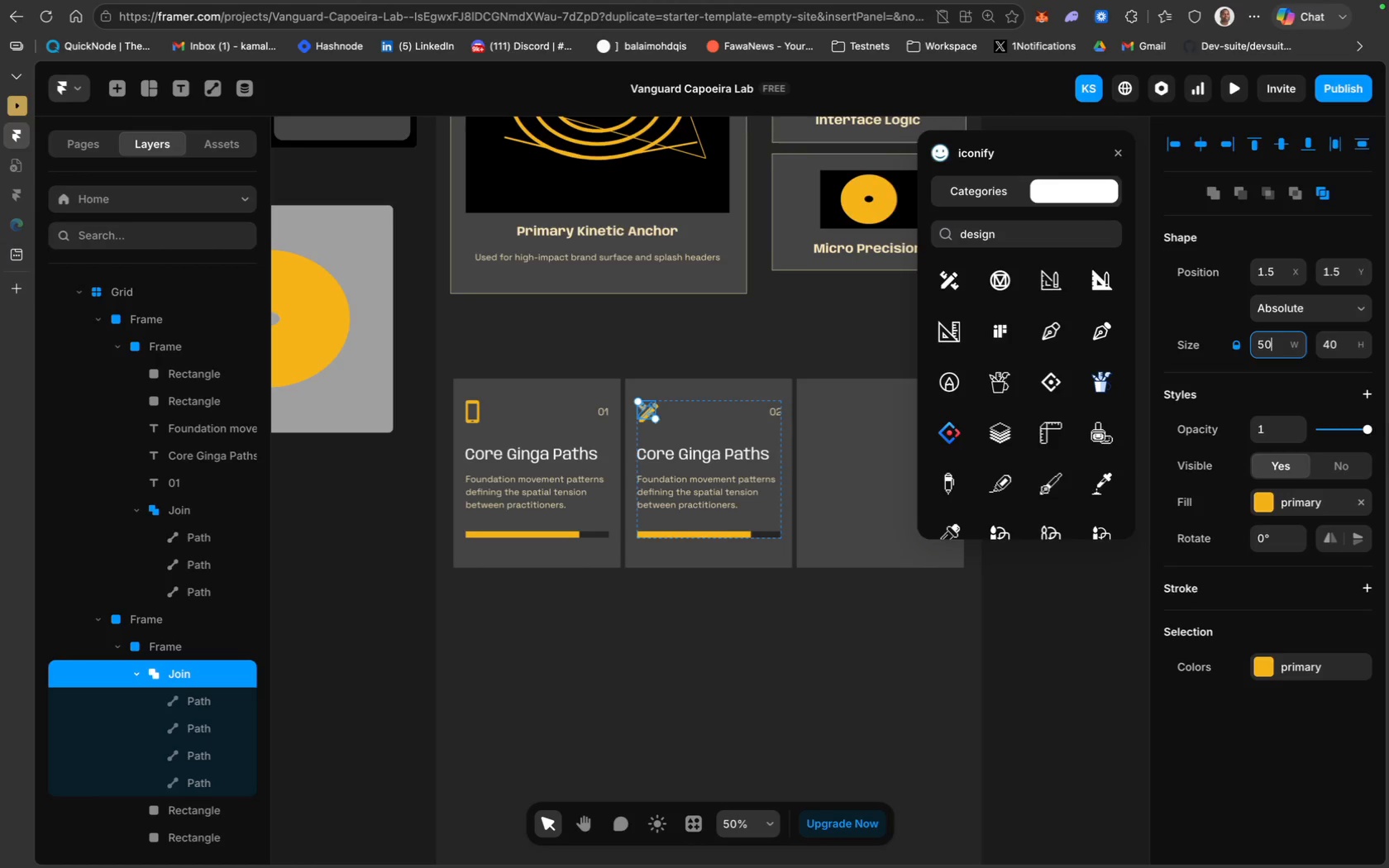 
key(Enter)
 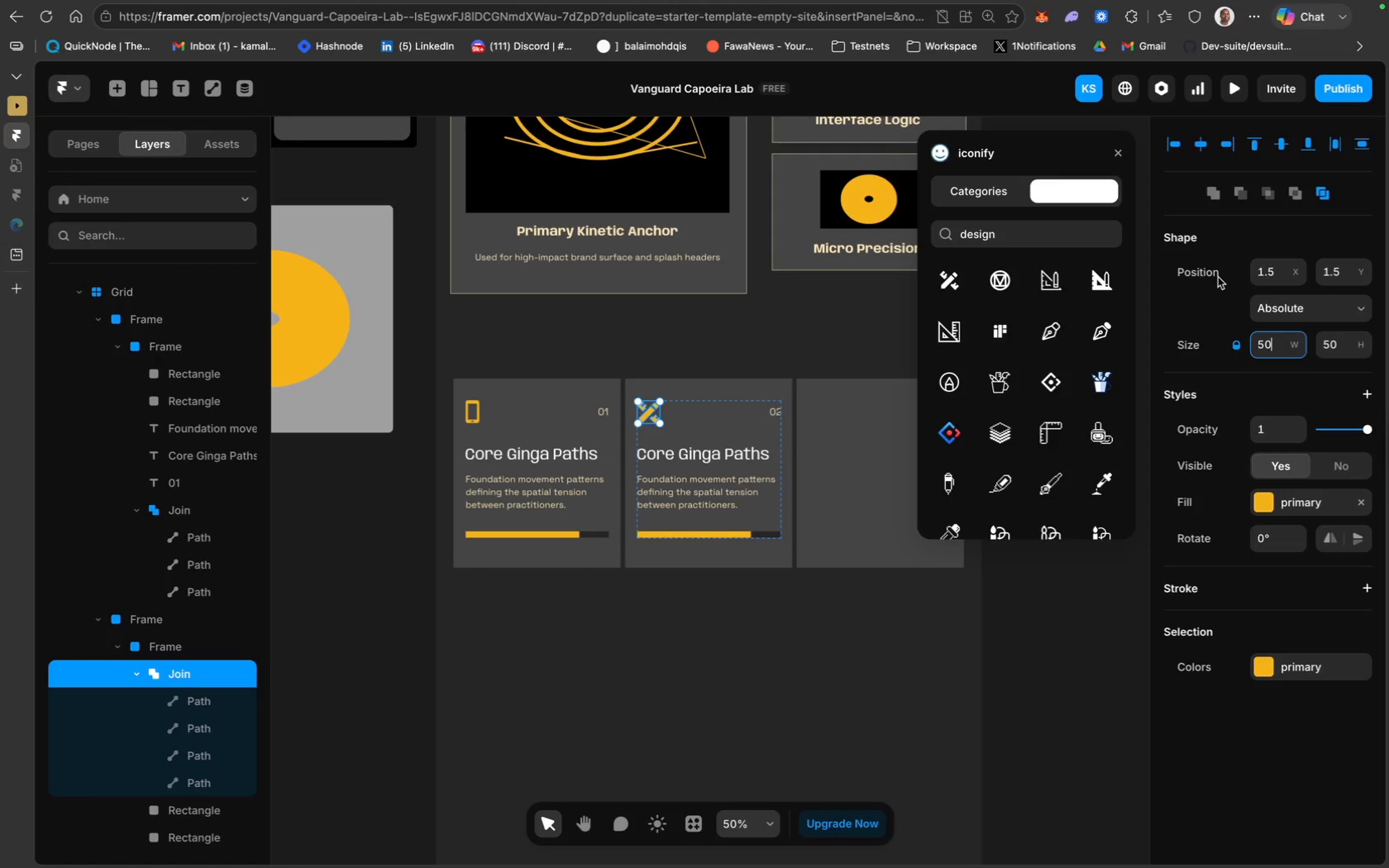 
key(Meta+CommandLeft)
 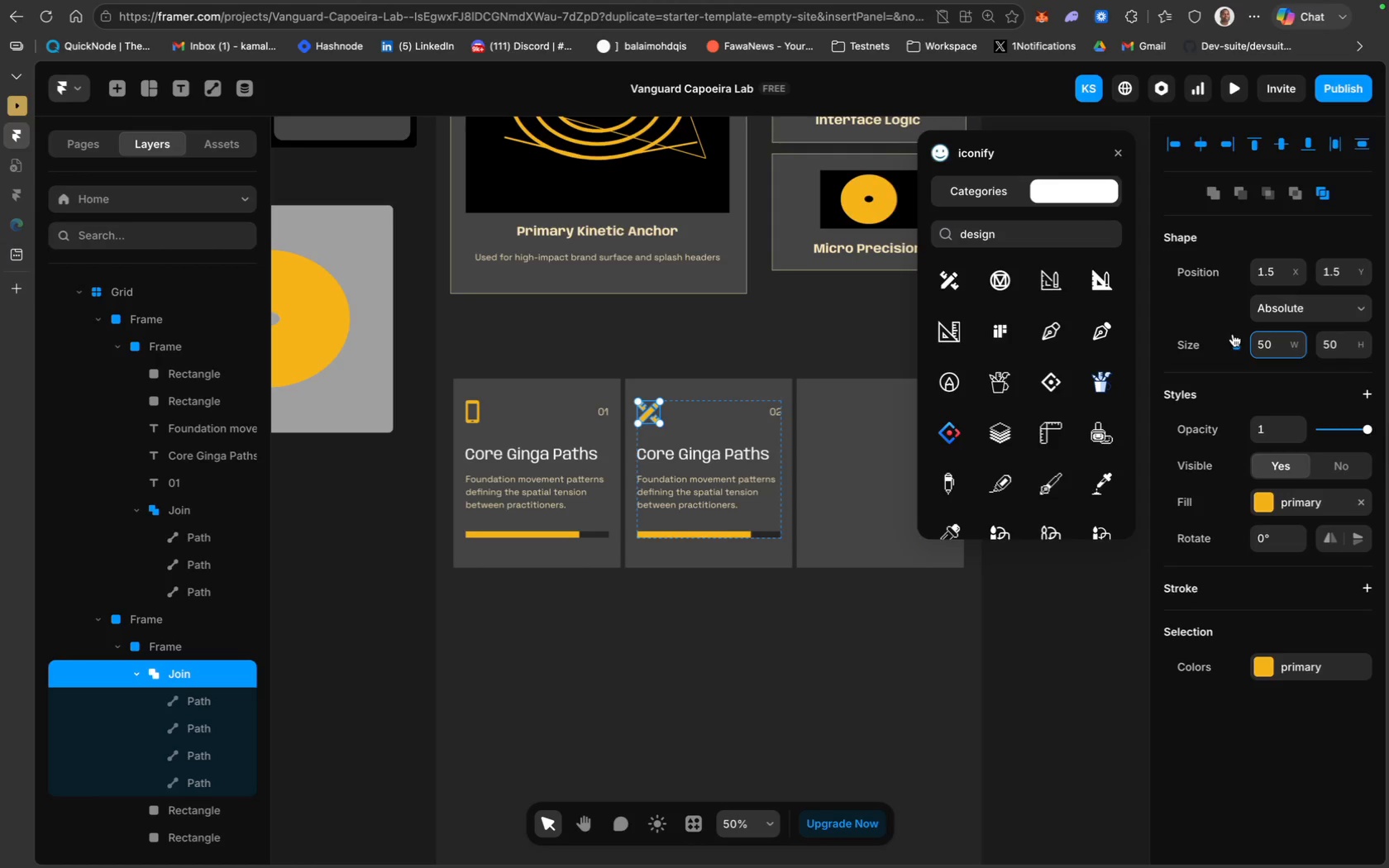 
key(Meta+A)
 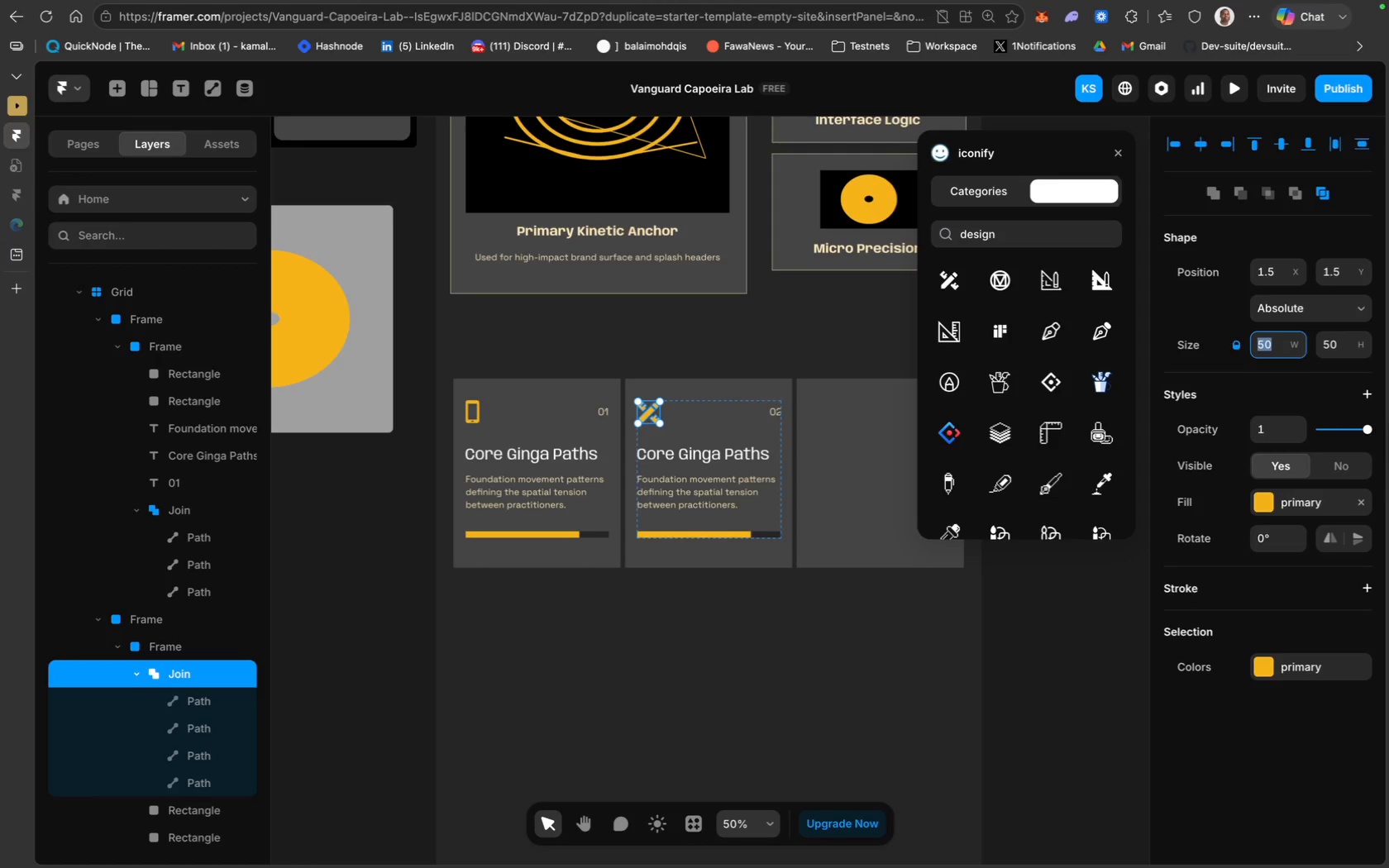 
type(40)
 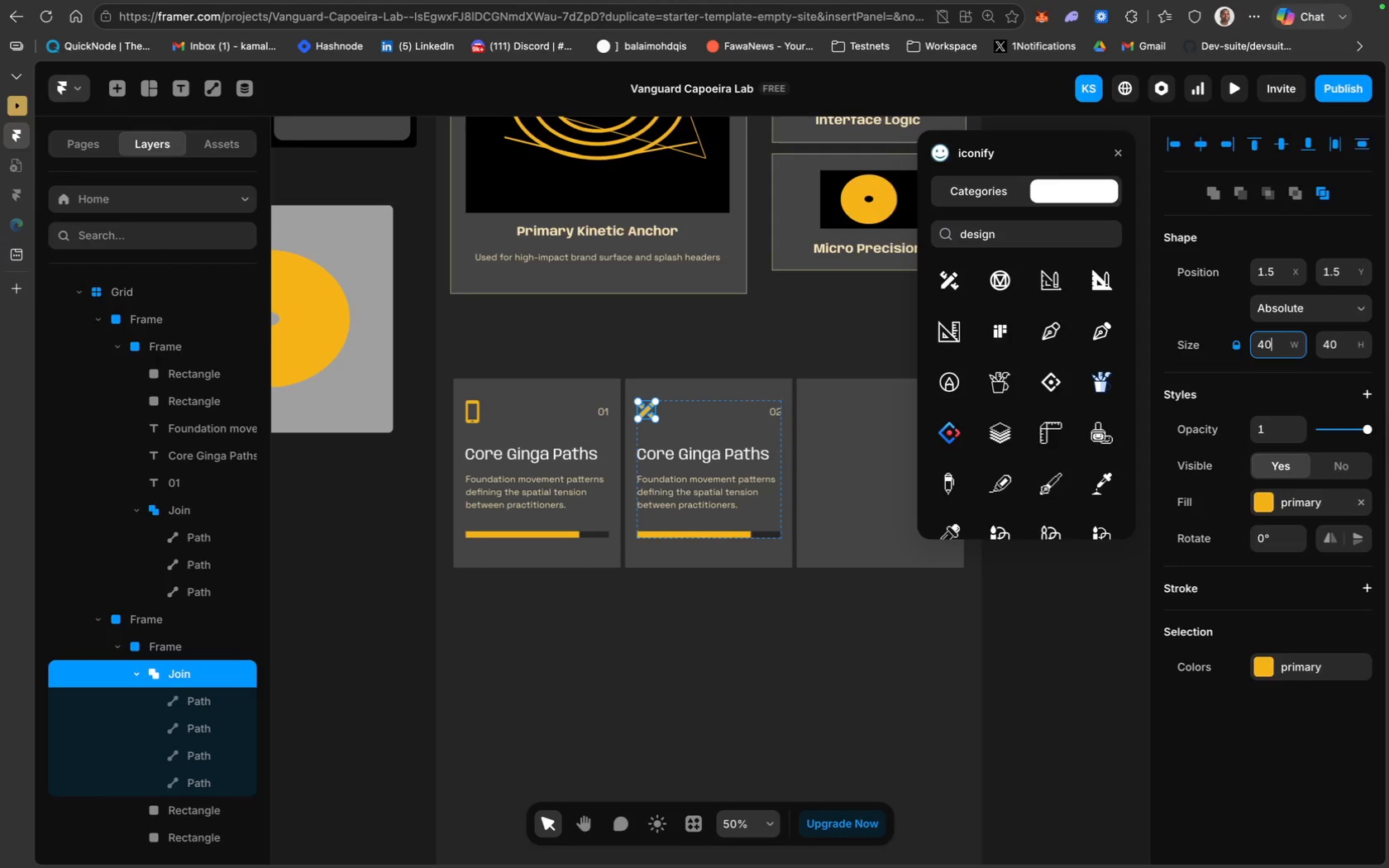 
key(Enter)
 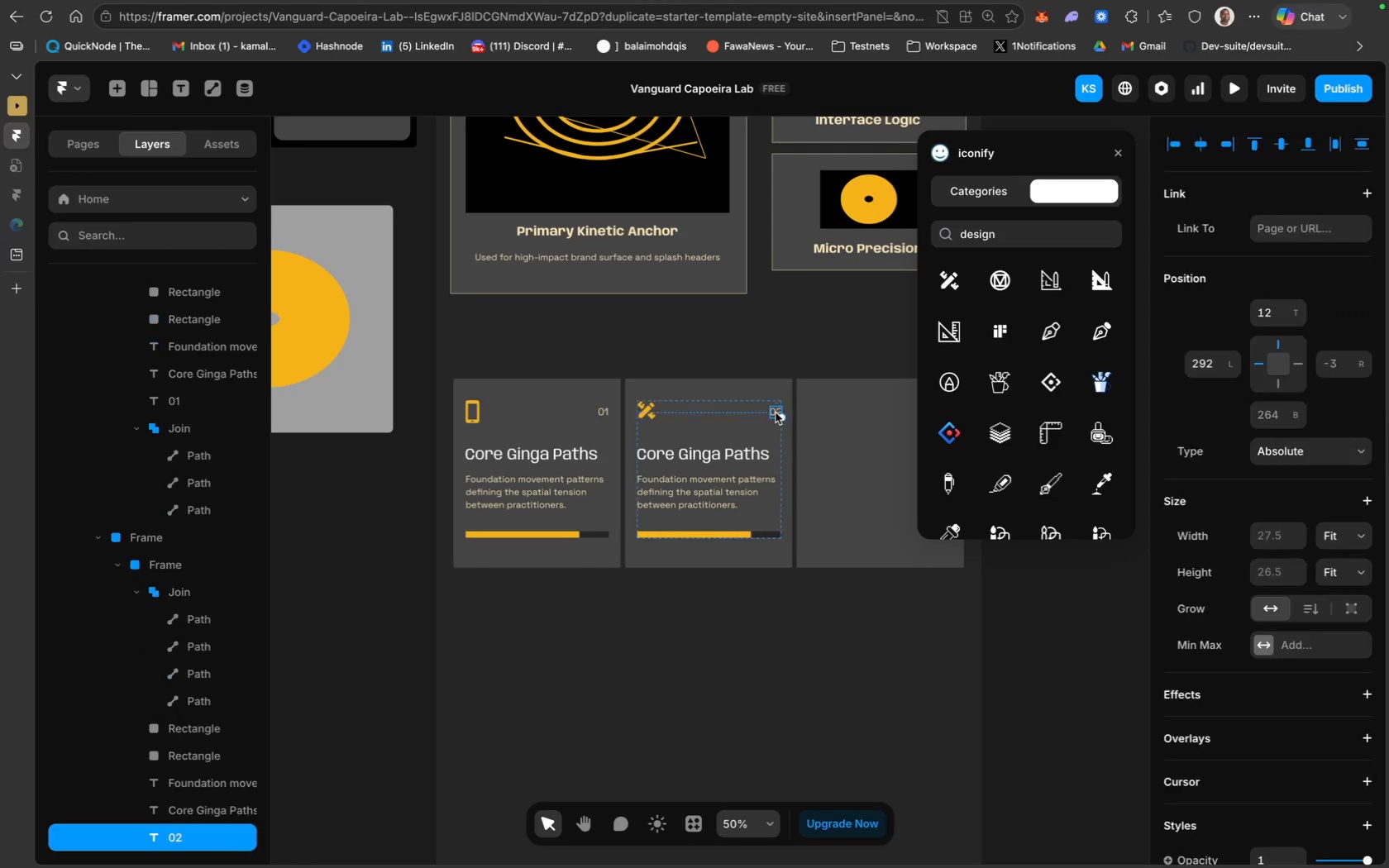 
wait(5.6)
 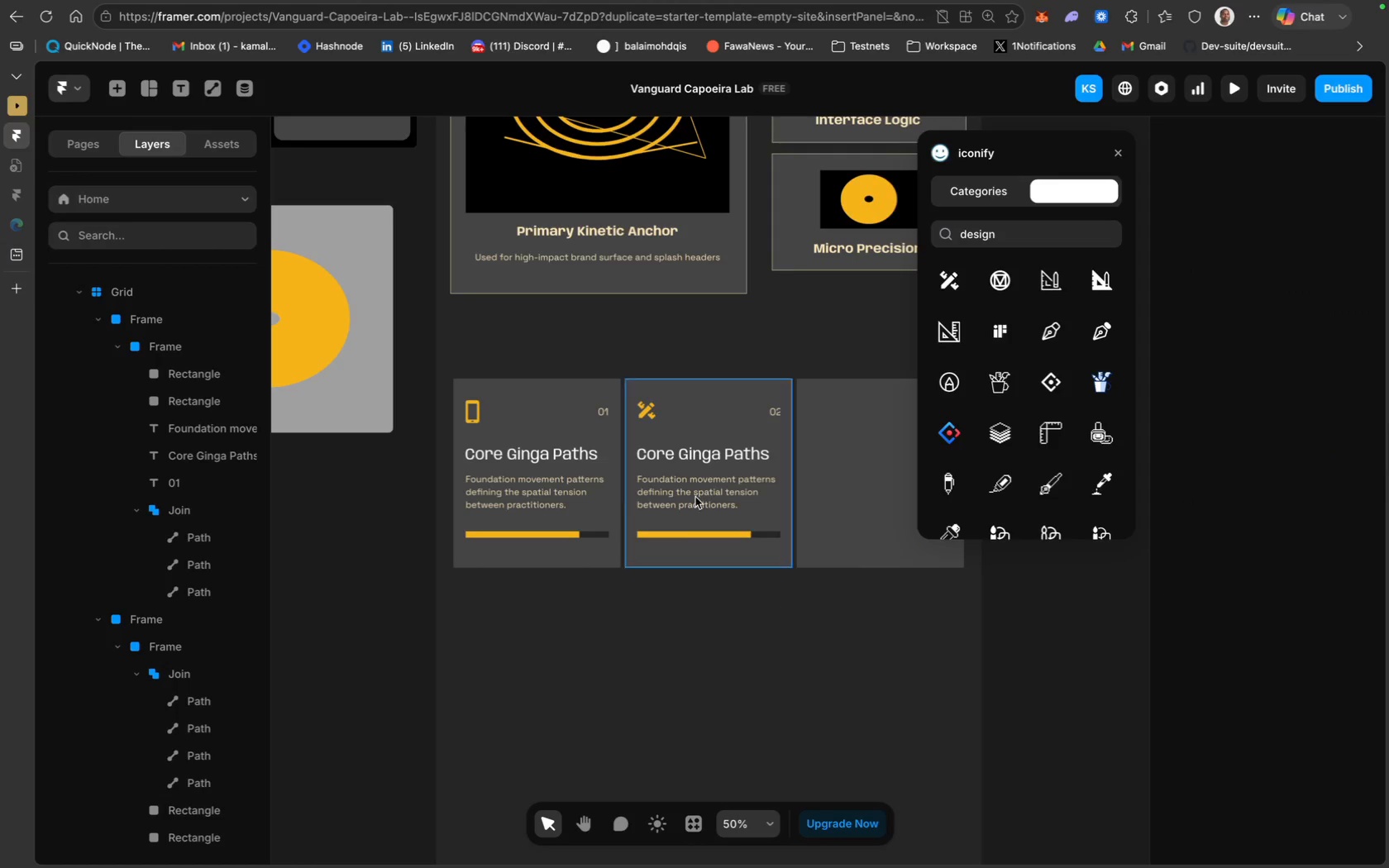 
key(ArrowLeft)
 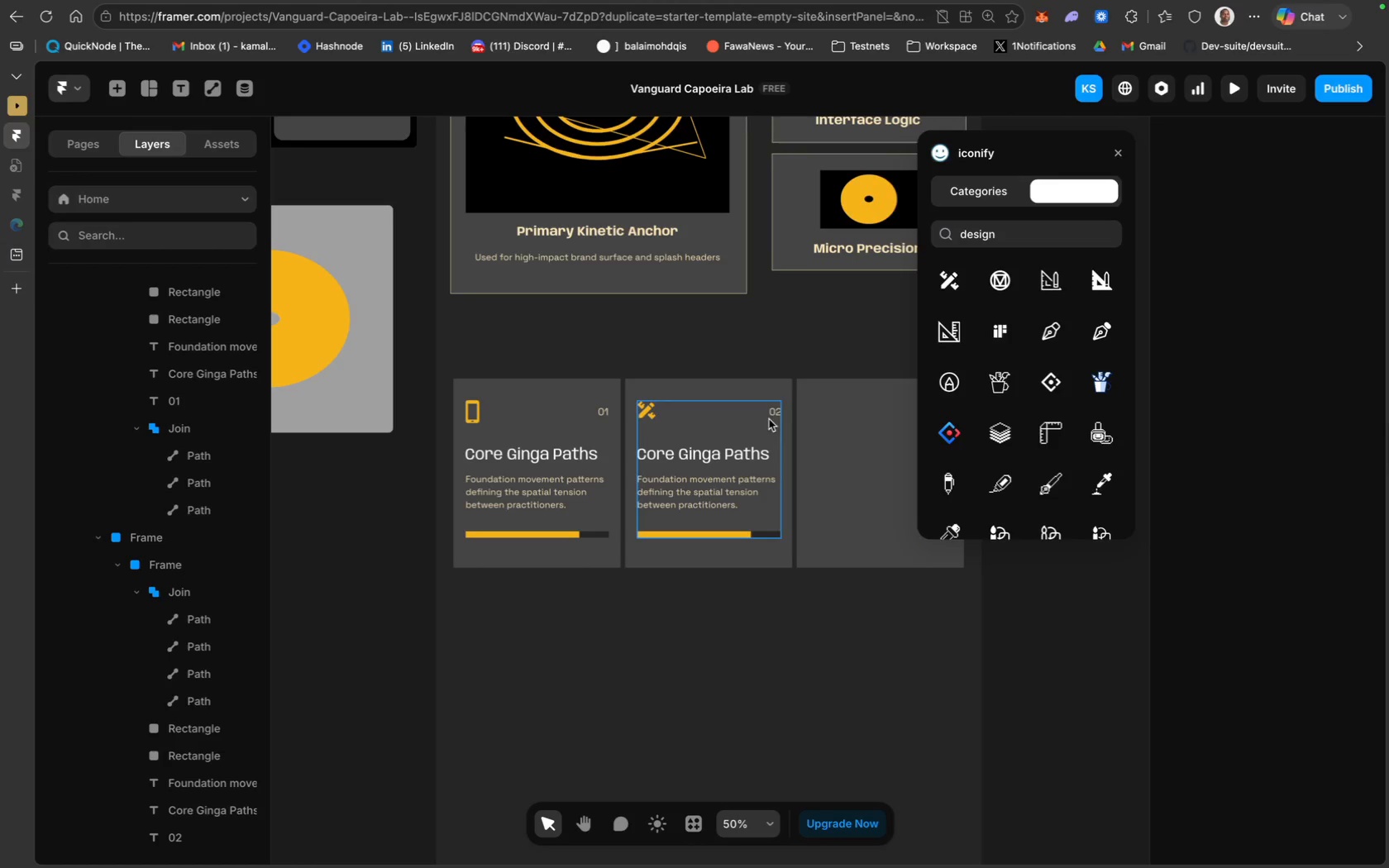 
key(ArrowLeft)
 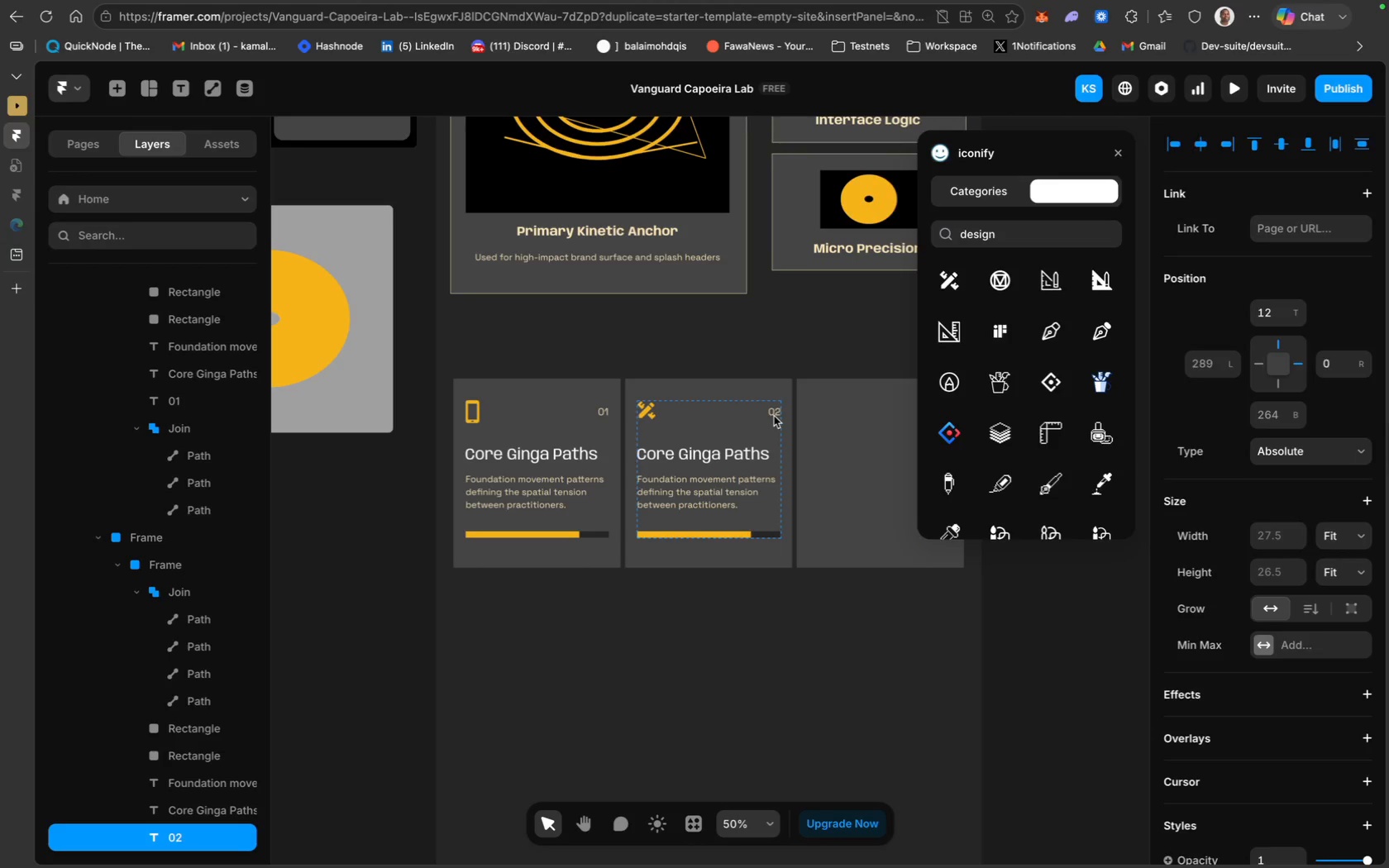 
key(ArrowLeft)
 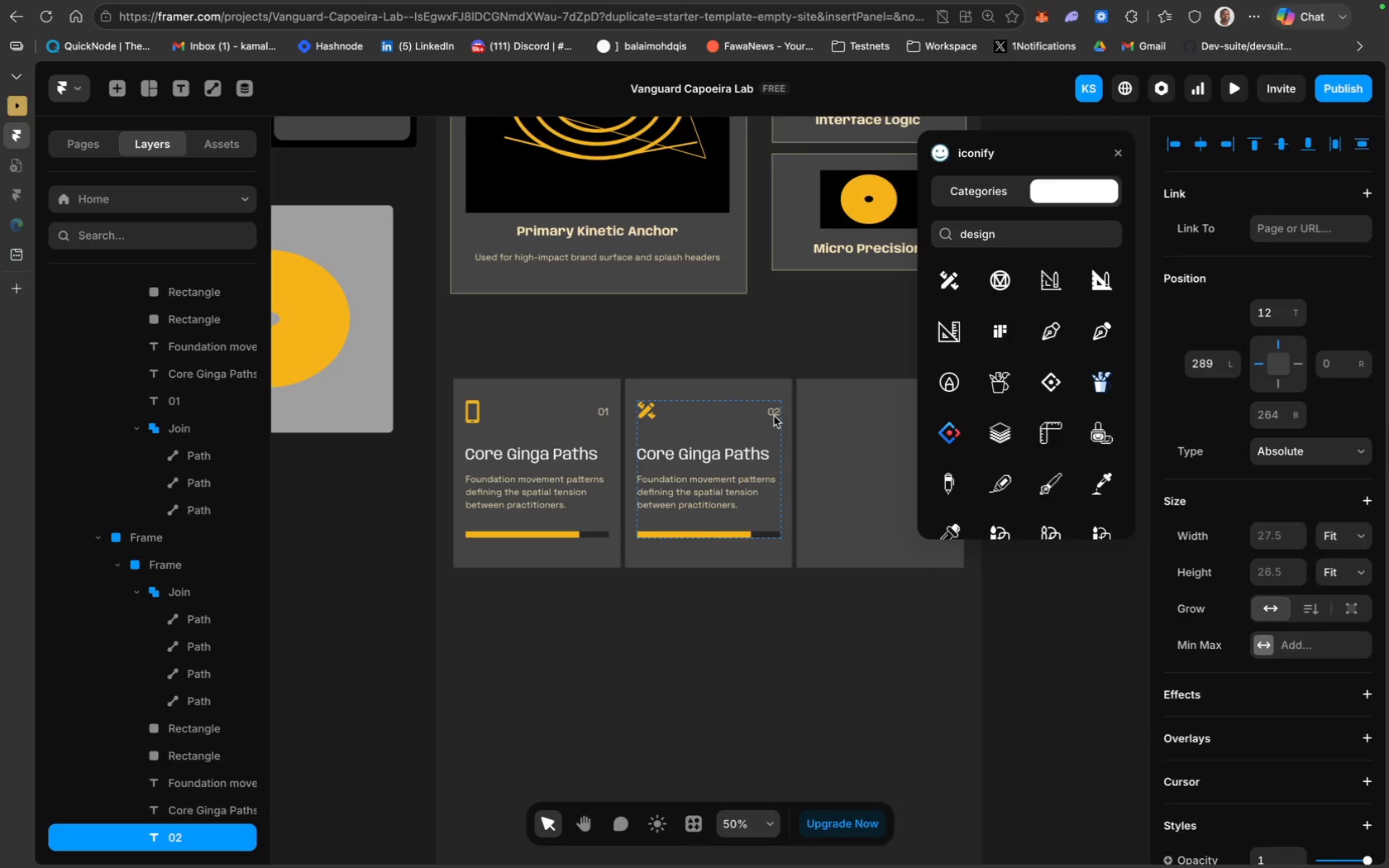 
key(ArrowLeft)
 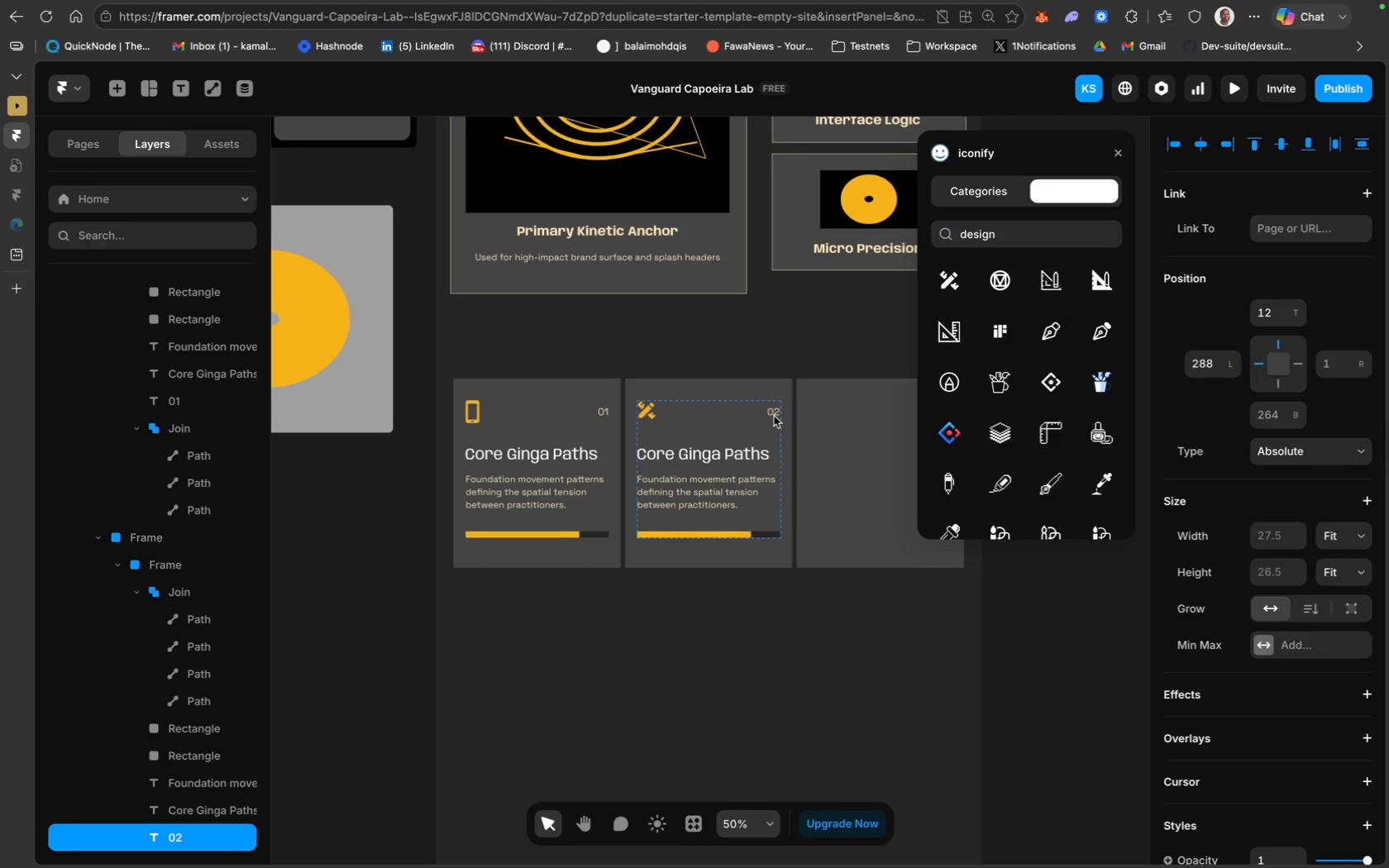 
key(ArrowLeft)
 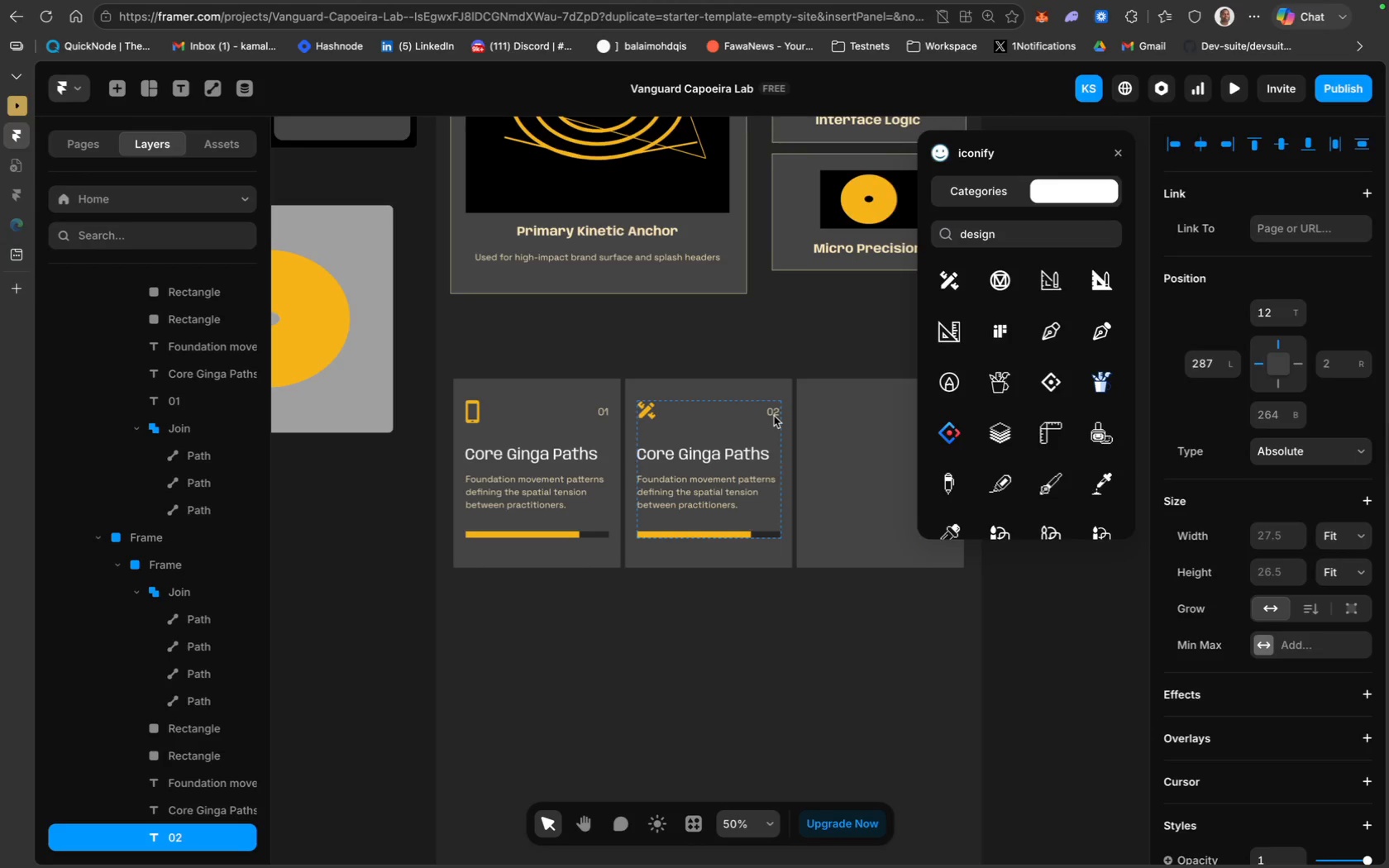 
key(ArrowLeft)
 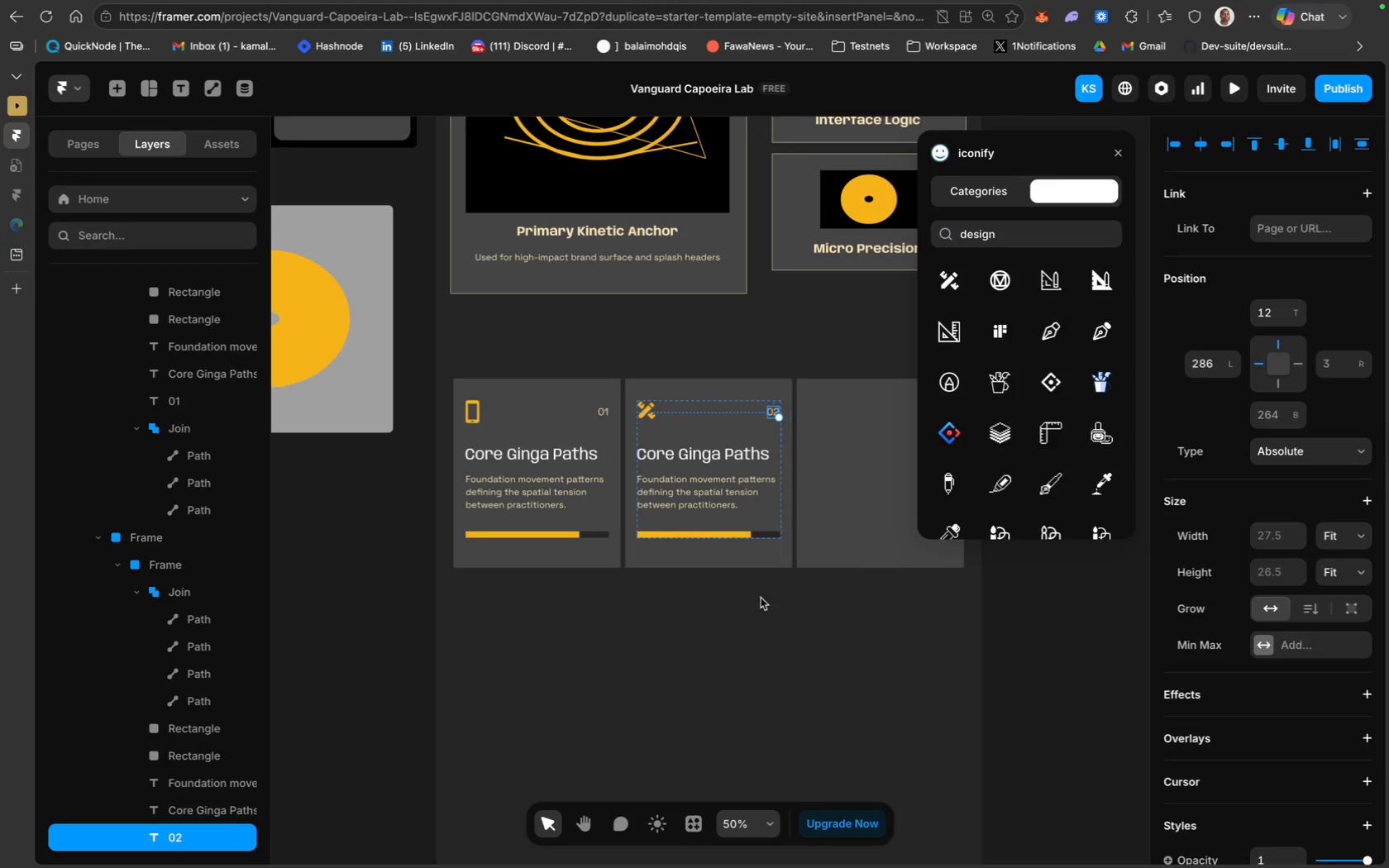 
left_click([764, 608])
 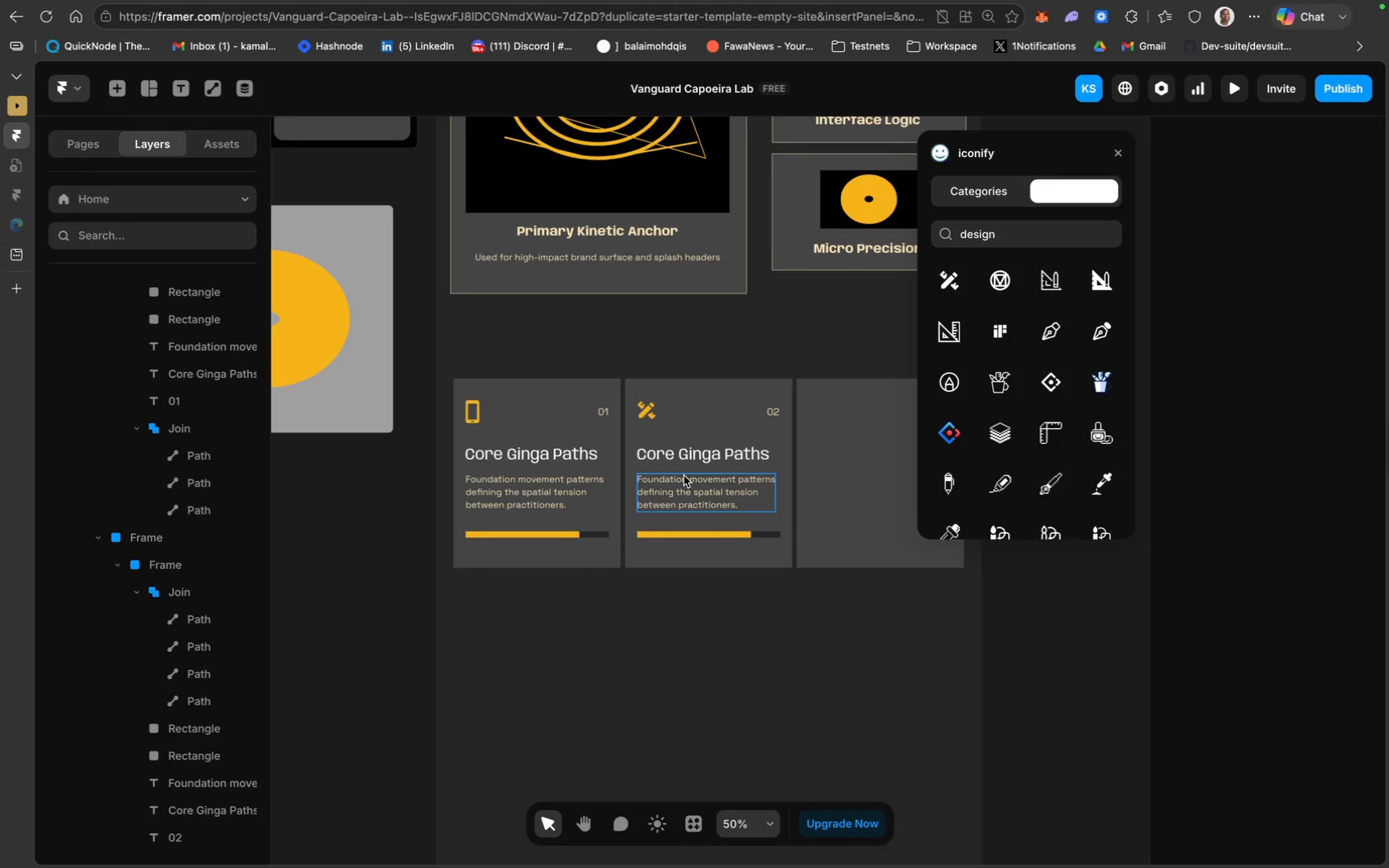 
double_click([687, 458])
 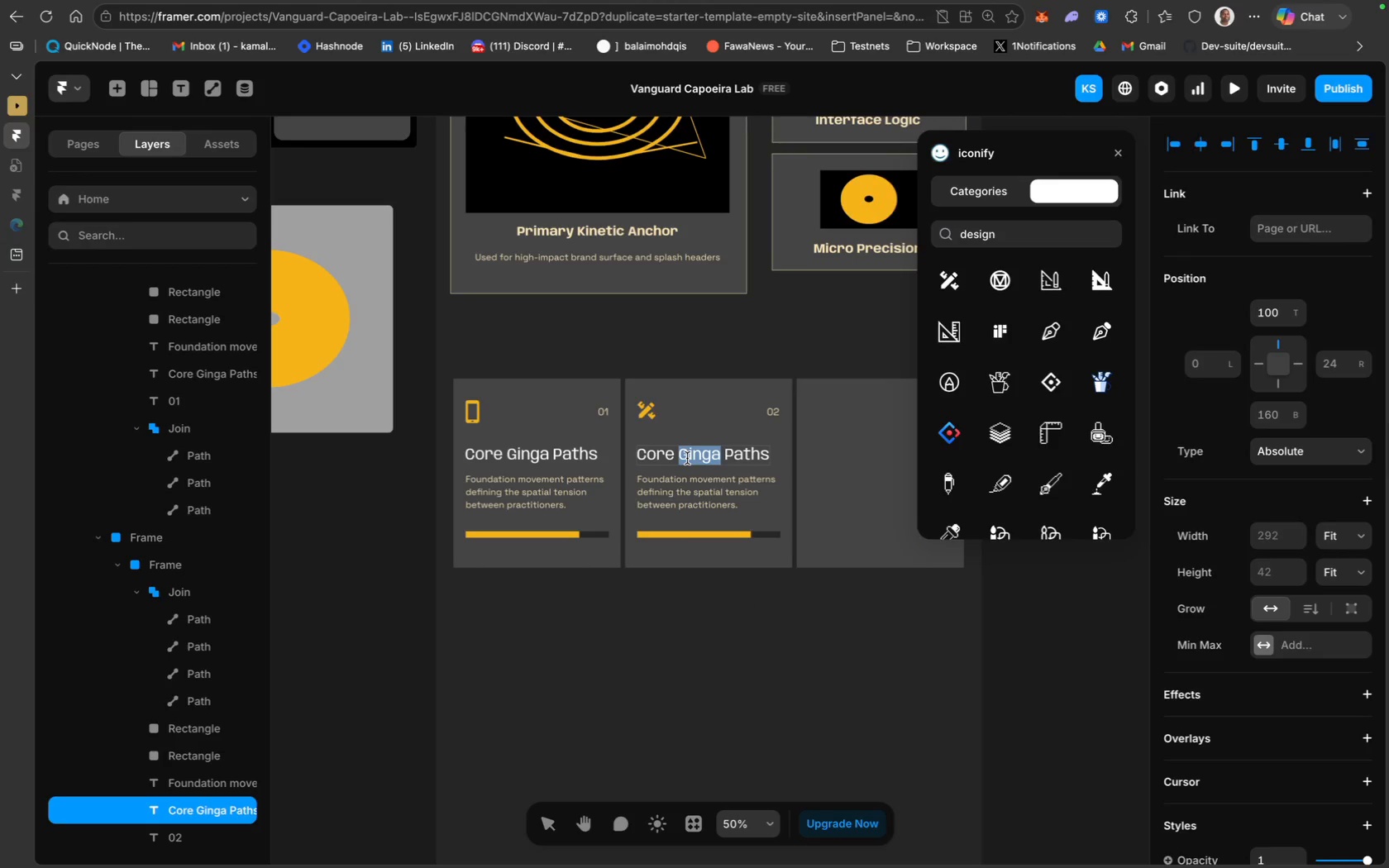 
left_click([687, 458])
 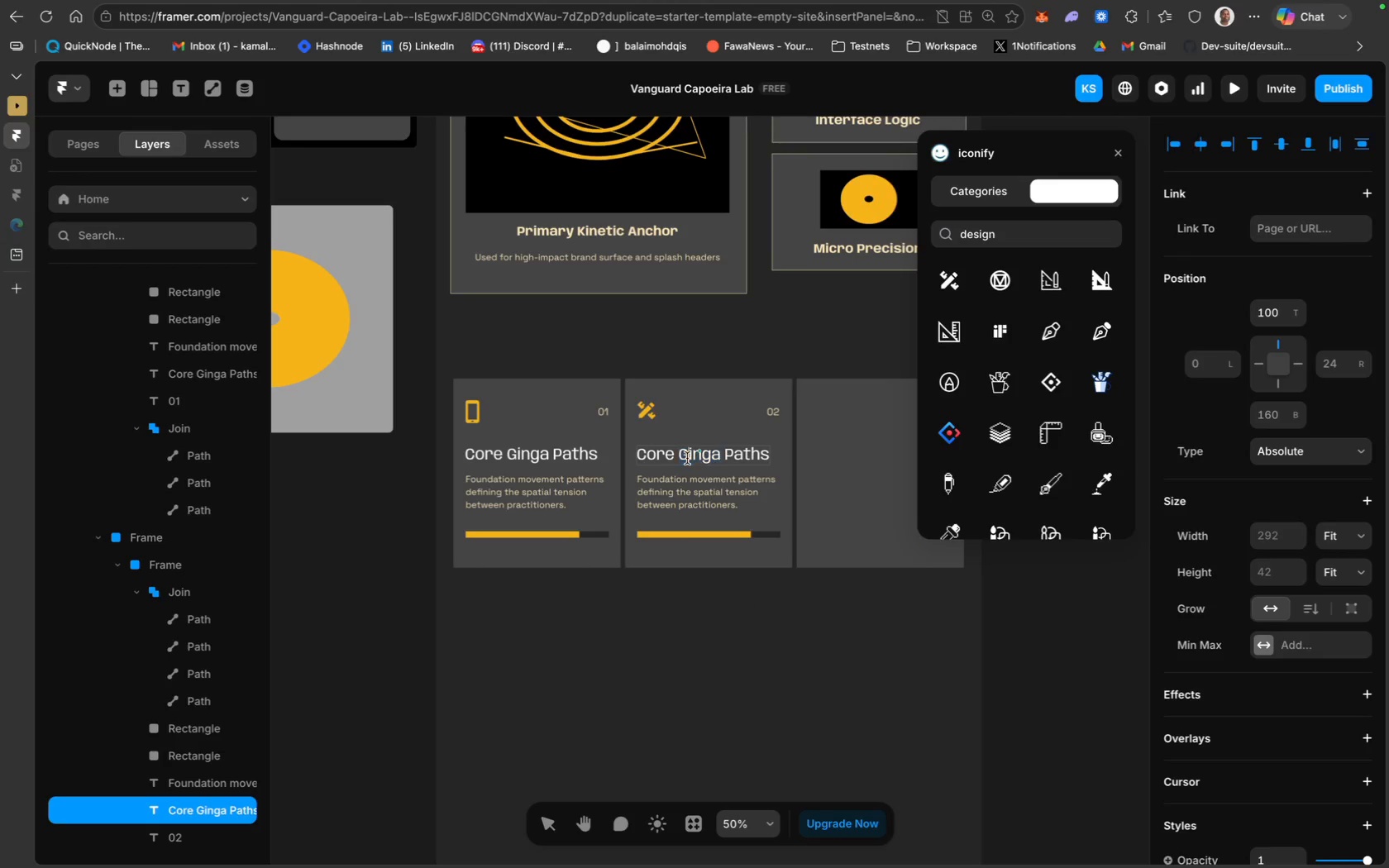 
key(Meta+CommandLeft)
 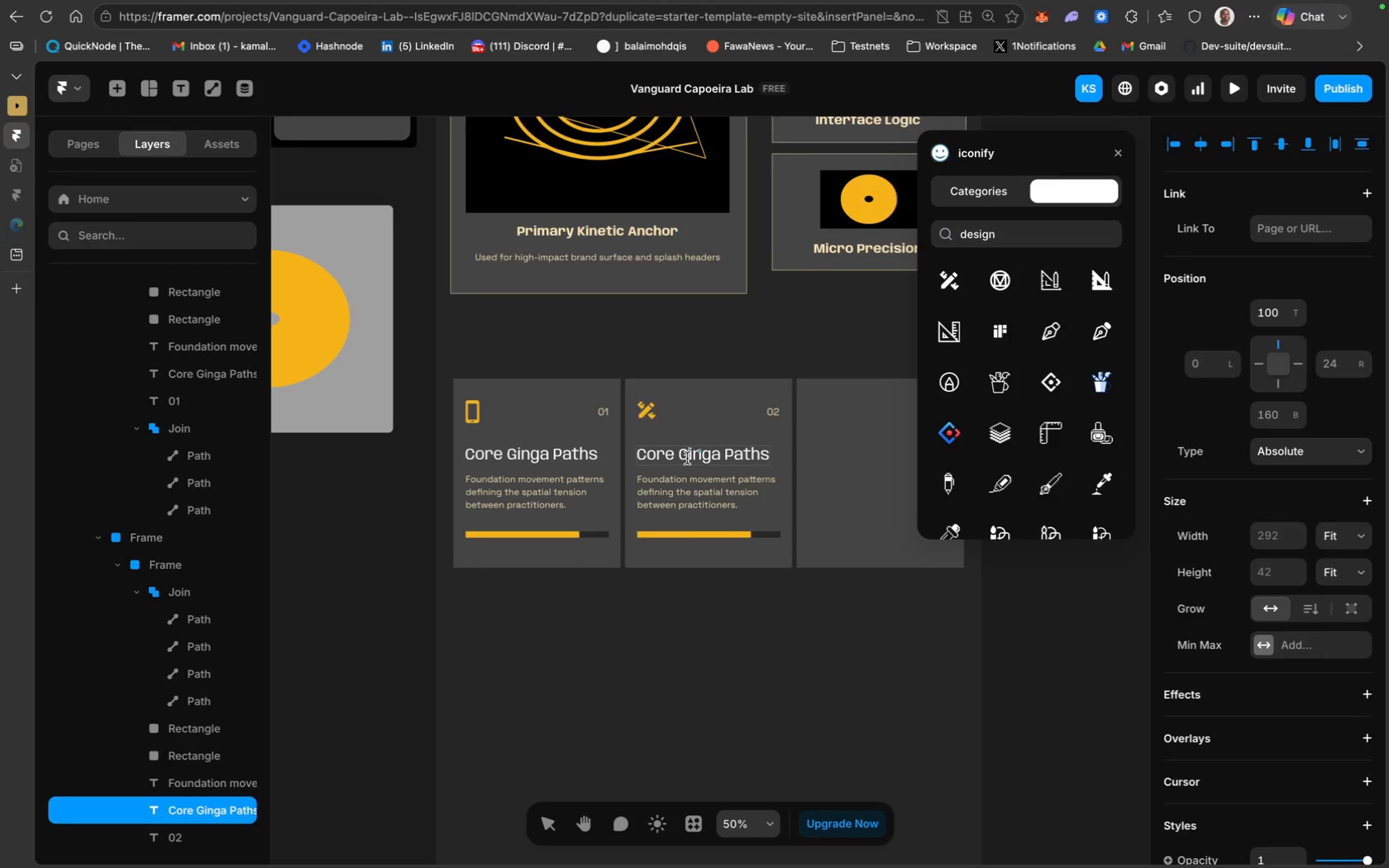 
key(Meta+A)
 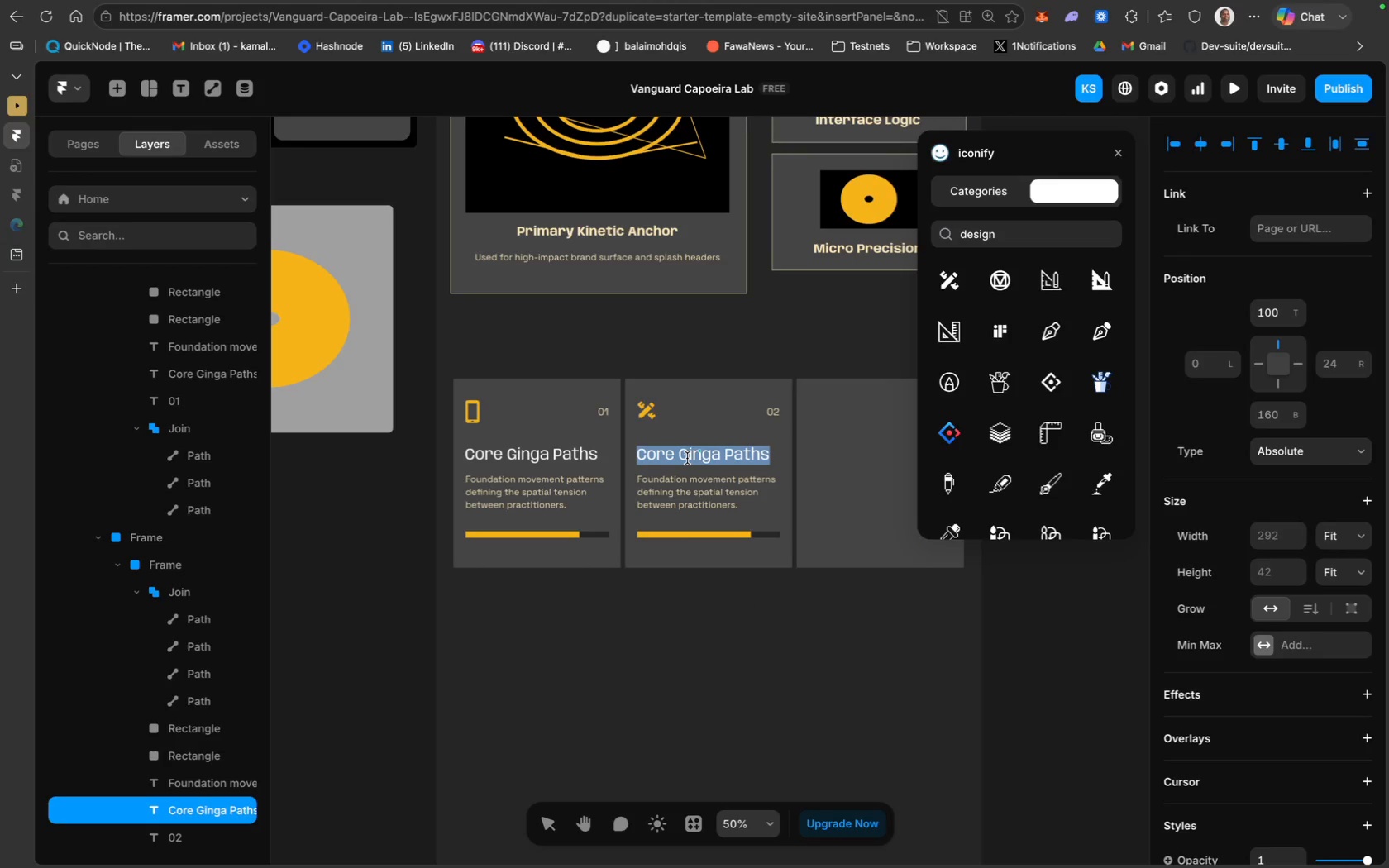 
type(Motion Accents)
 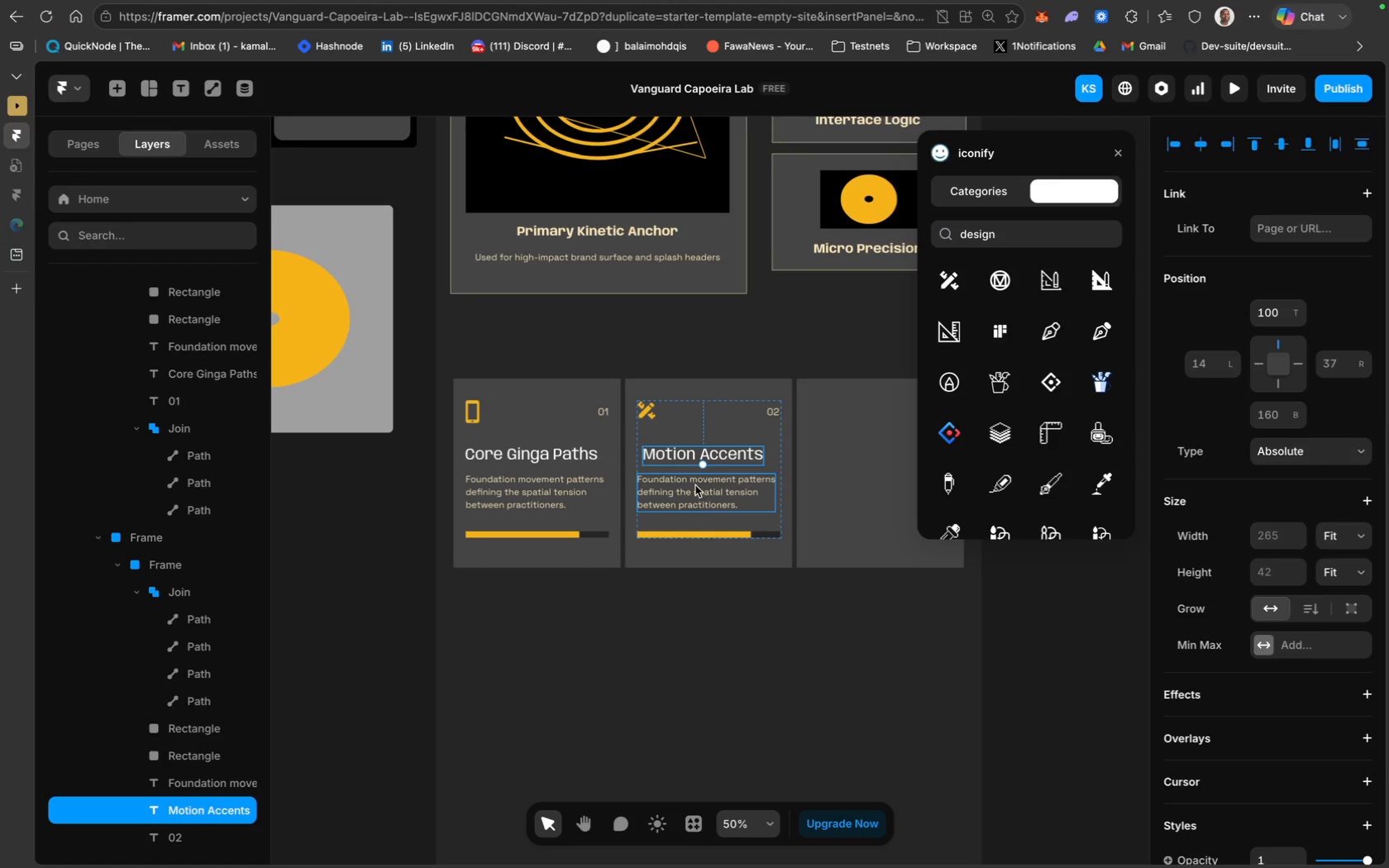 
left_click_drag(start_coordinate=[722, 454], to_coordinate=[717, 454])
 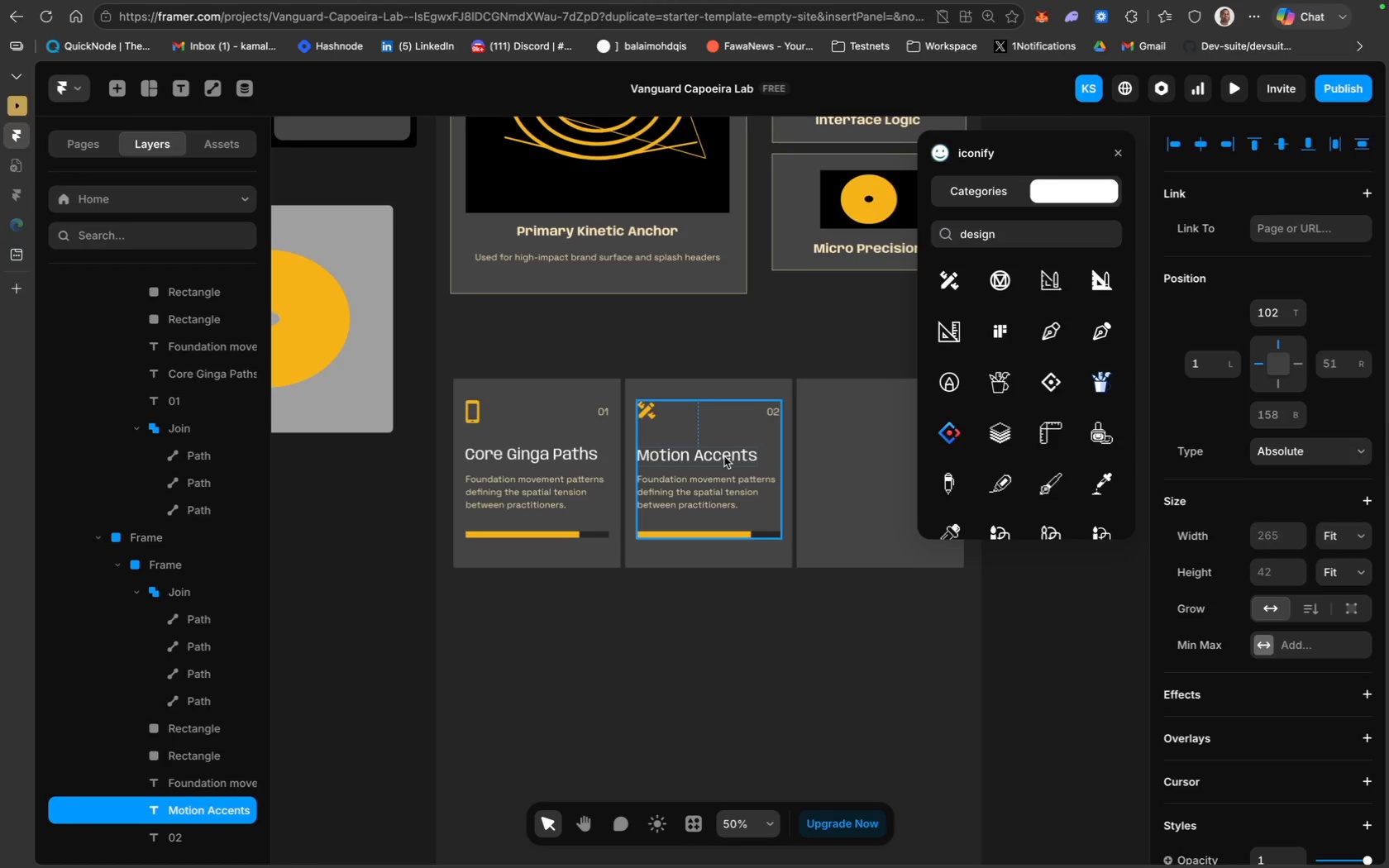 
wait(8.02)
 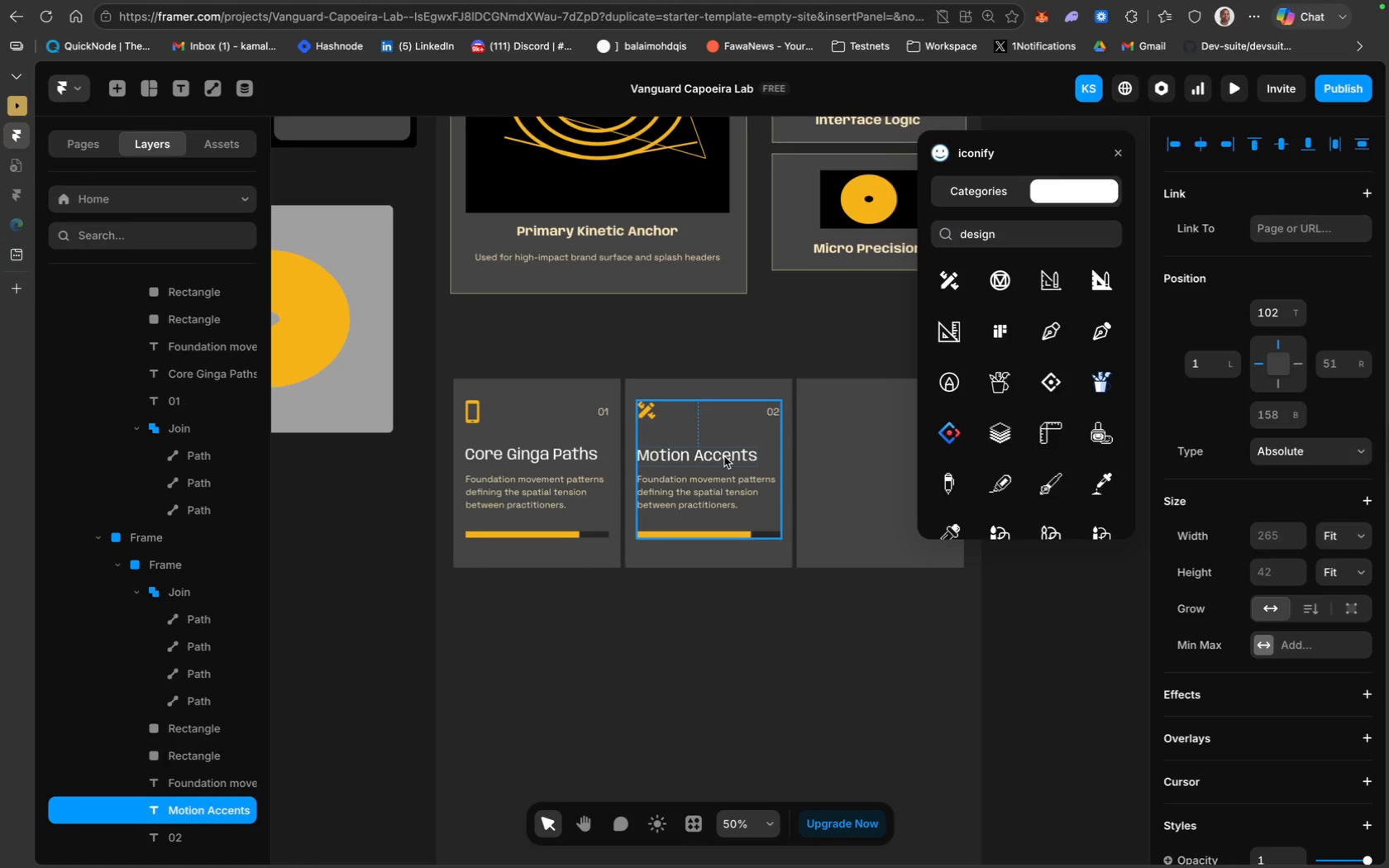 
double_click([715, 484])
 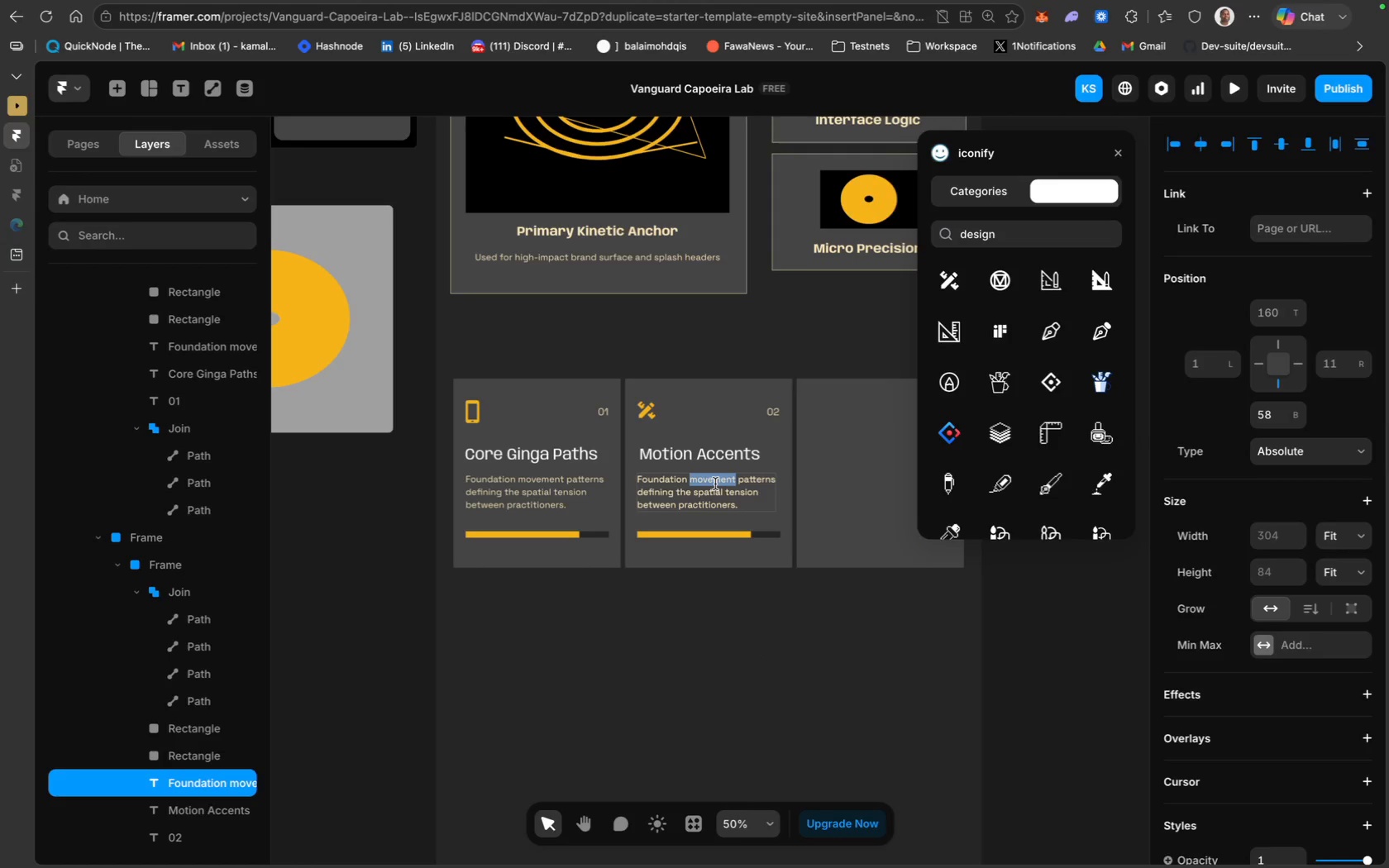 
key(Meta+A)
 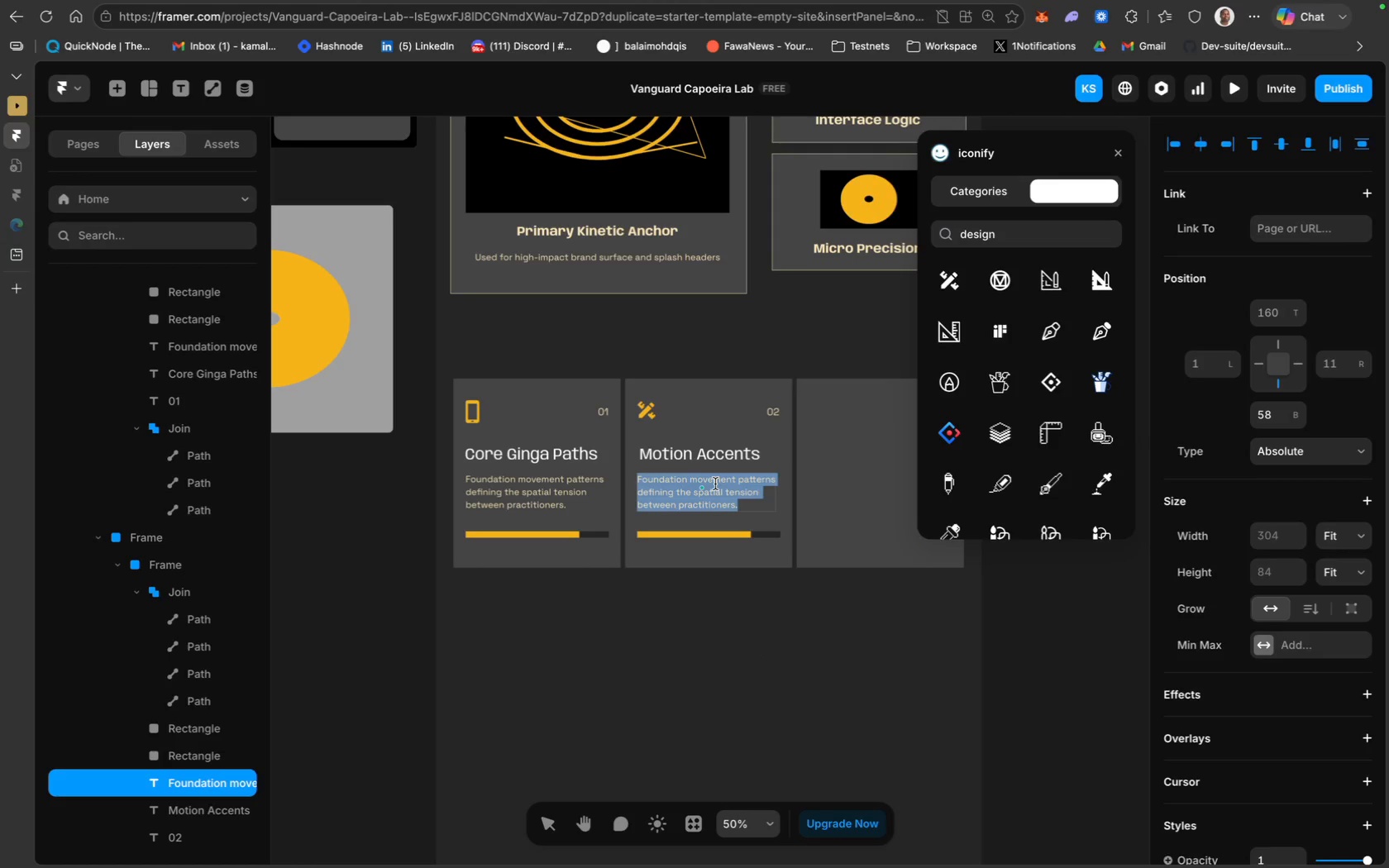 
type(Flouris)
 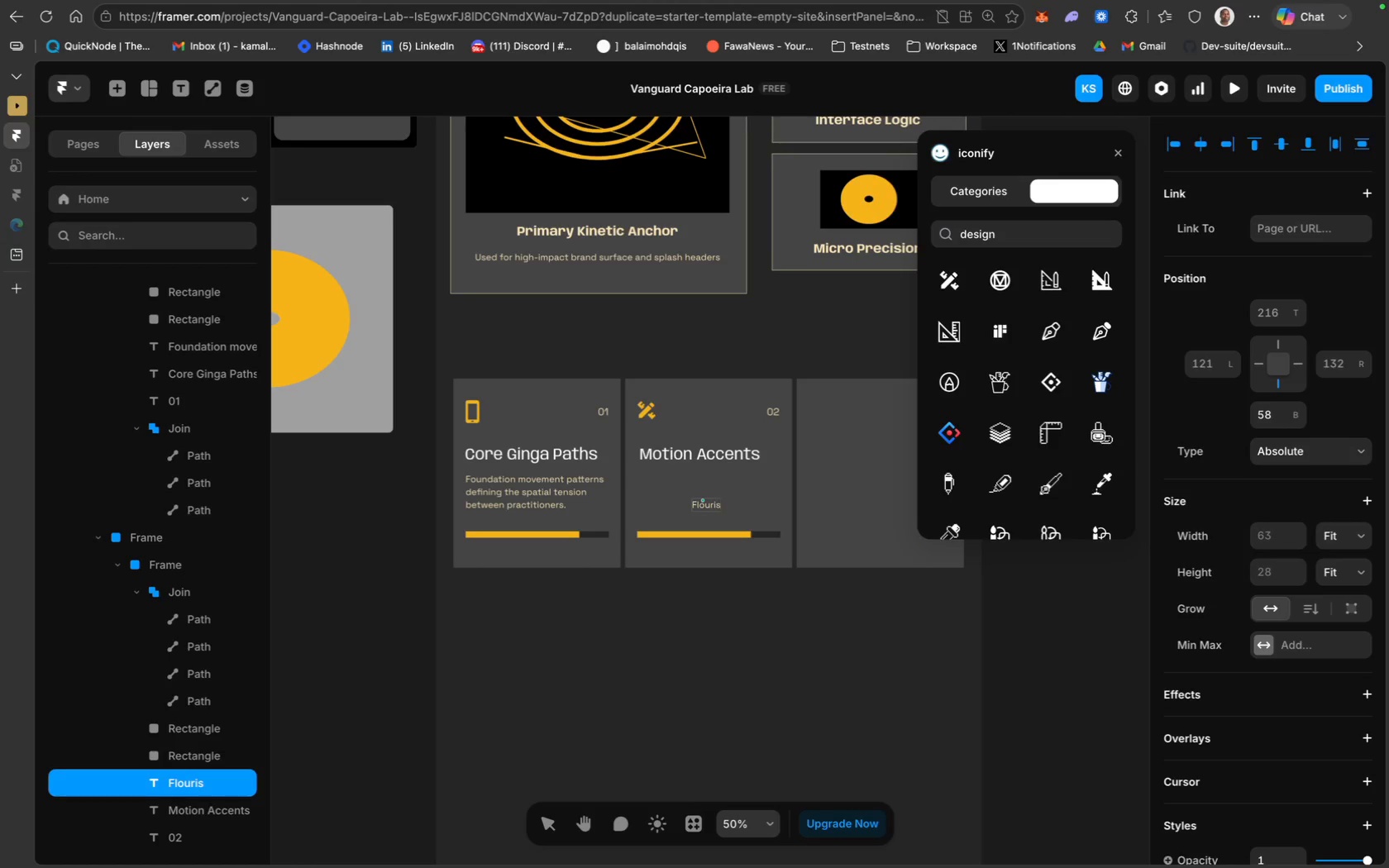 
type(hes and adaptive responses that break a)
key(Backspace)
type(the )
 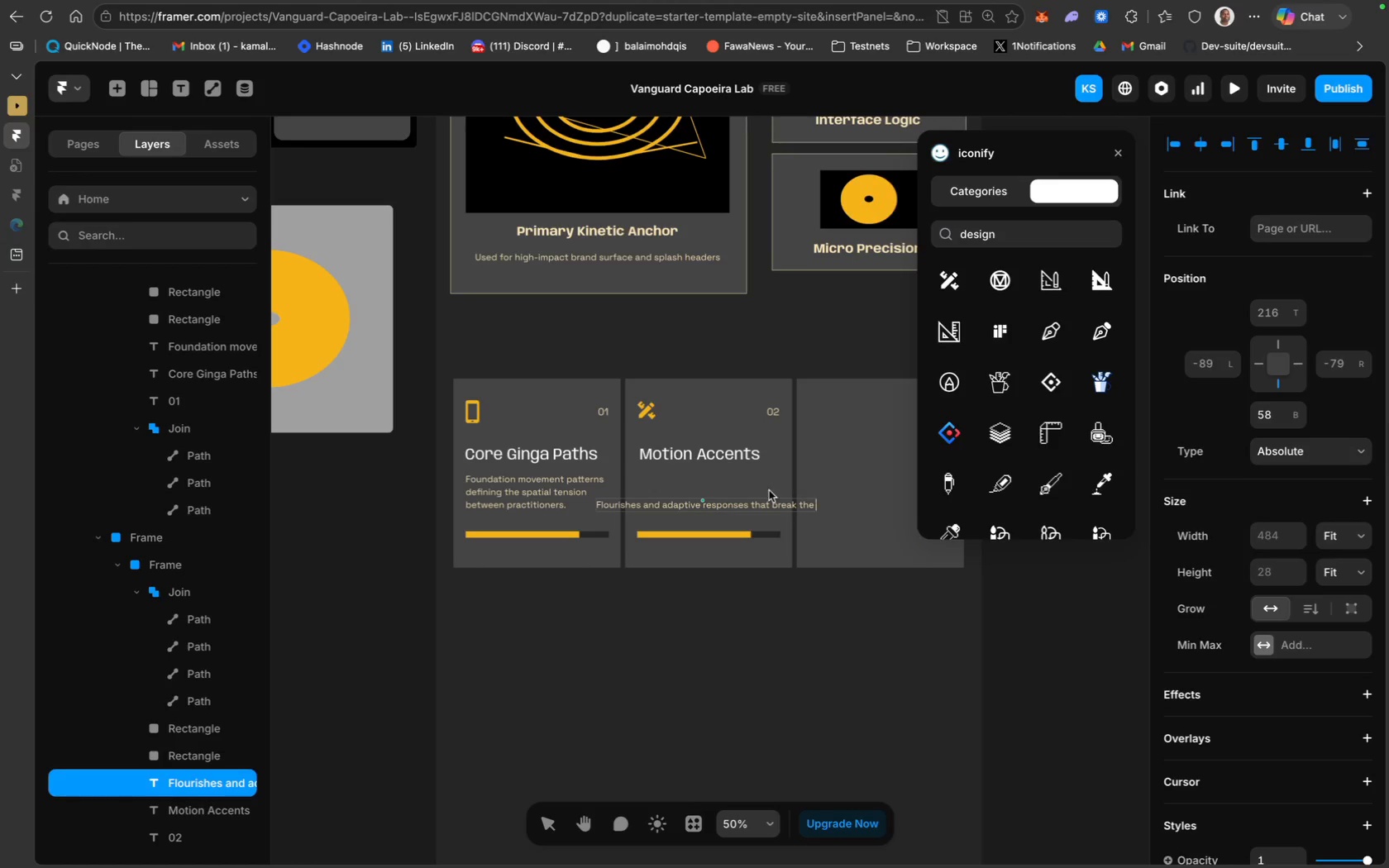 
left_click([748, 499])
 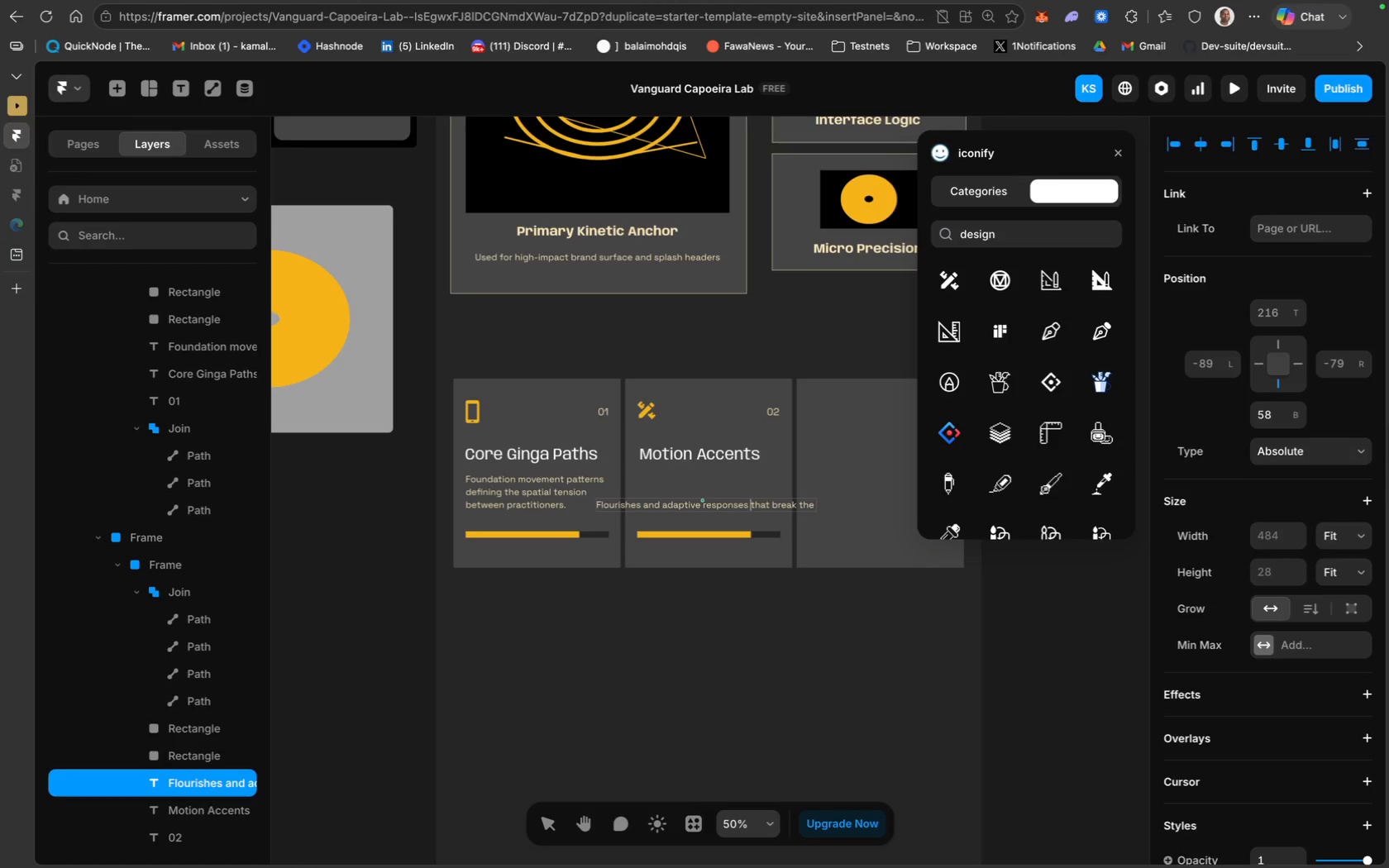 
key(ArrowRight)
 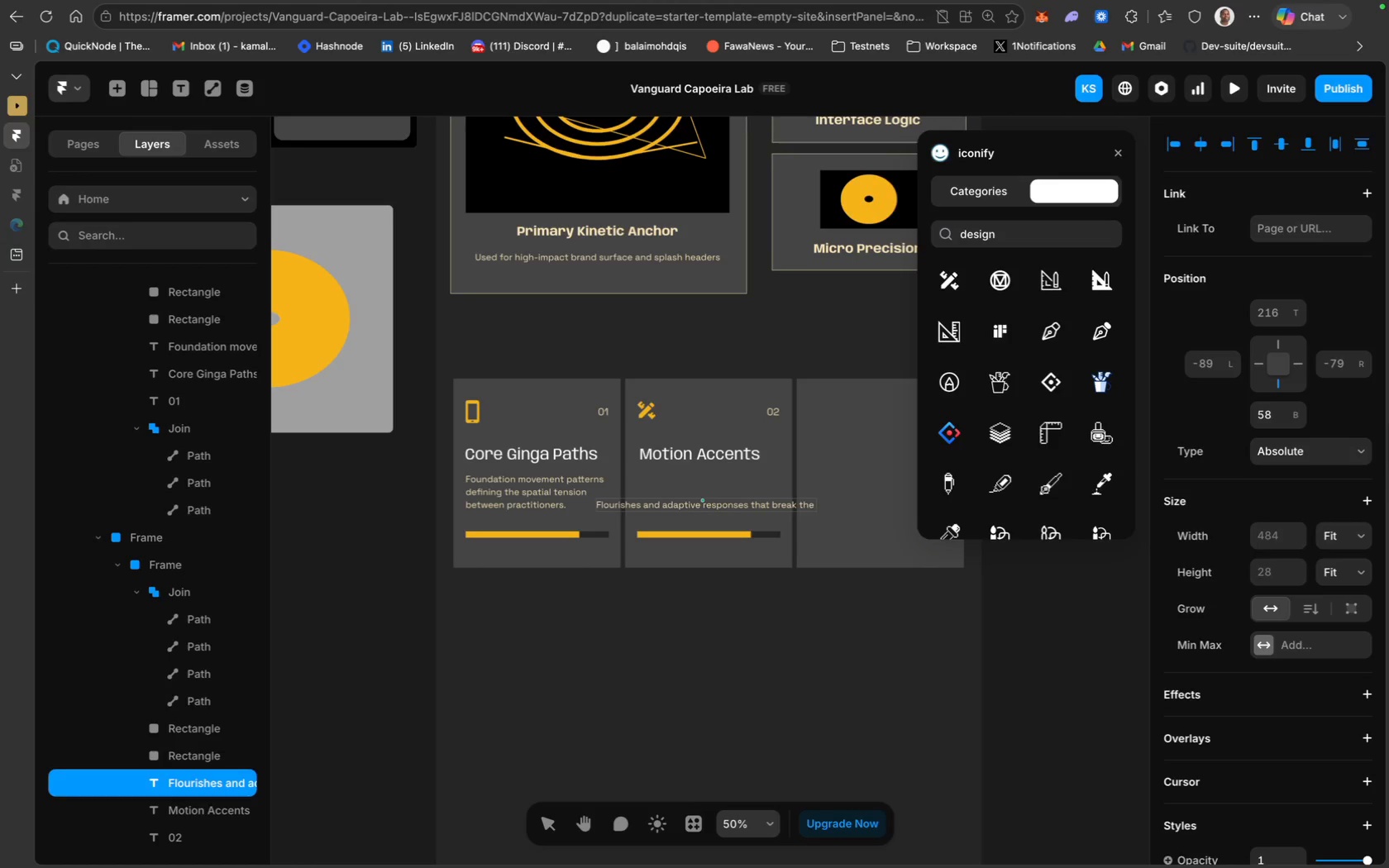 
key(Backspace)
 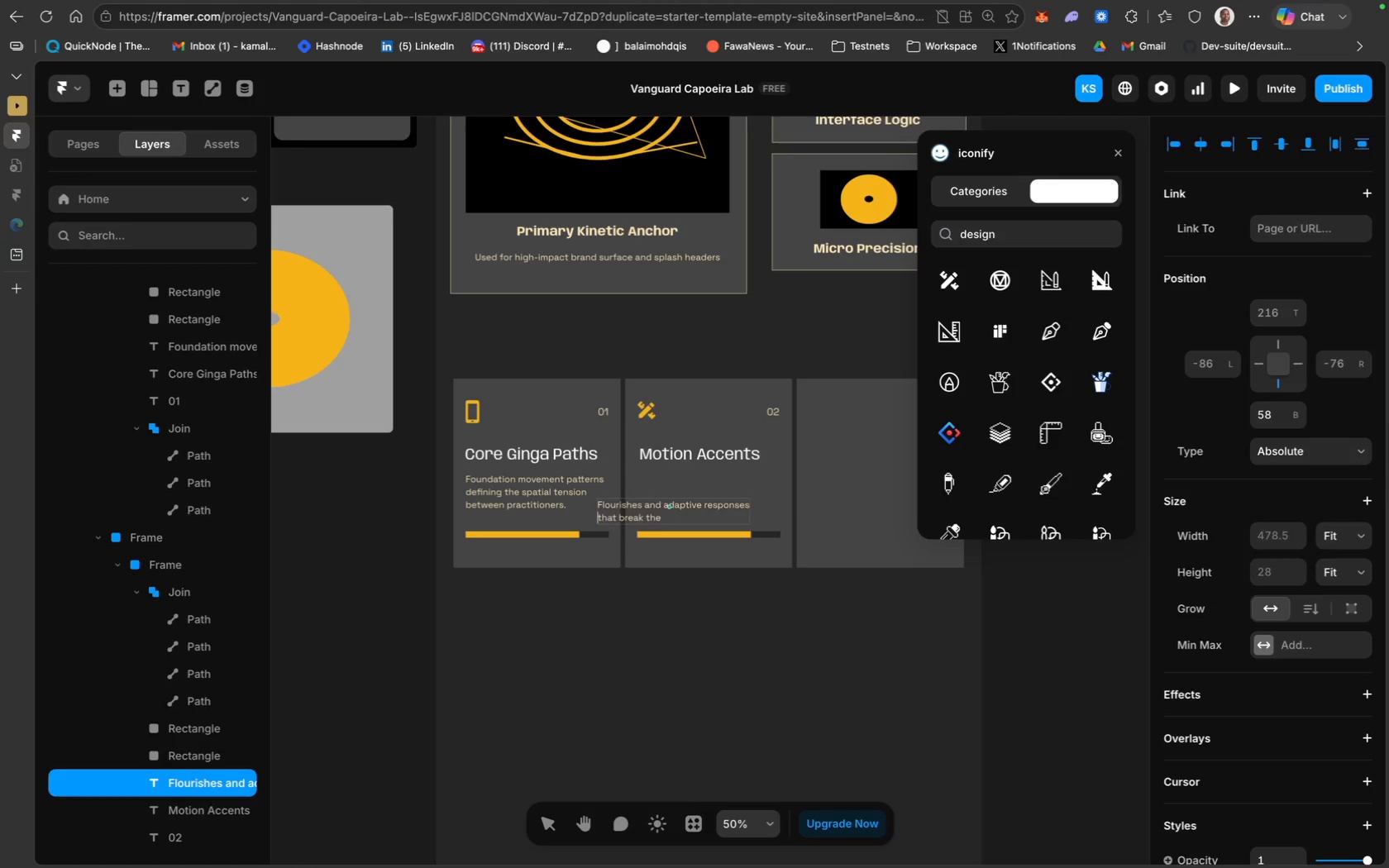 
key(Enter)
 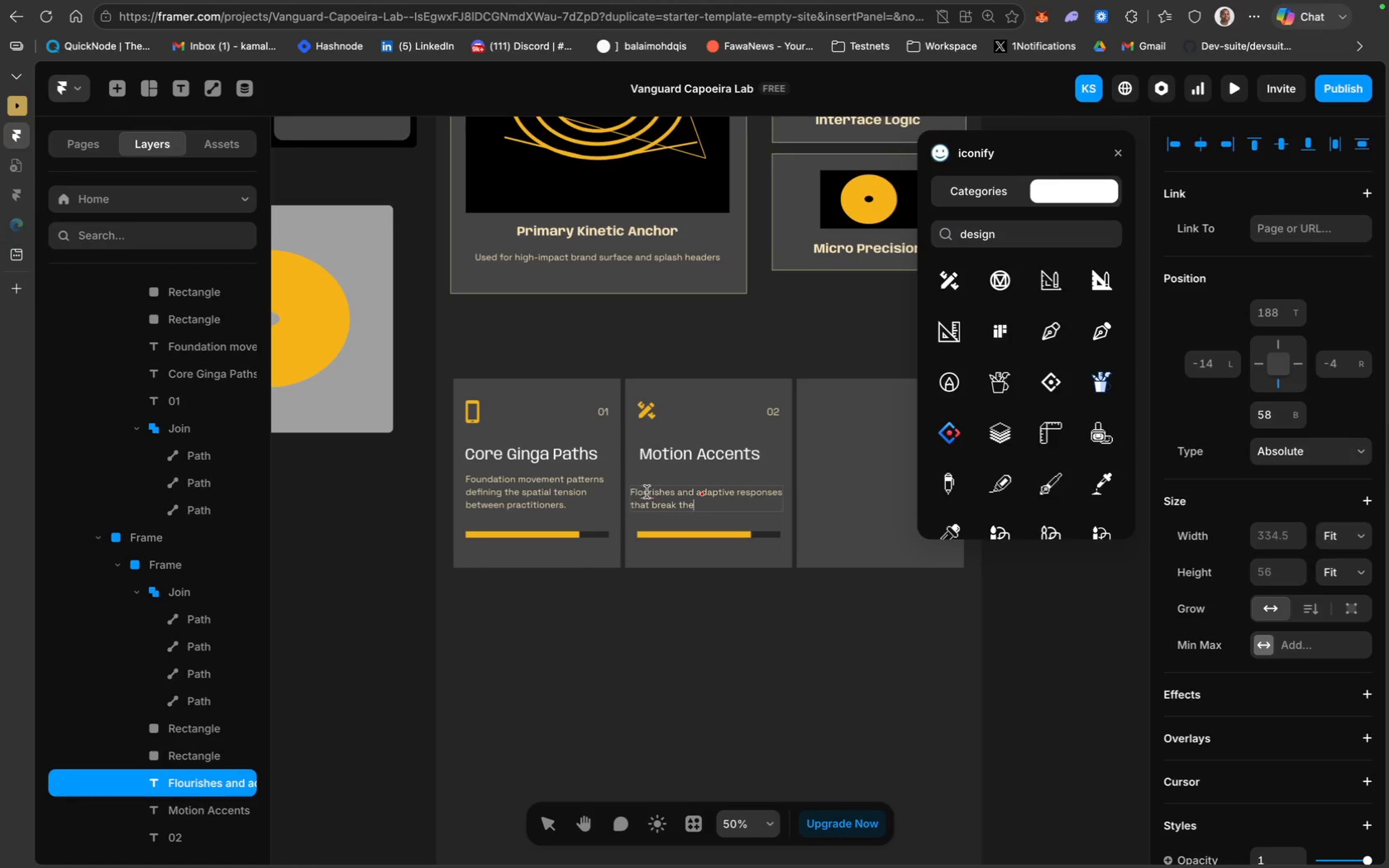 
mouse_move([685, 516])
 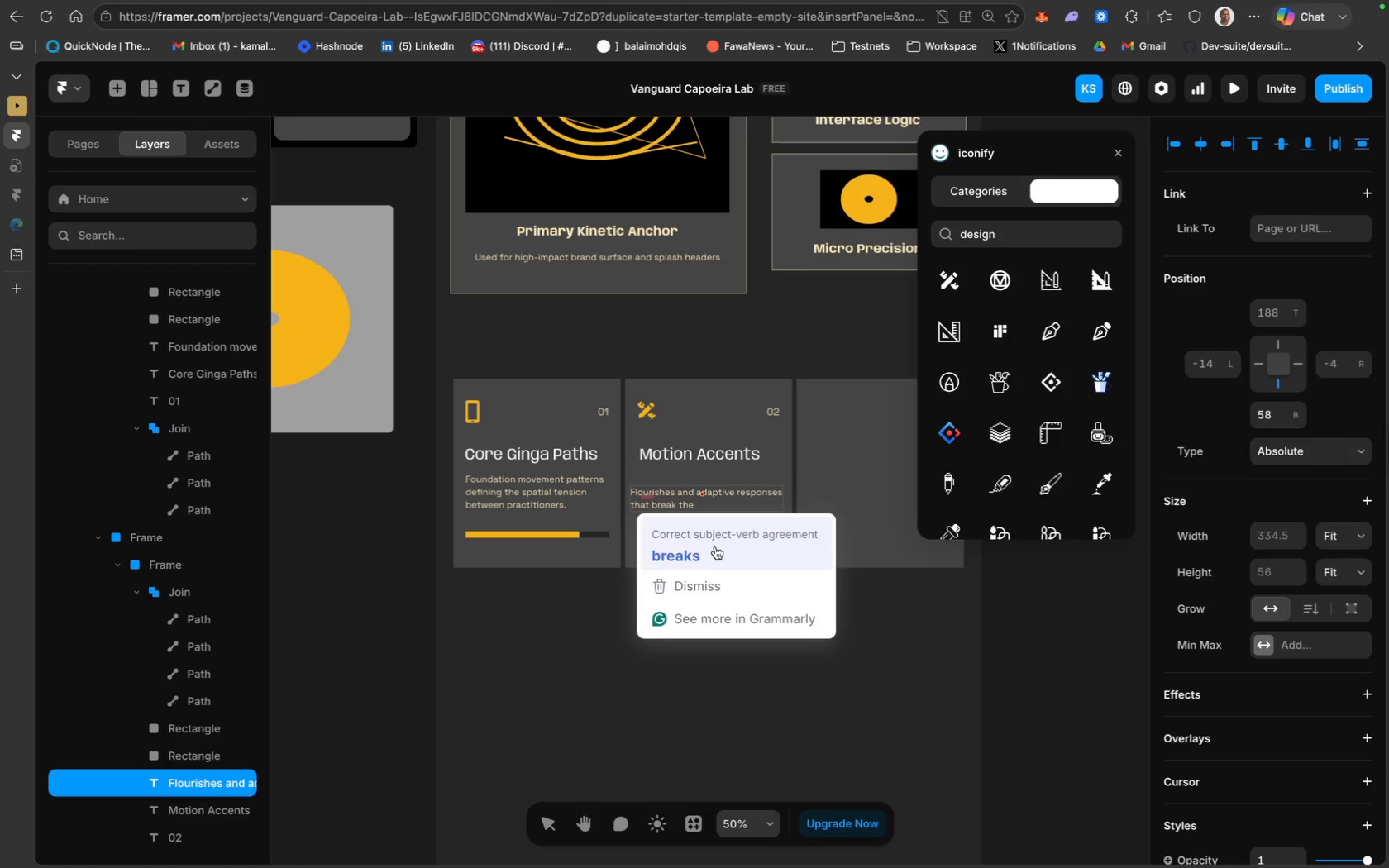 
wait(5.25)
 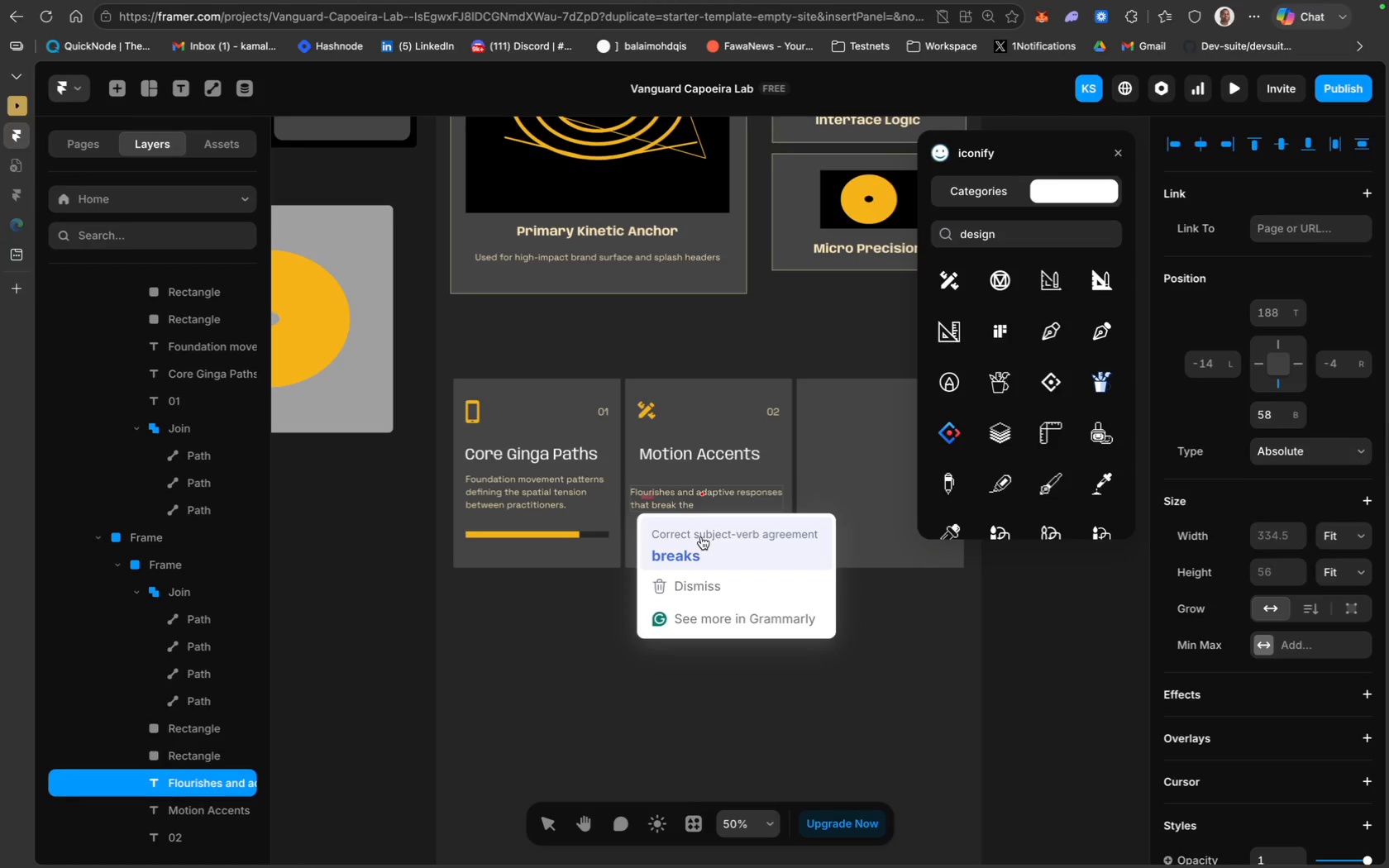 
left_click([700, 505])
 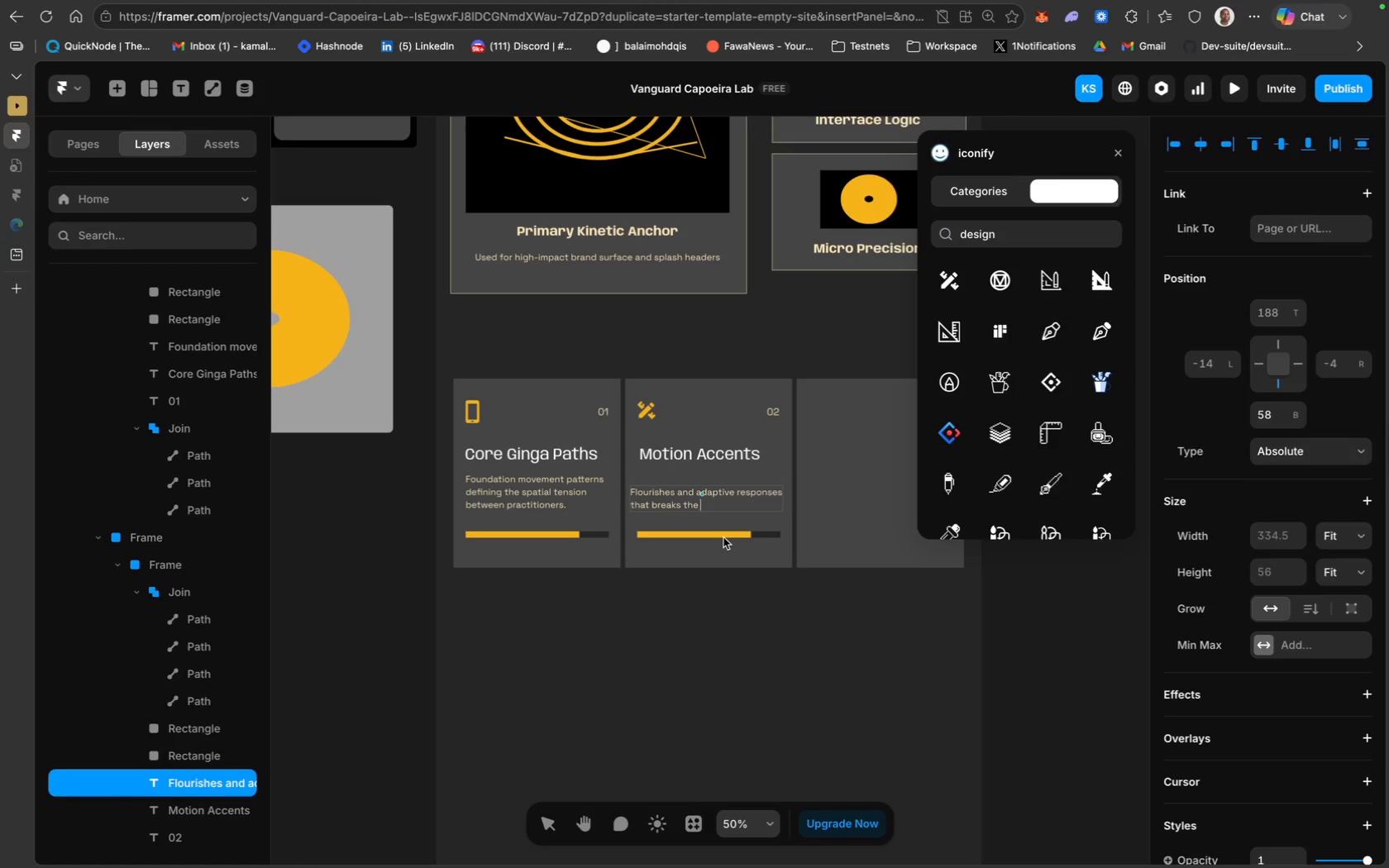 
type(rhyt)
 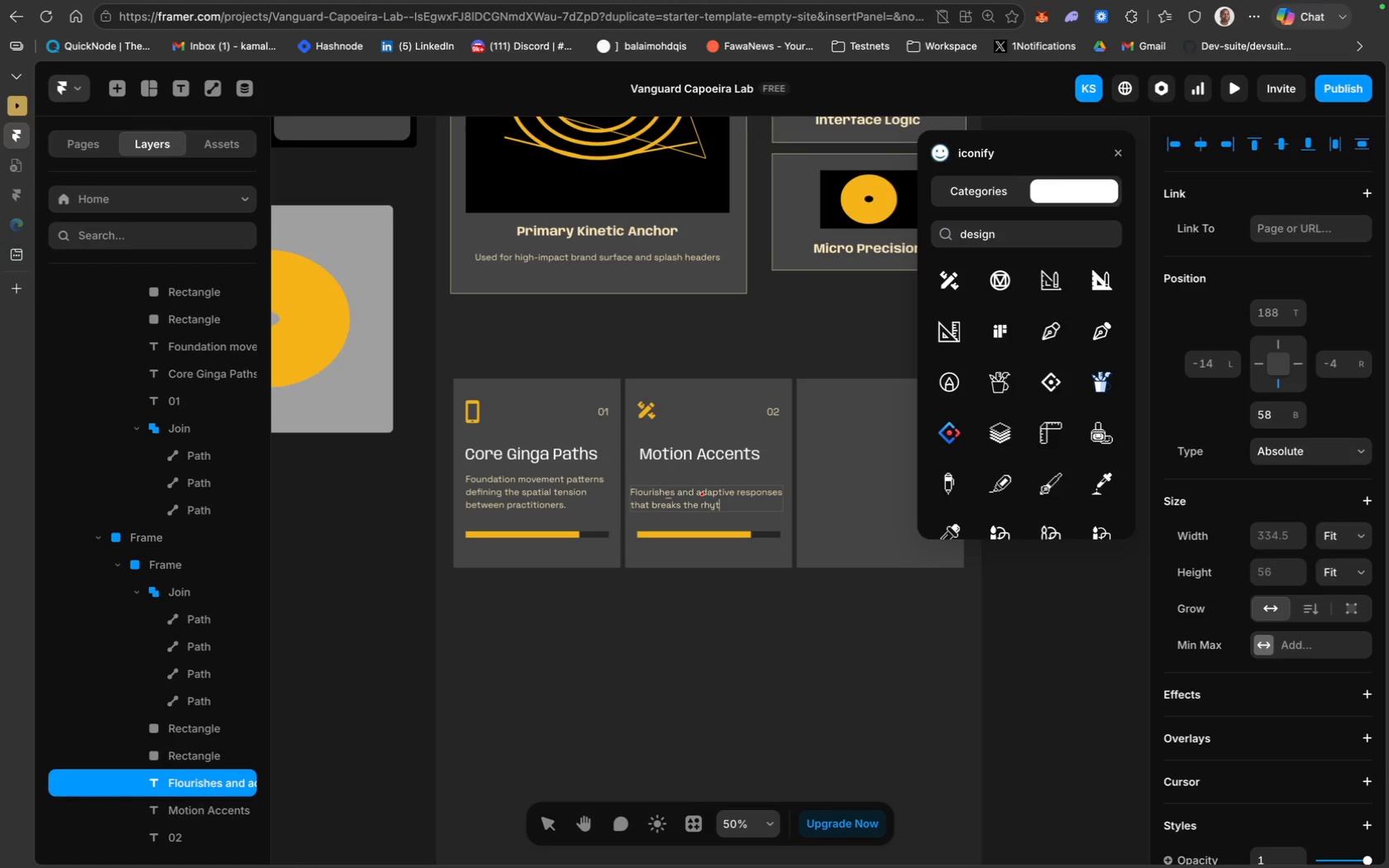 
type(hm to create )
key(Backspace)
 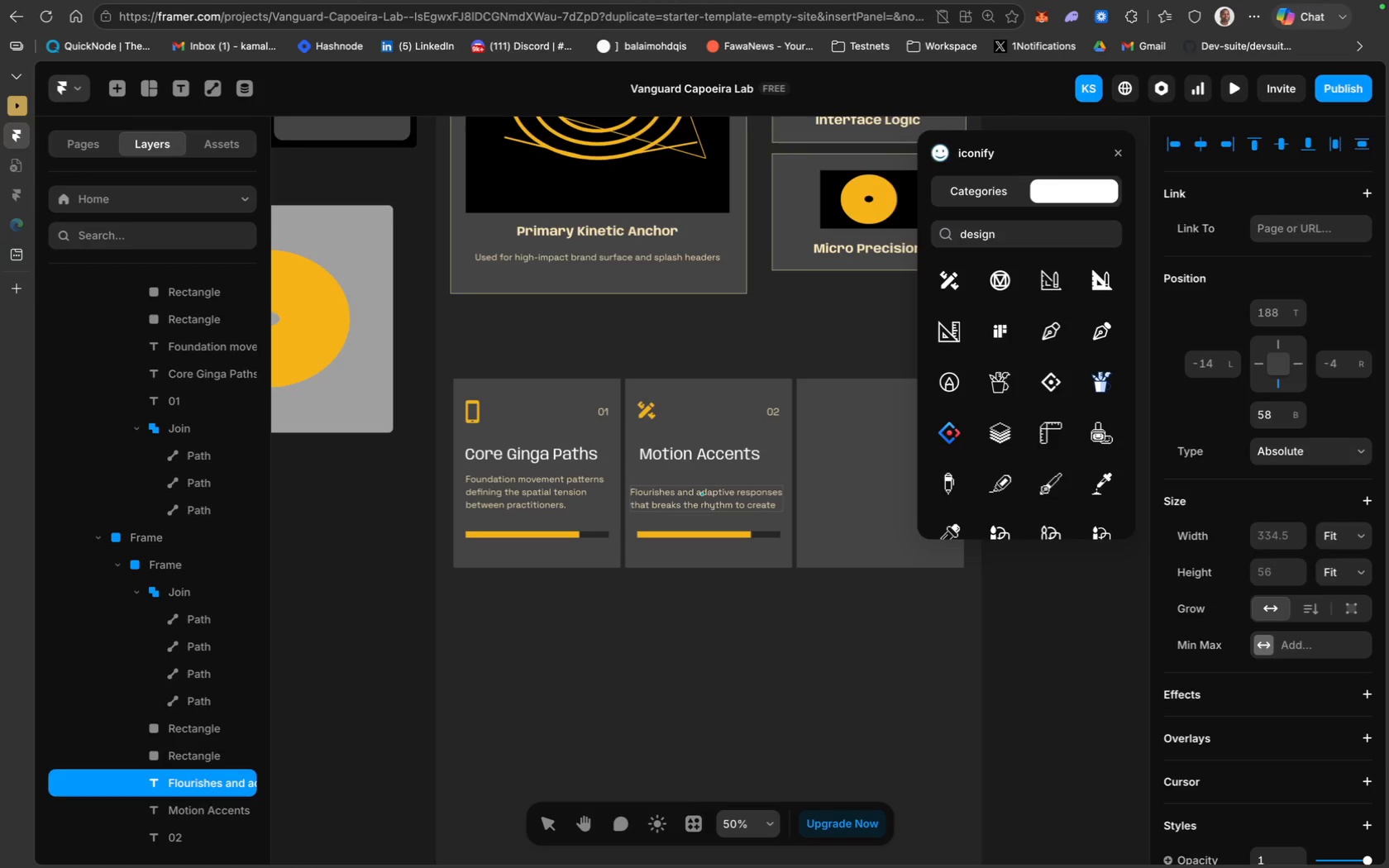 
key(Enter)
 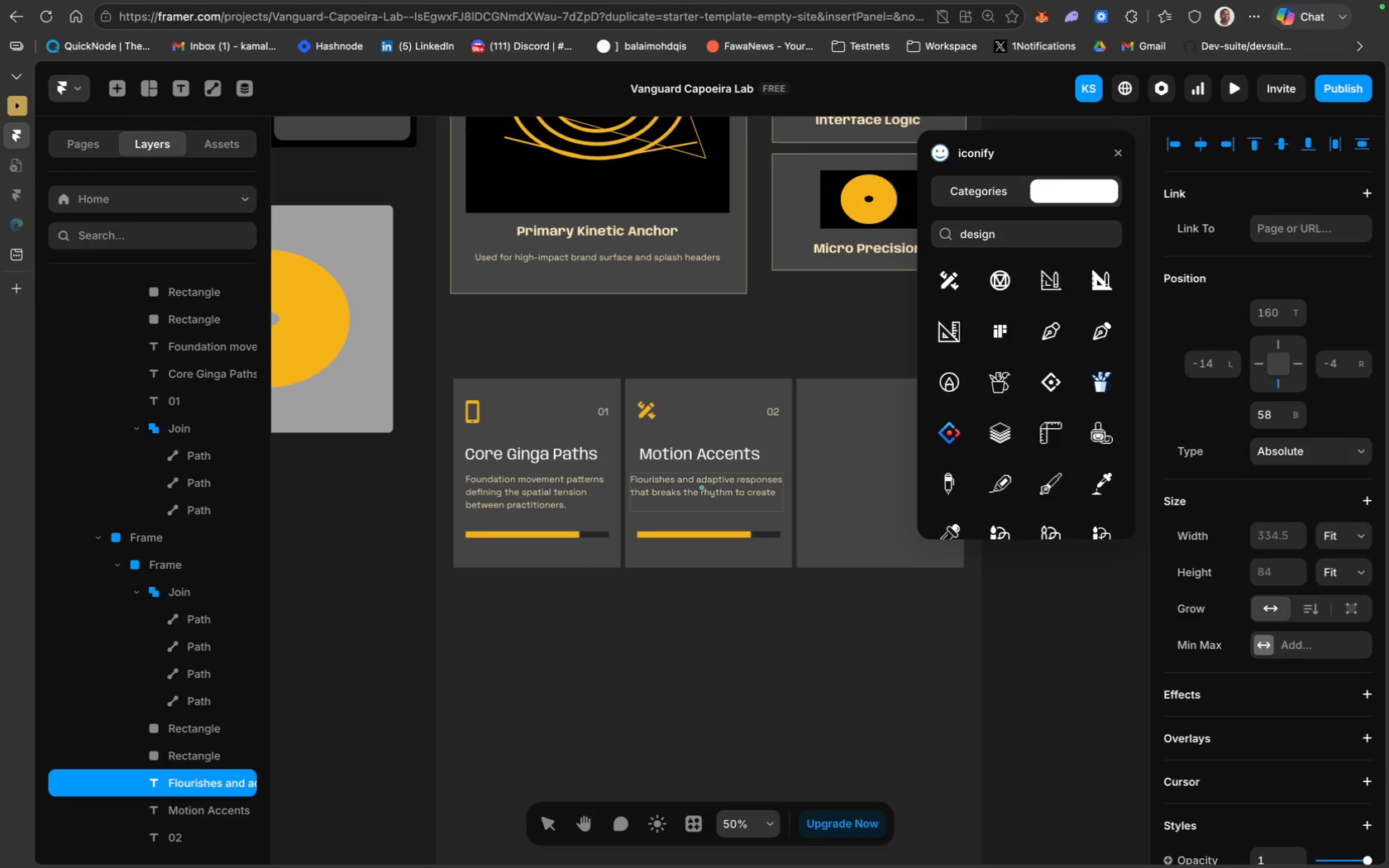 
type(openings.)
 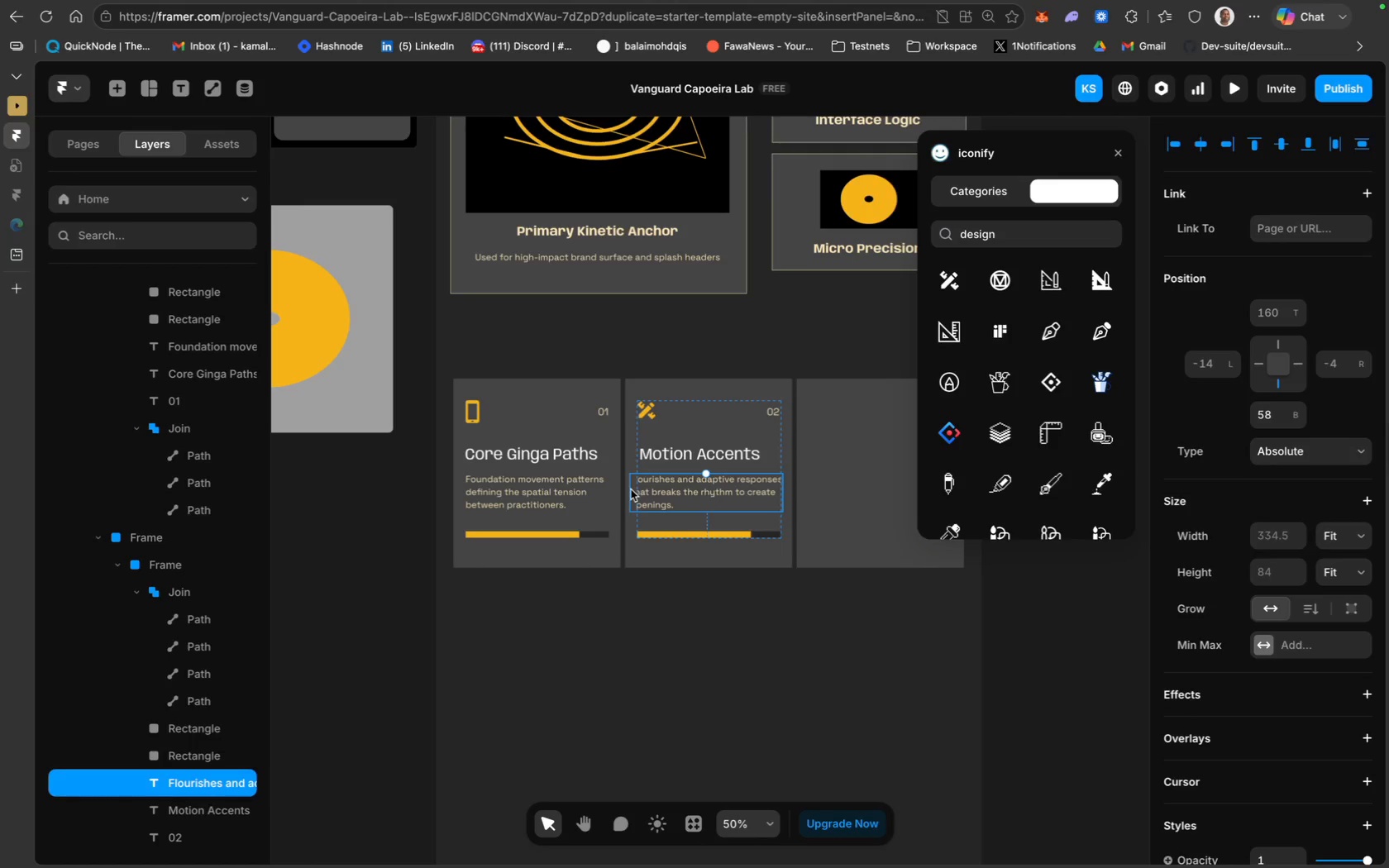 
wait(13.66)
 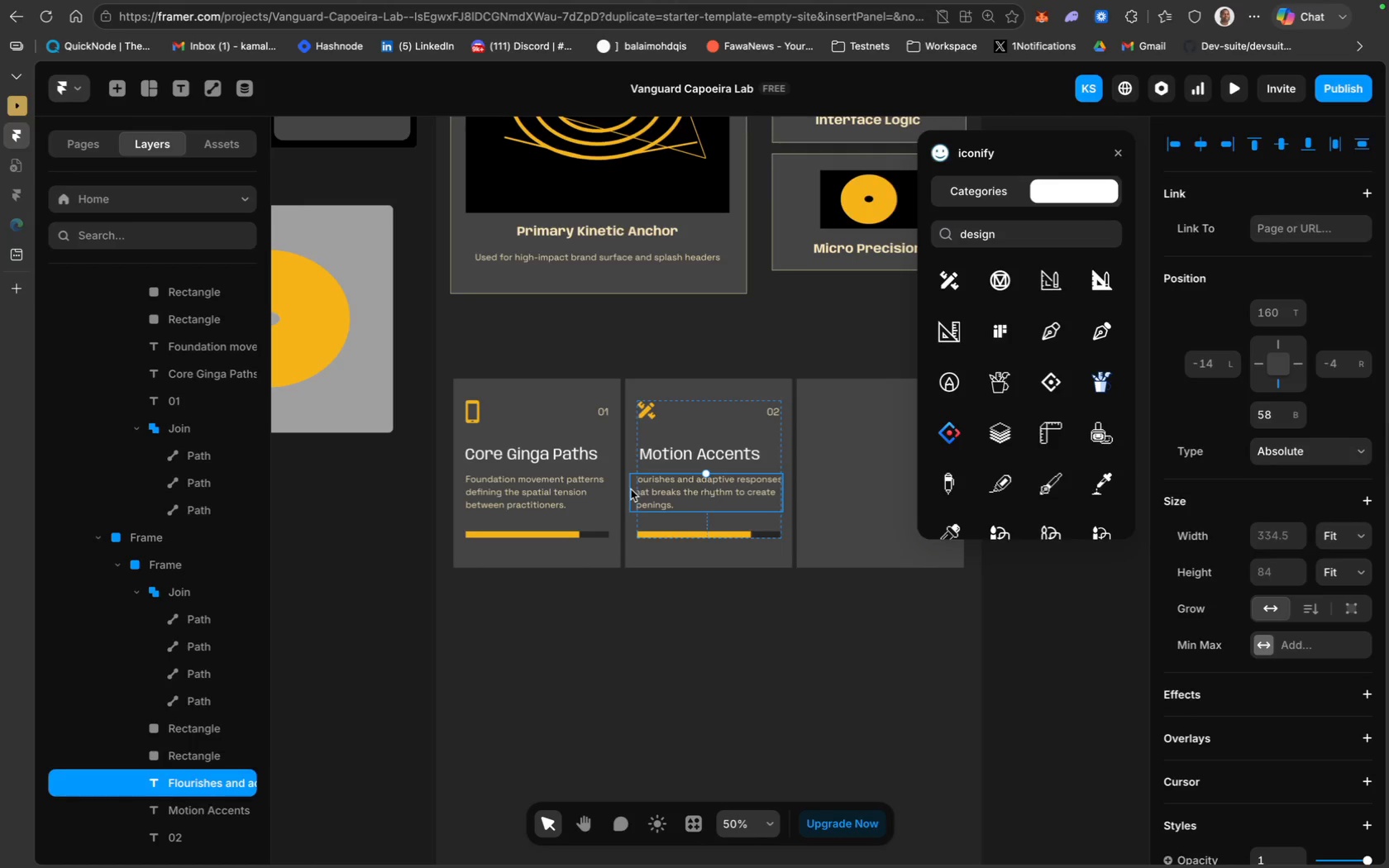 
double_click([738, 479])
 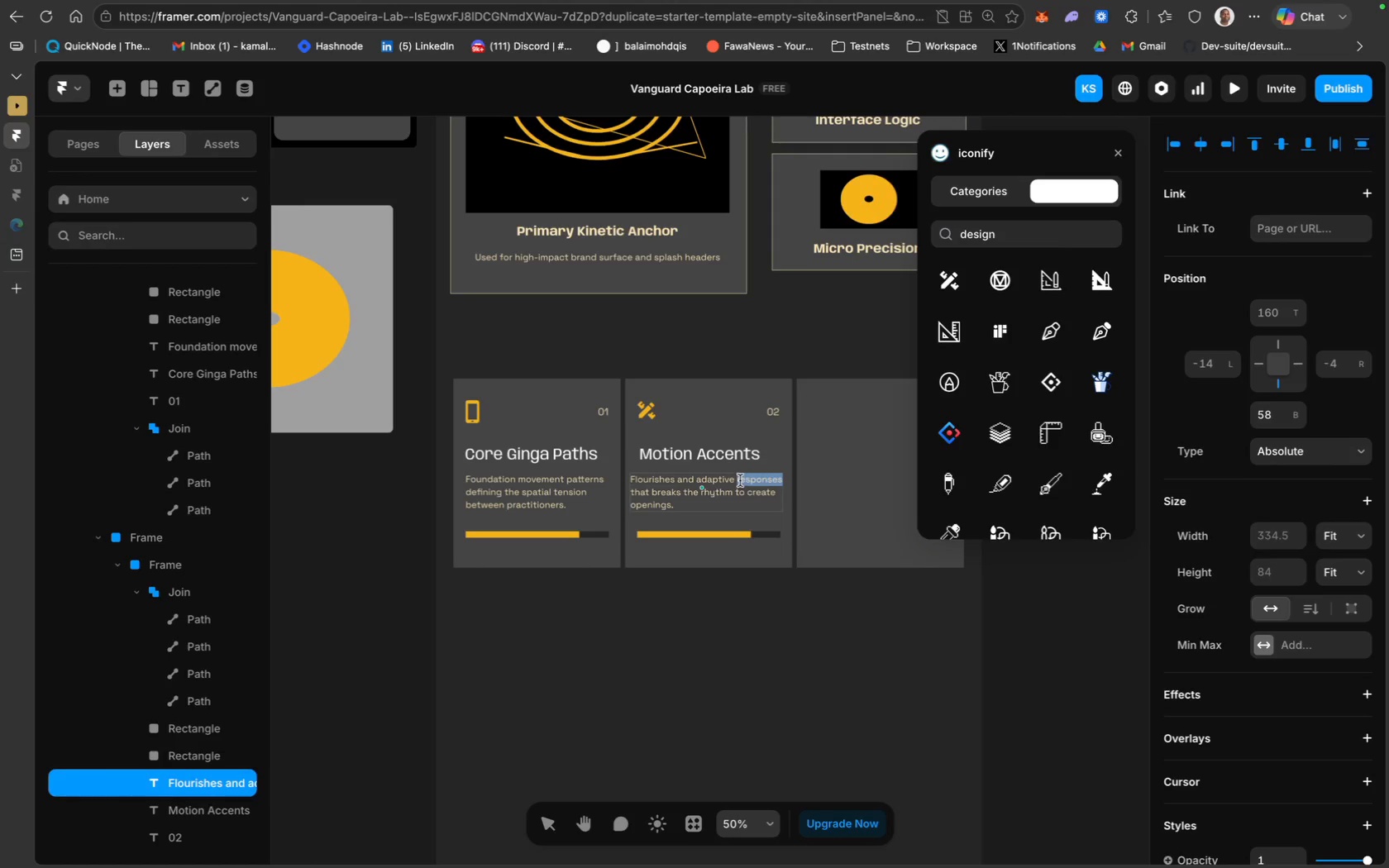 
left_click([736, 477])
 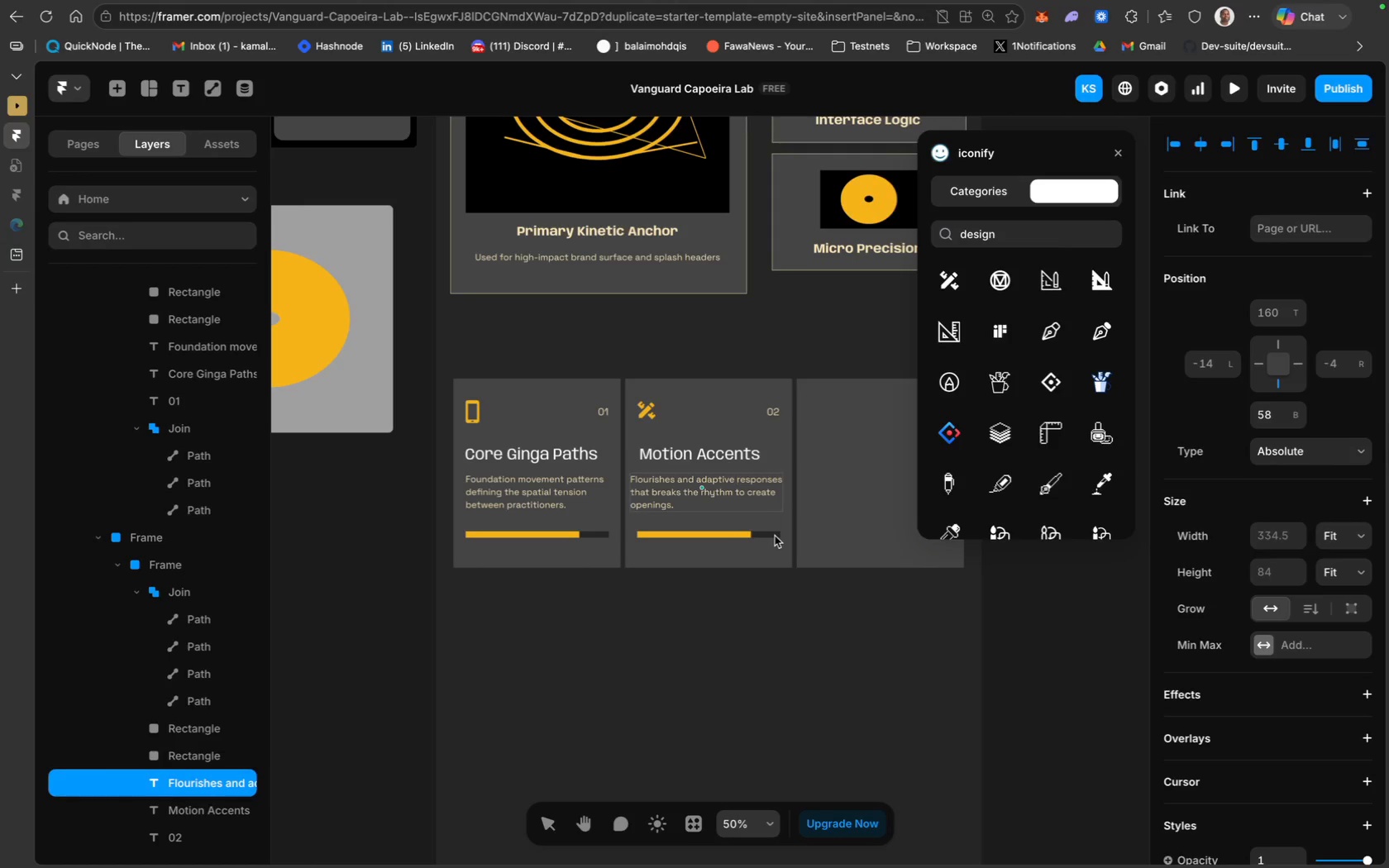 
key(Enter)
 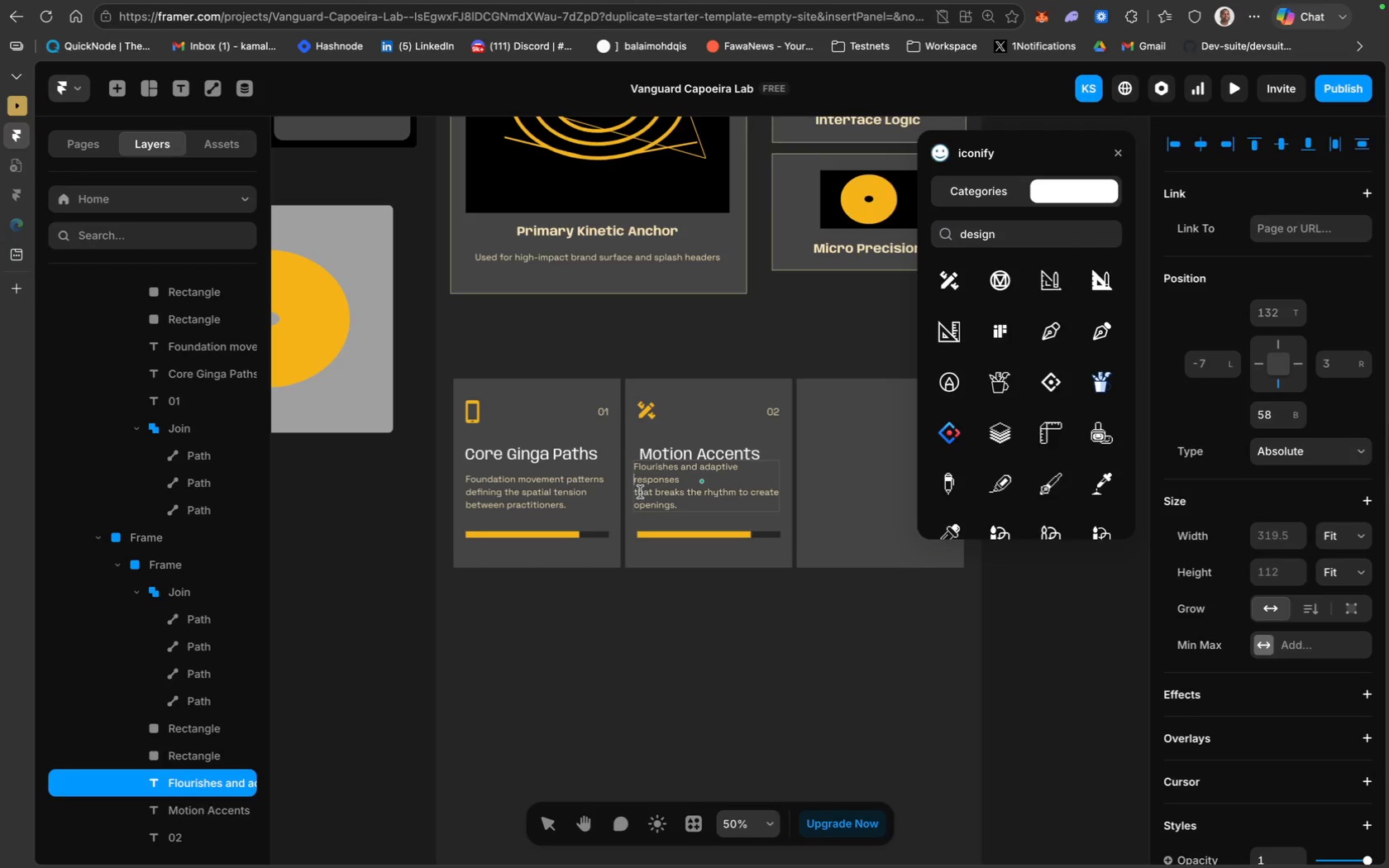 
wait(5.35)
 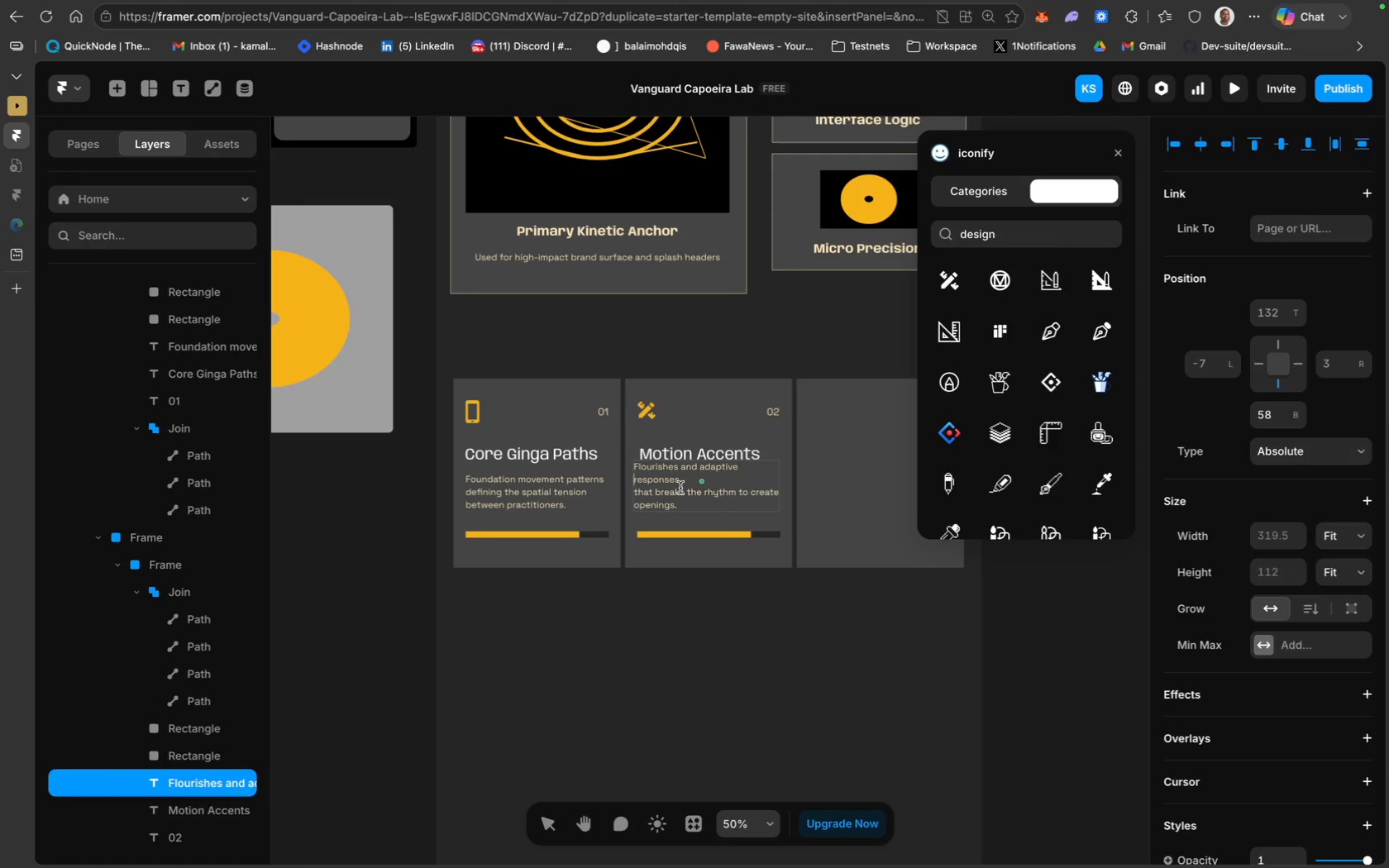 
hold_key(key=CommandLeft, duration=0.36)
 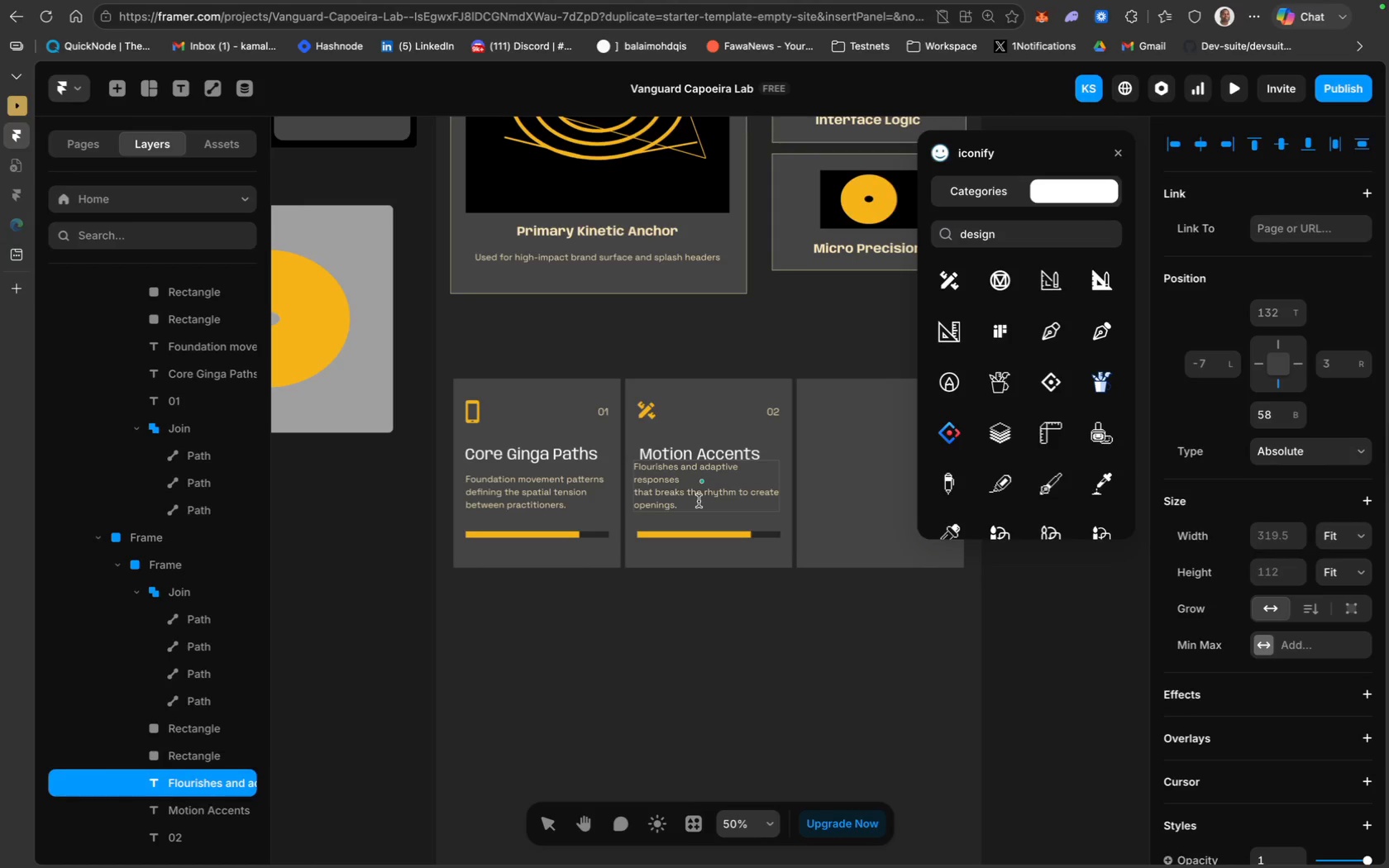 
key(Meta+Z)
 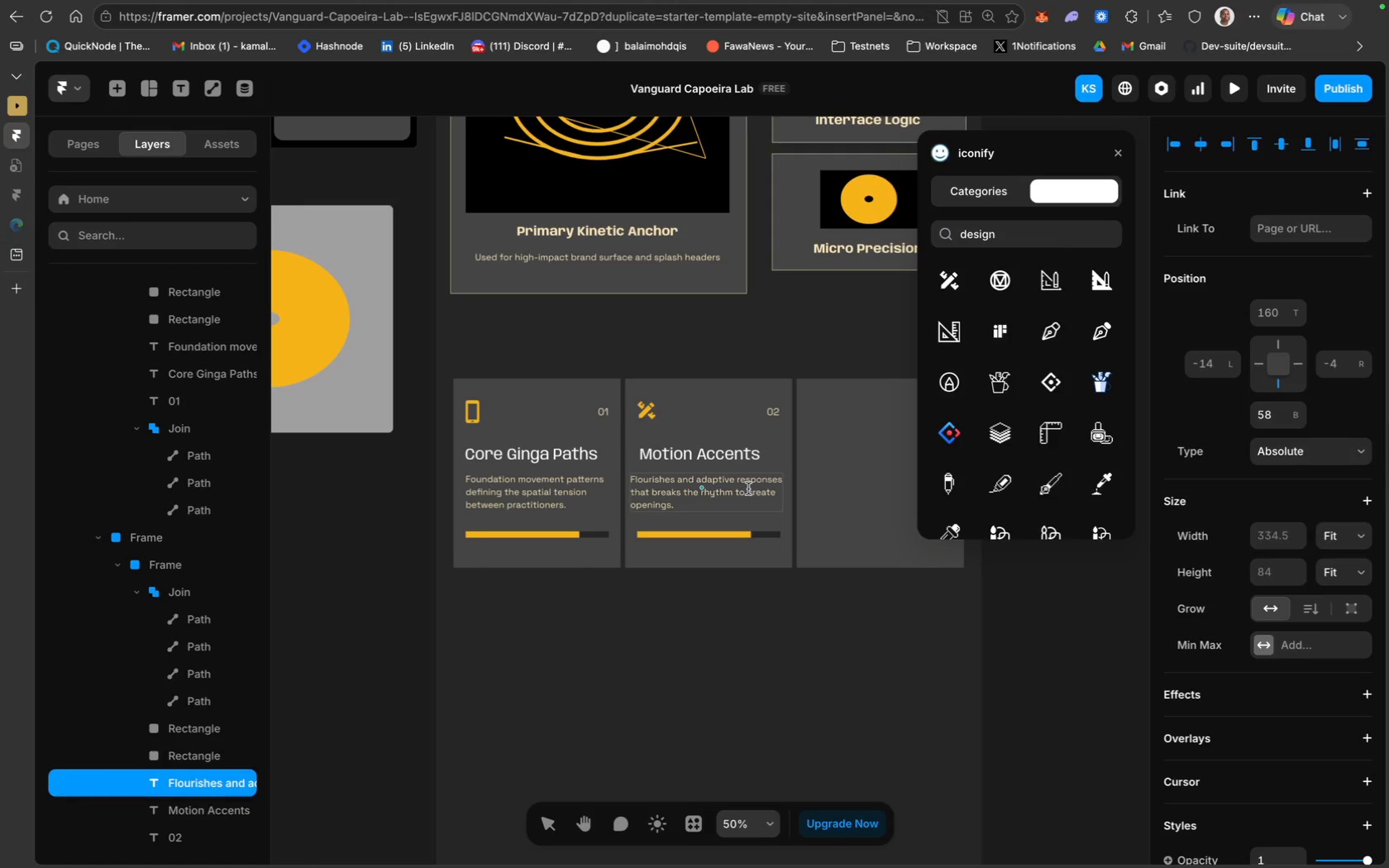 
key(Enter)
 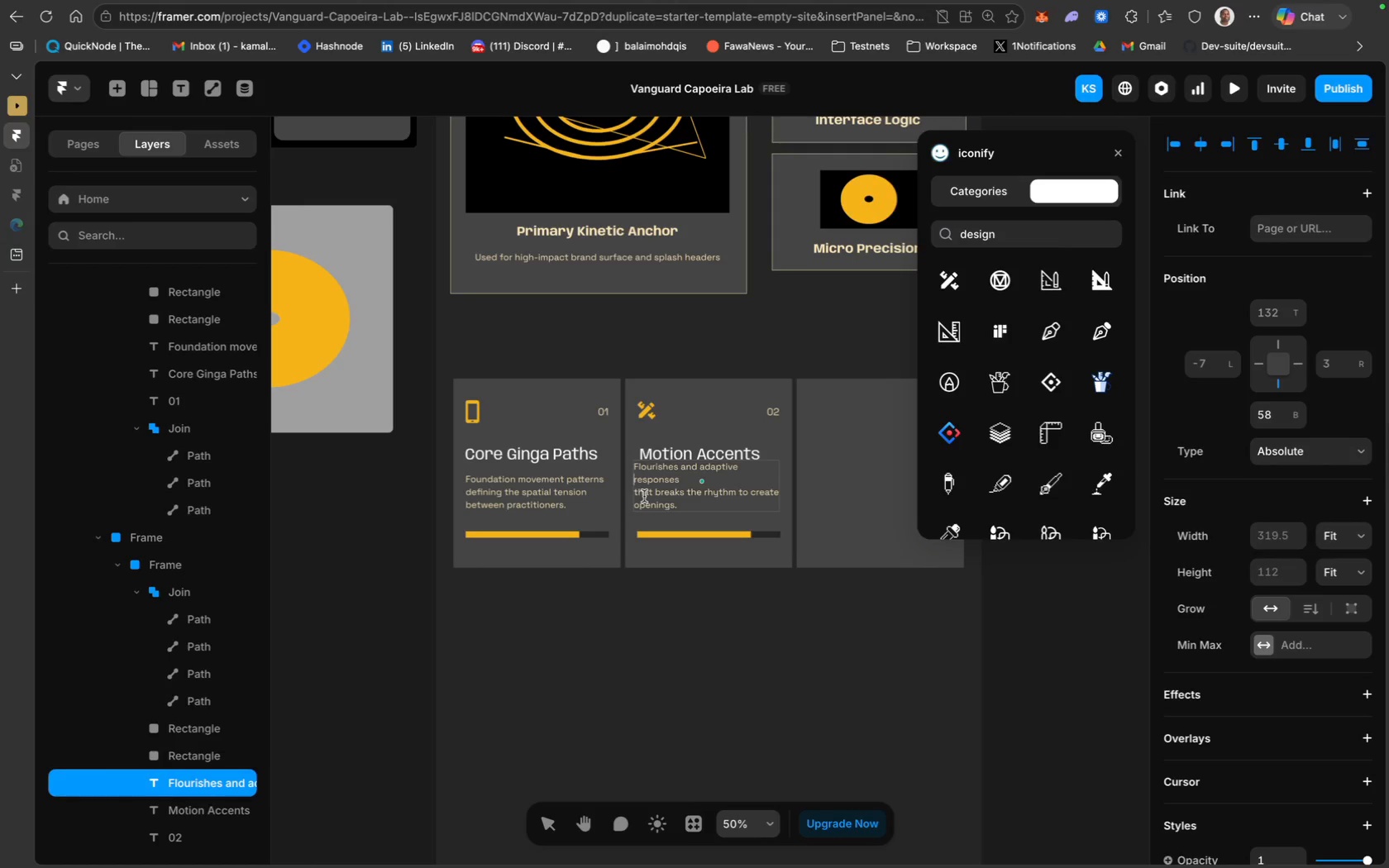 
key(ArrowLeft)
 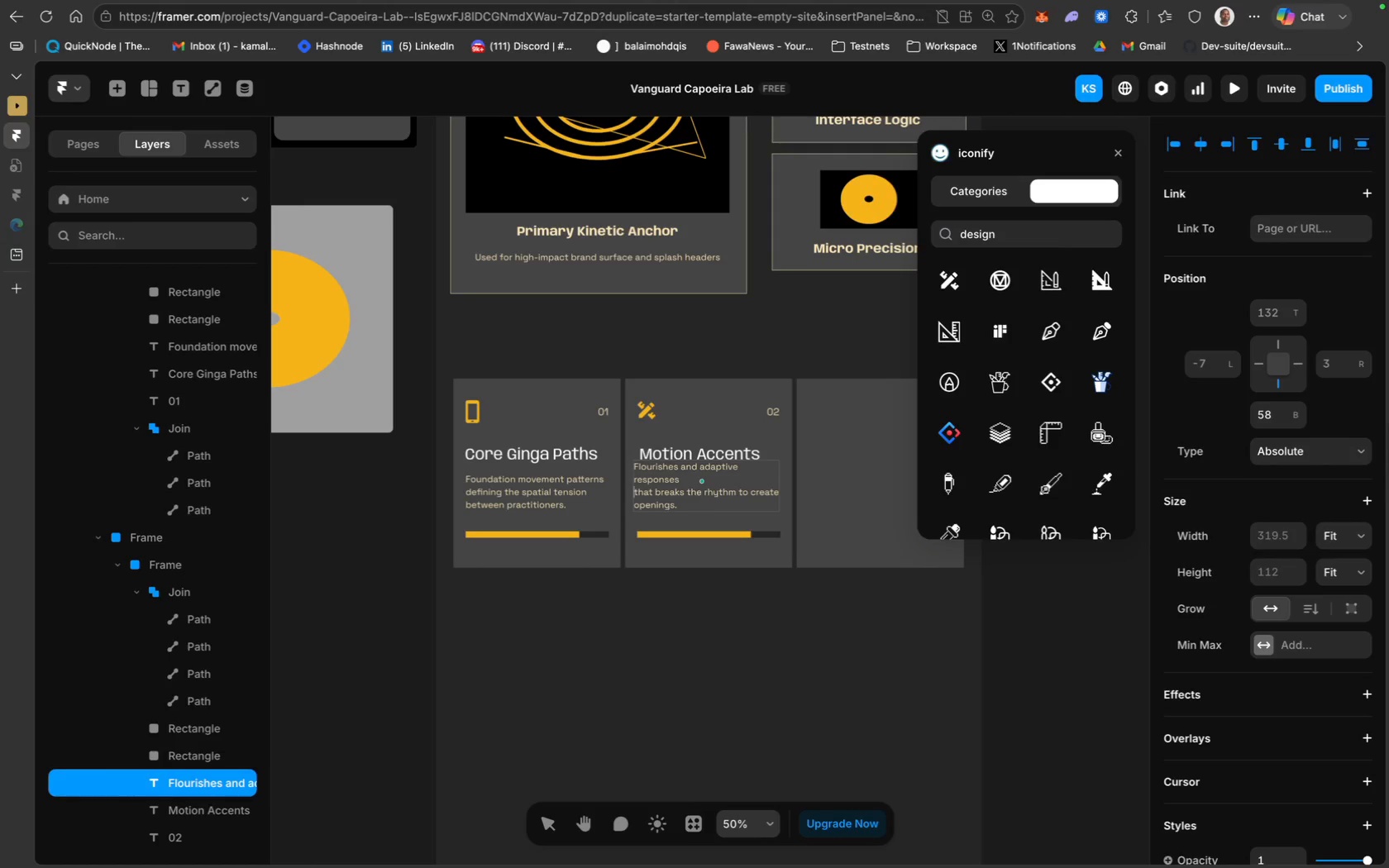 
key(ArrowLeft)
 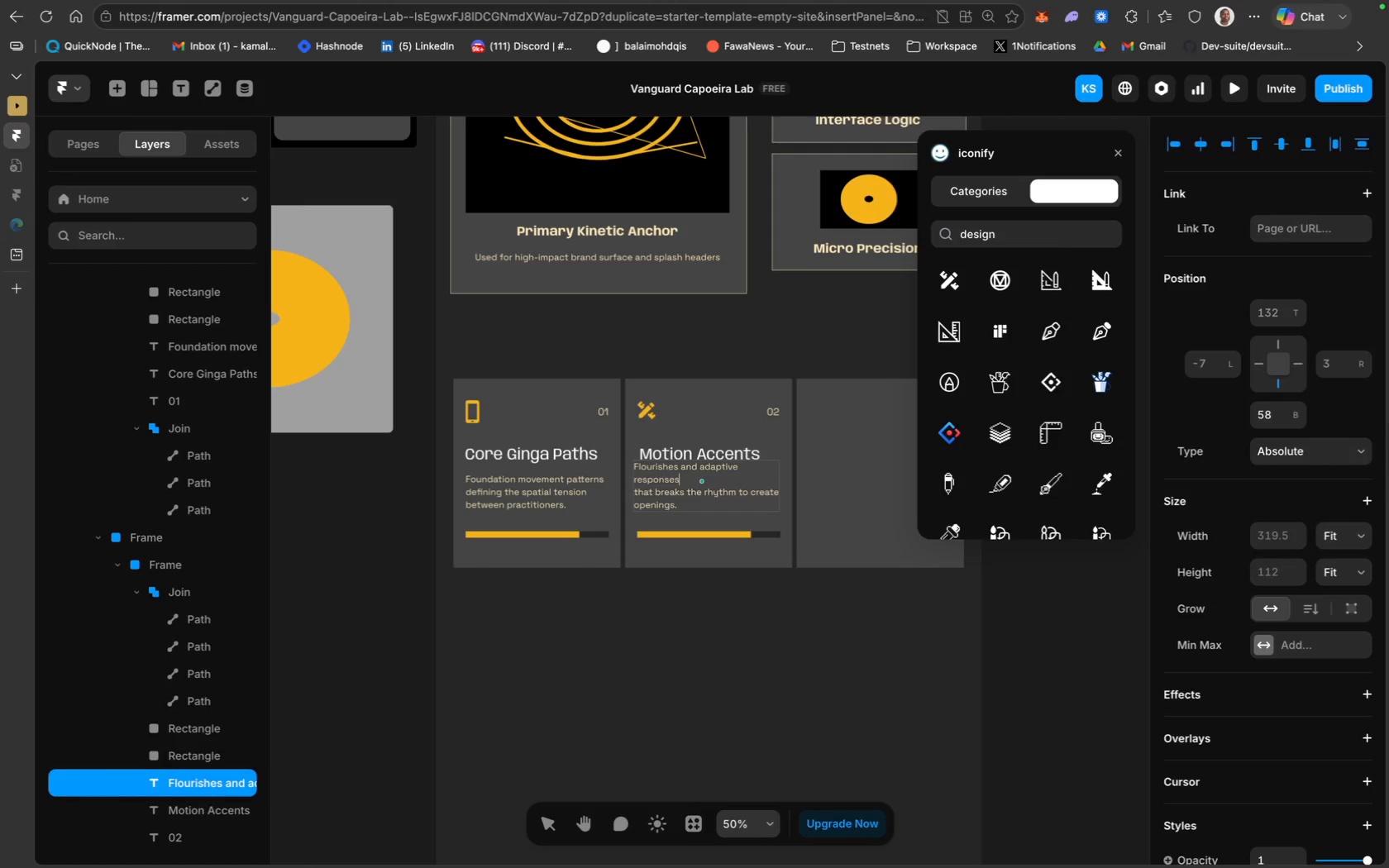 
key(ArrowLeft)
 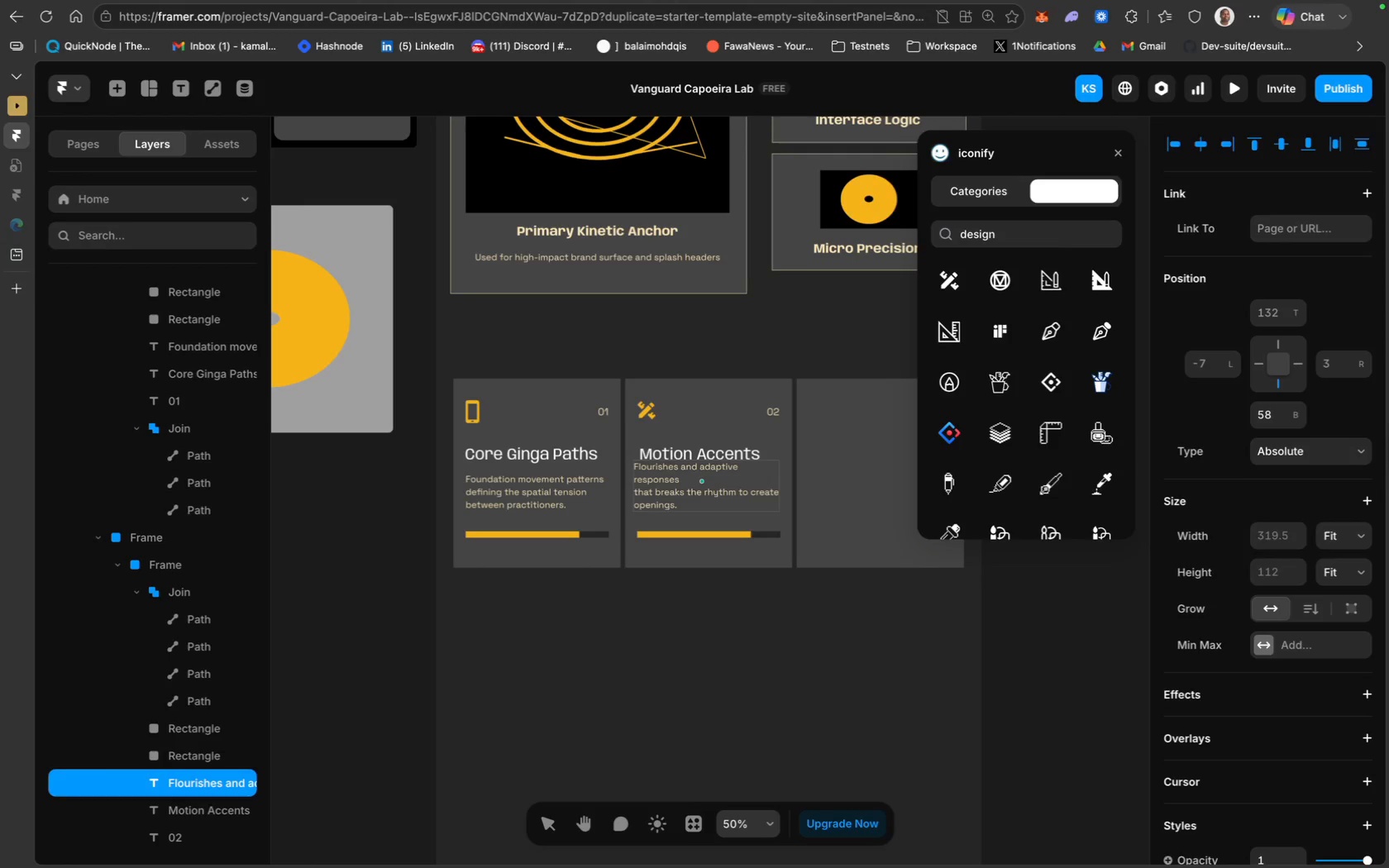 
key(ArrowDown)
 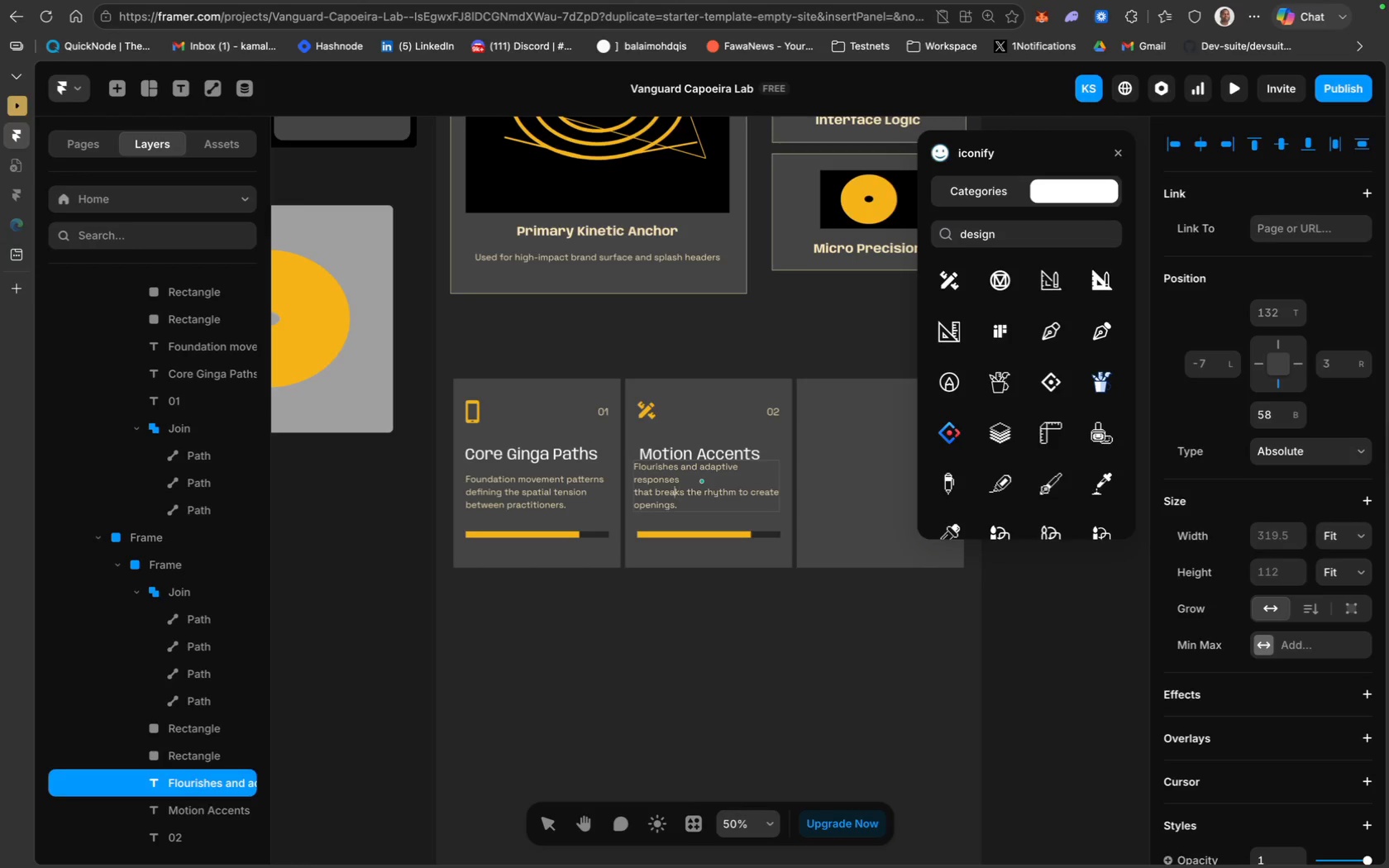 
key(ArrowLeft)
 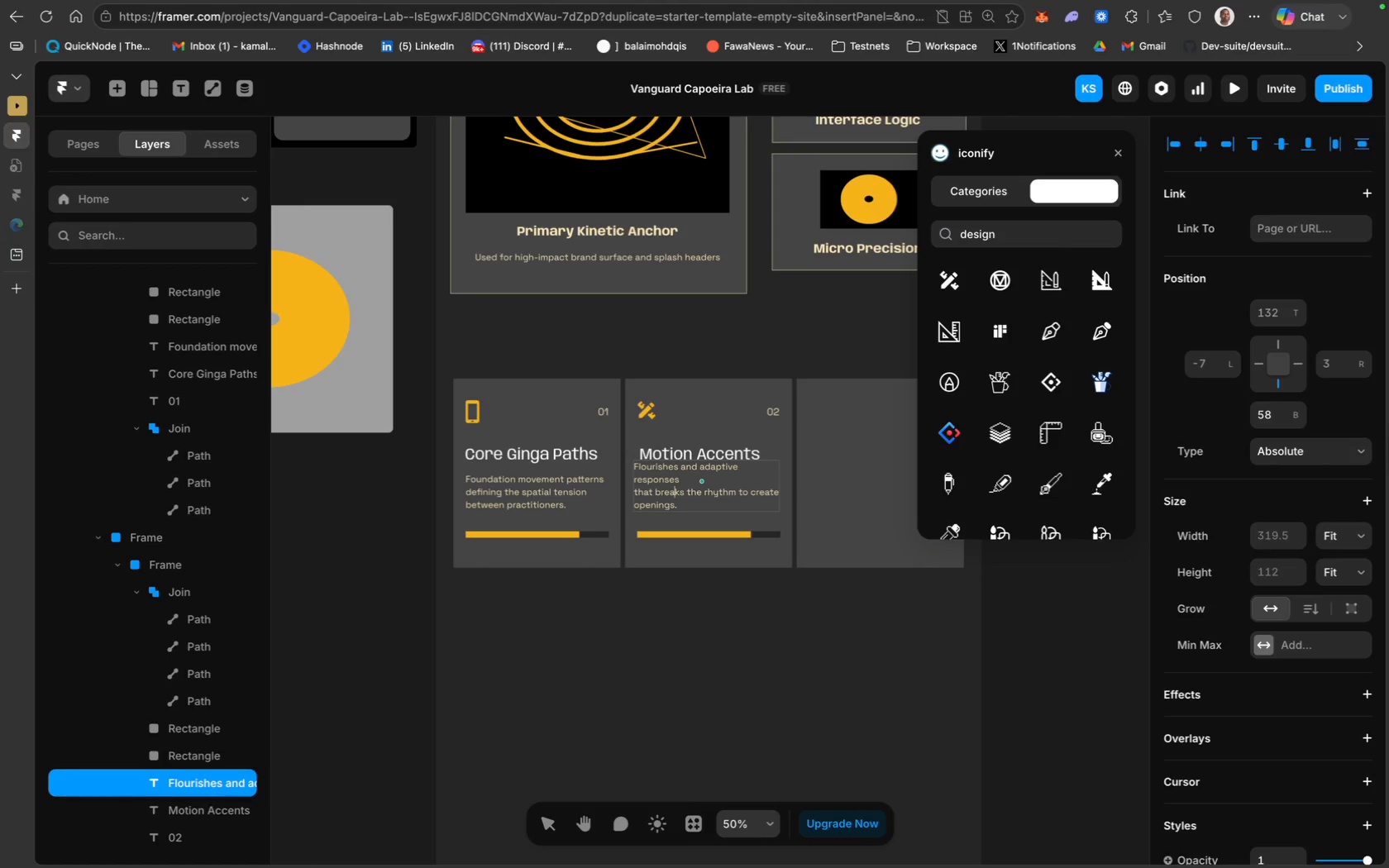 
hold_key(key=ArrowLeft, duration=0.8)
 